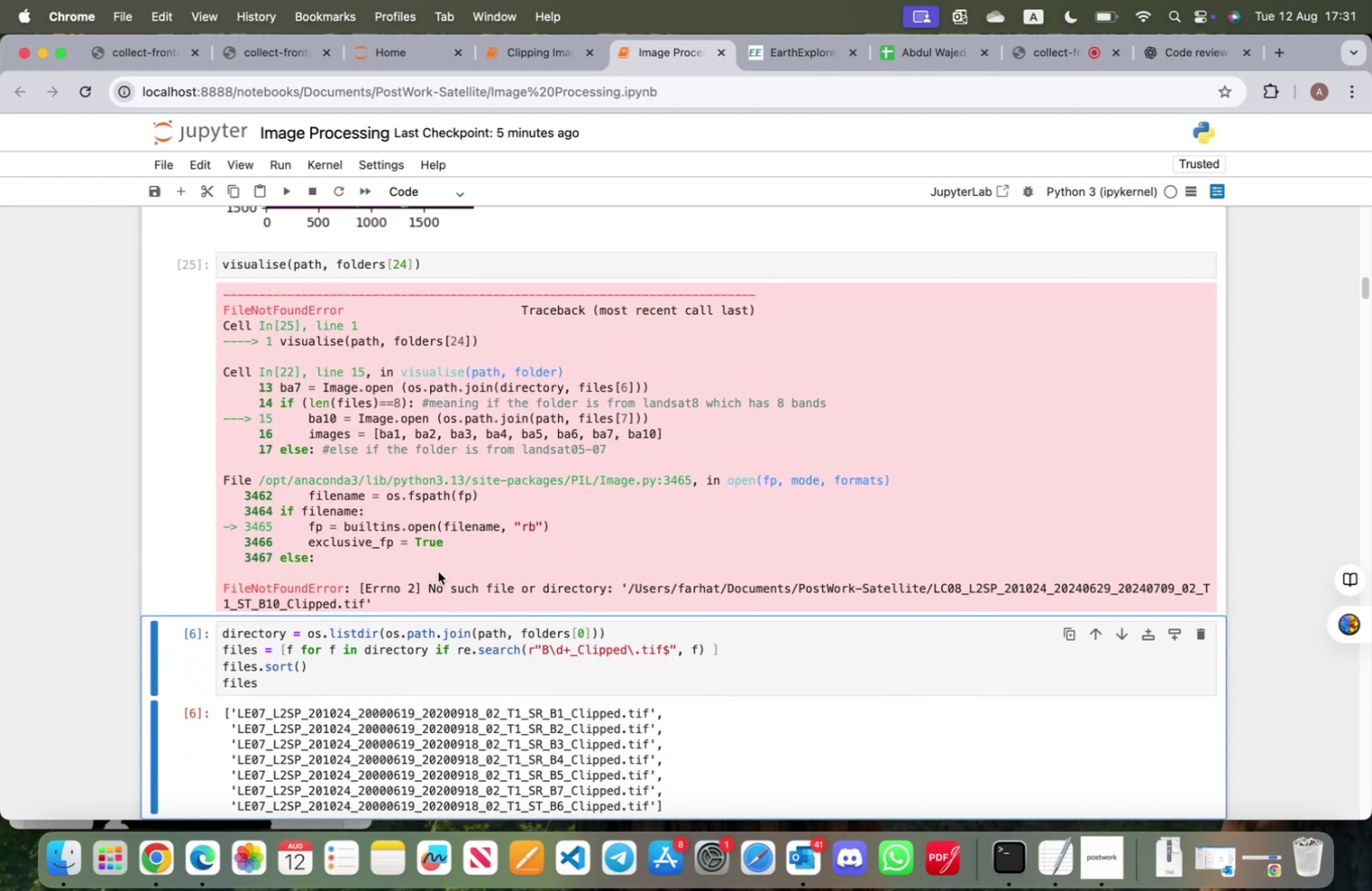 
left_click([438, 571])
 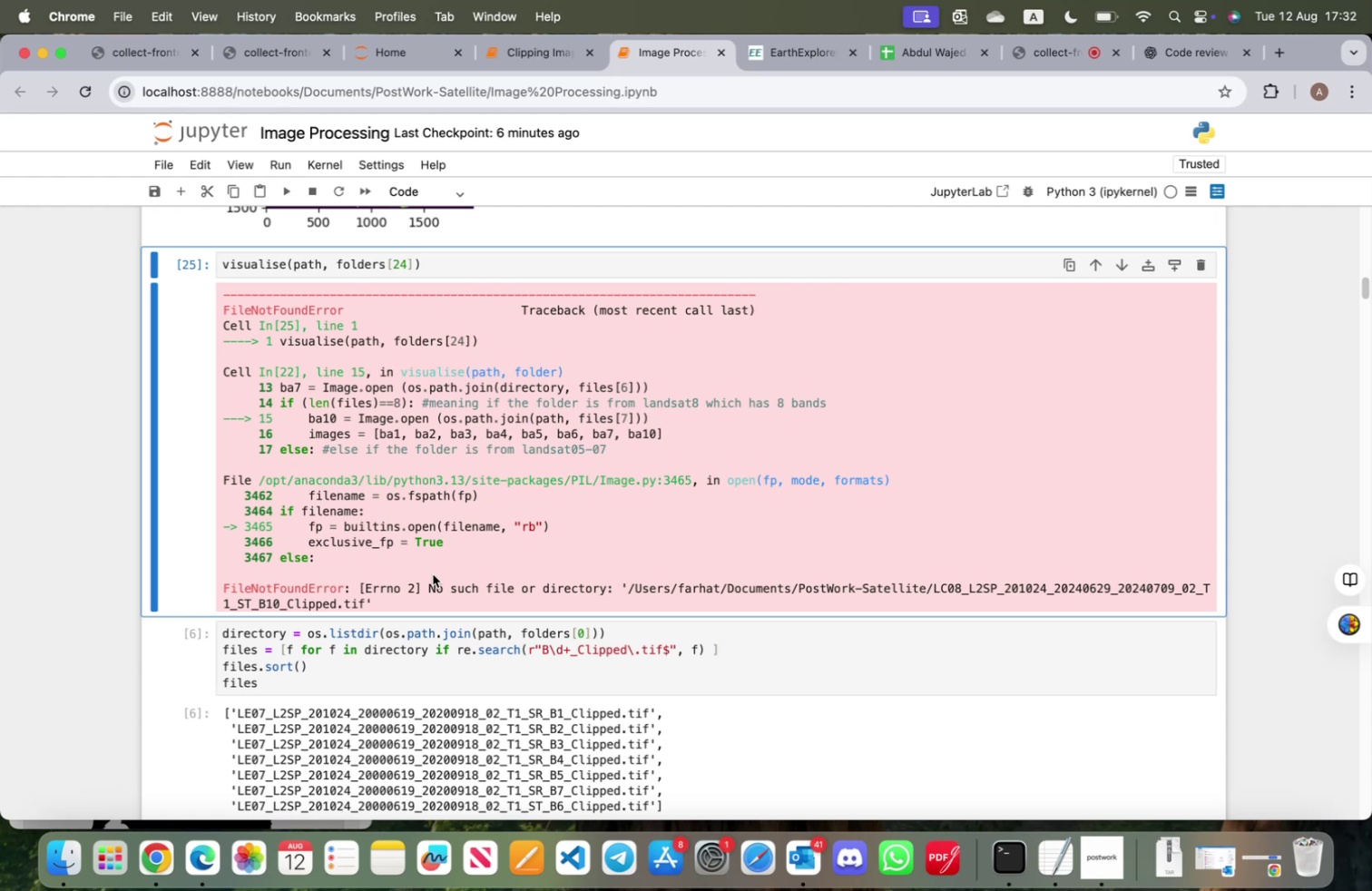 
wait(59.91)
 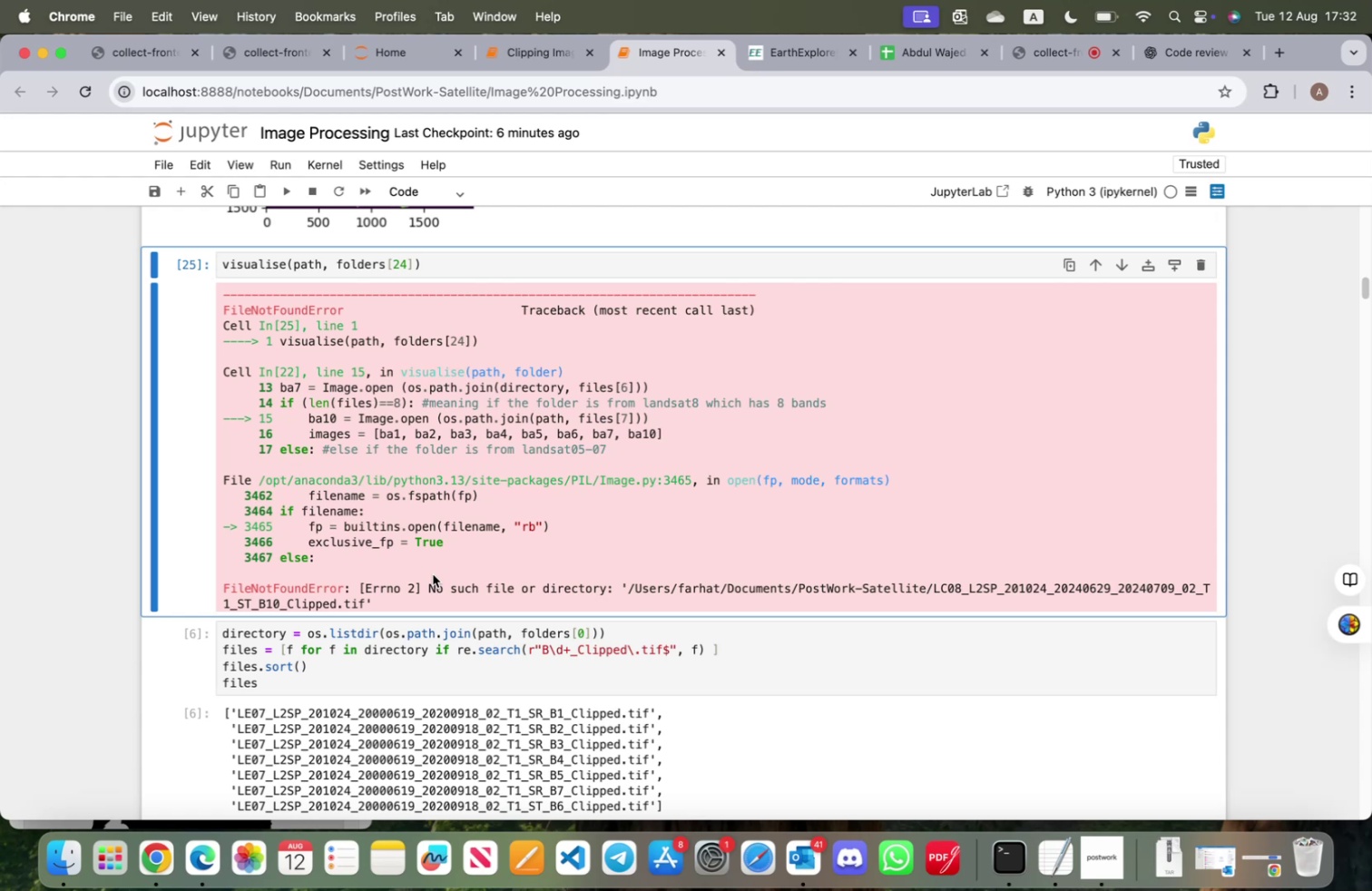 
scroll: coordinate [505, 490], scroll_direction: up, amount: 32.0
 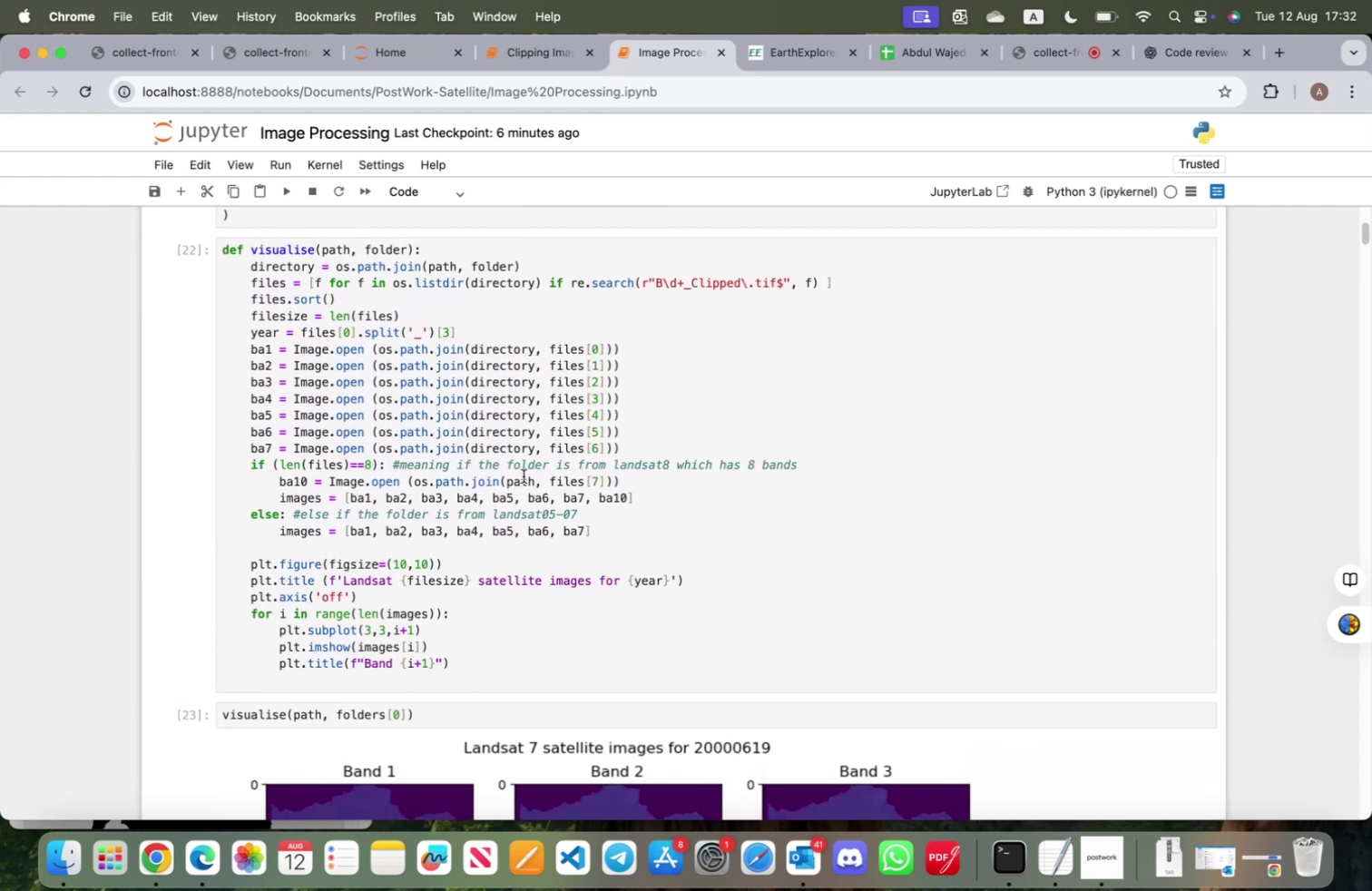 
left_click([536, 483])
 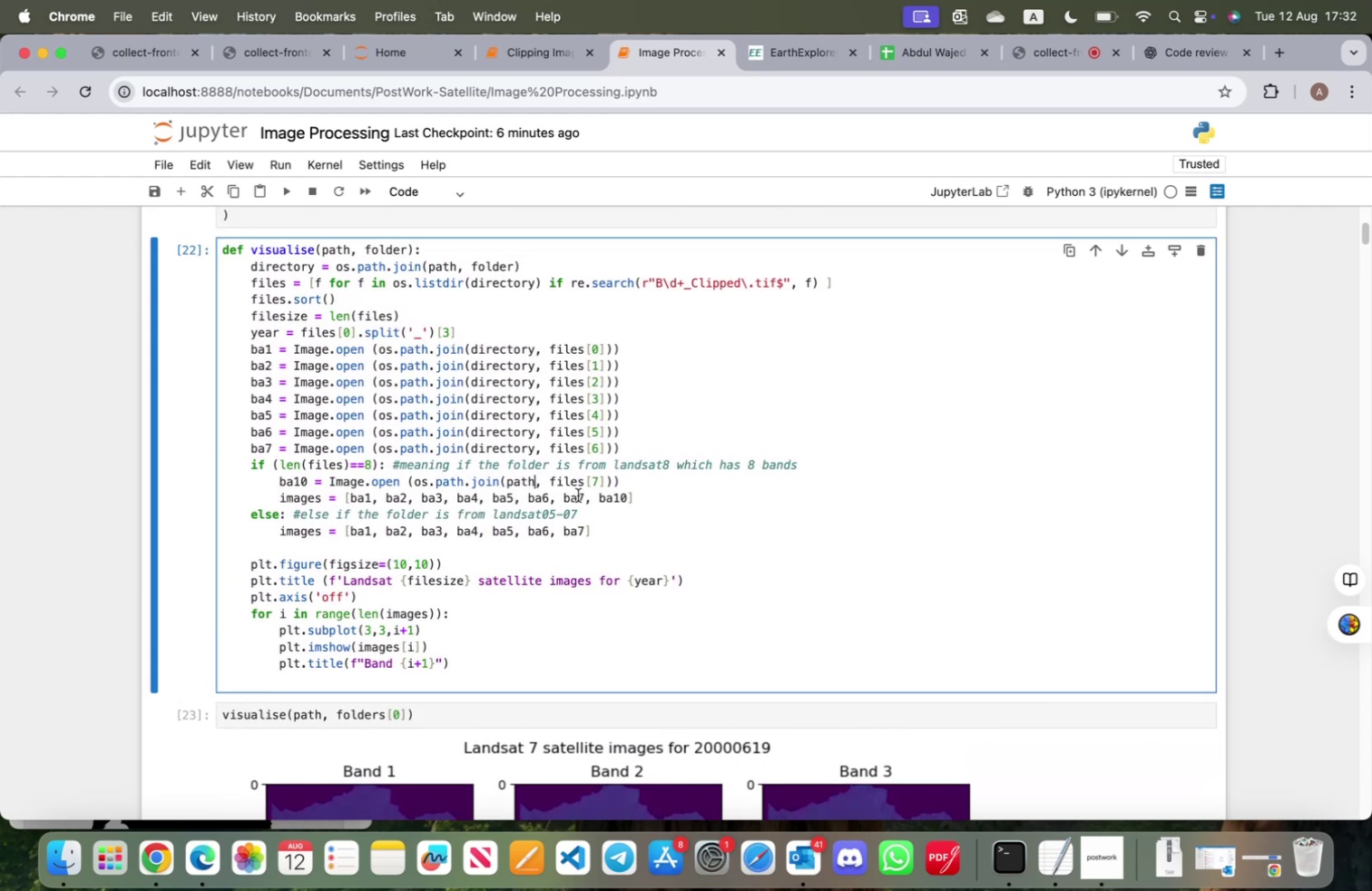 
key(Backspace)
key(Backspace)
key(Backspace)
key(Backspace)
type(directory)
 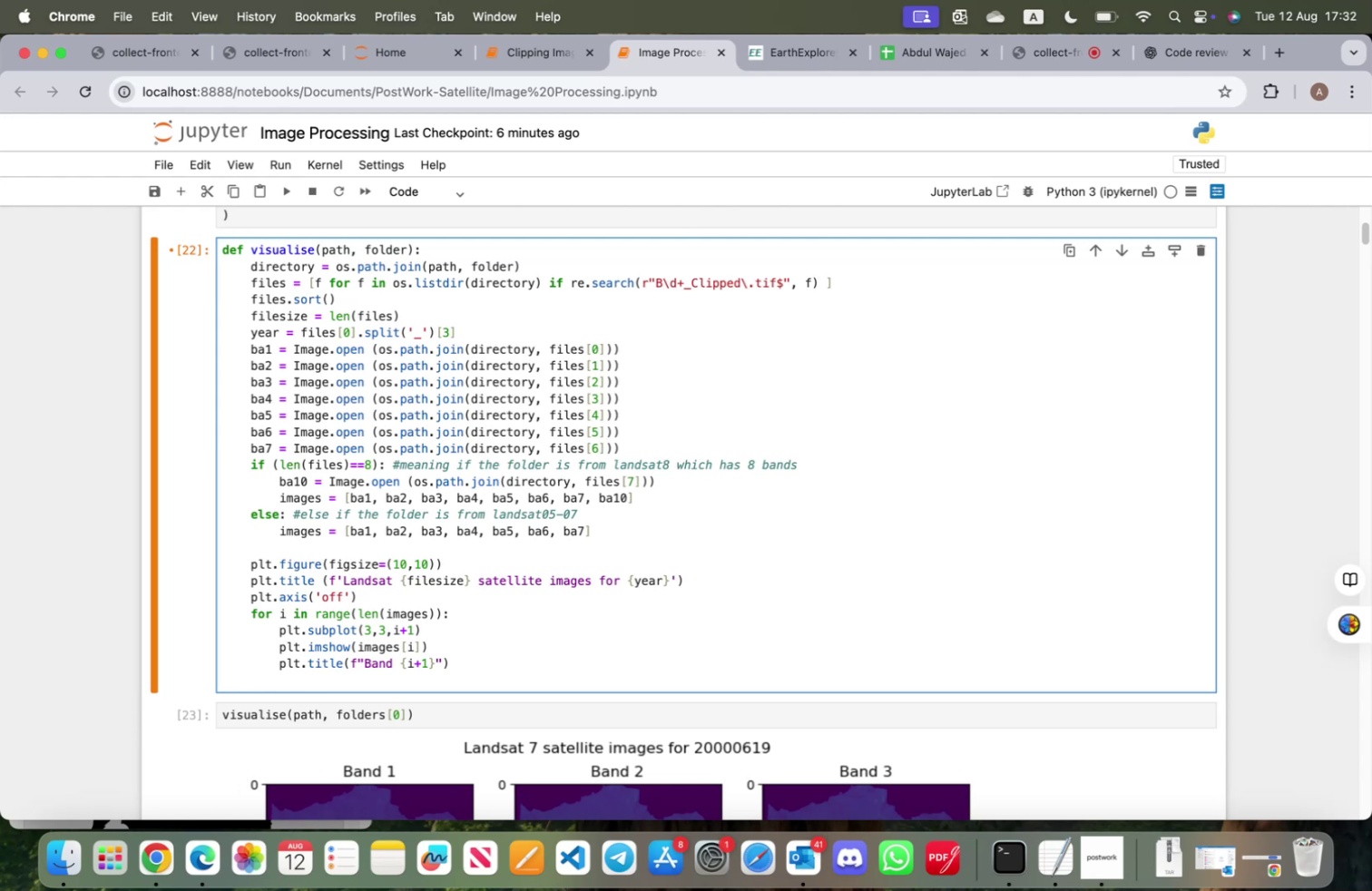 
key(Shift+Enter)
 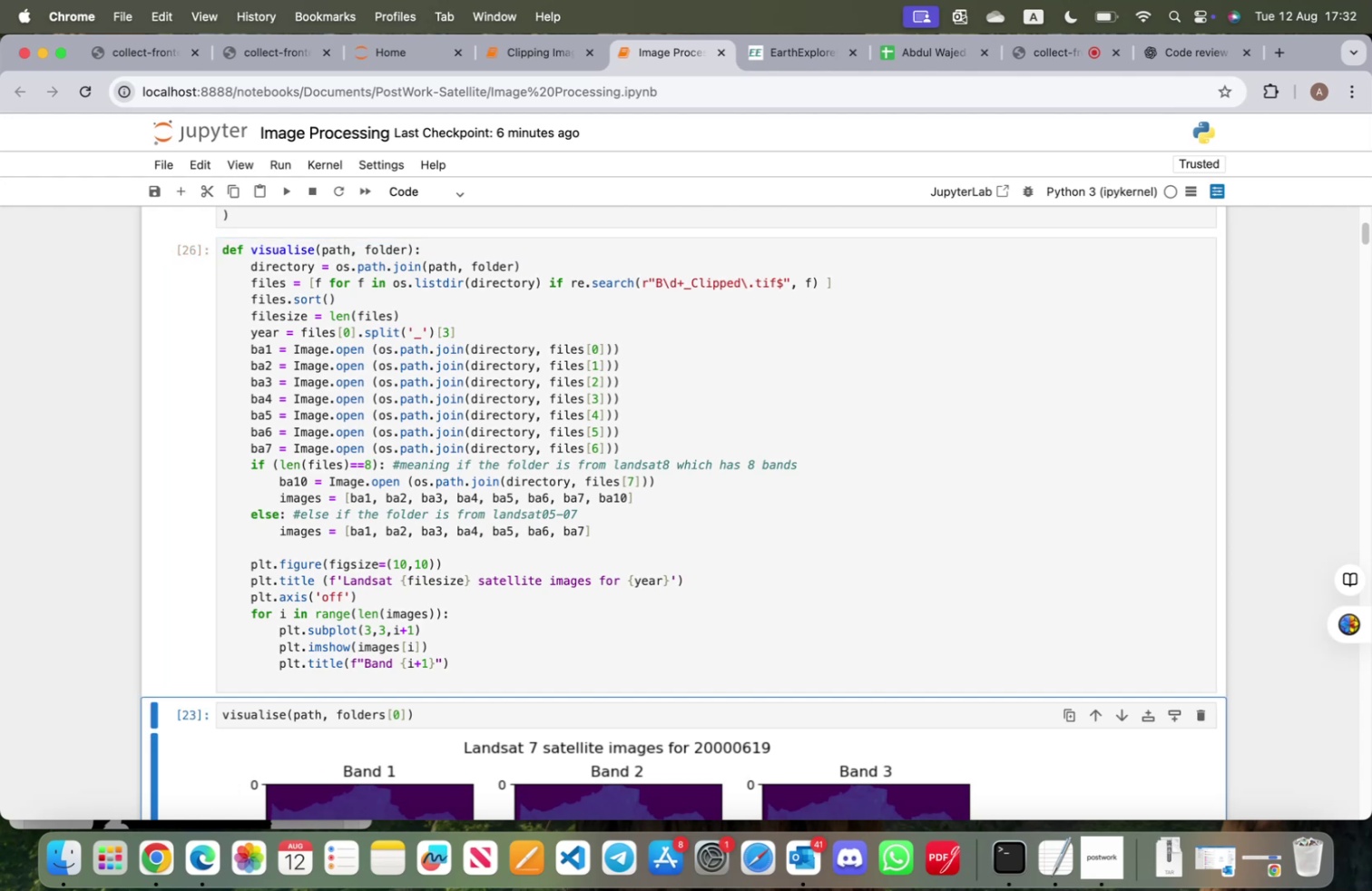 
key(Shift+ShiftRight)
 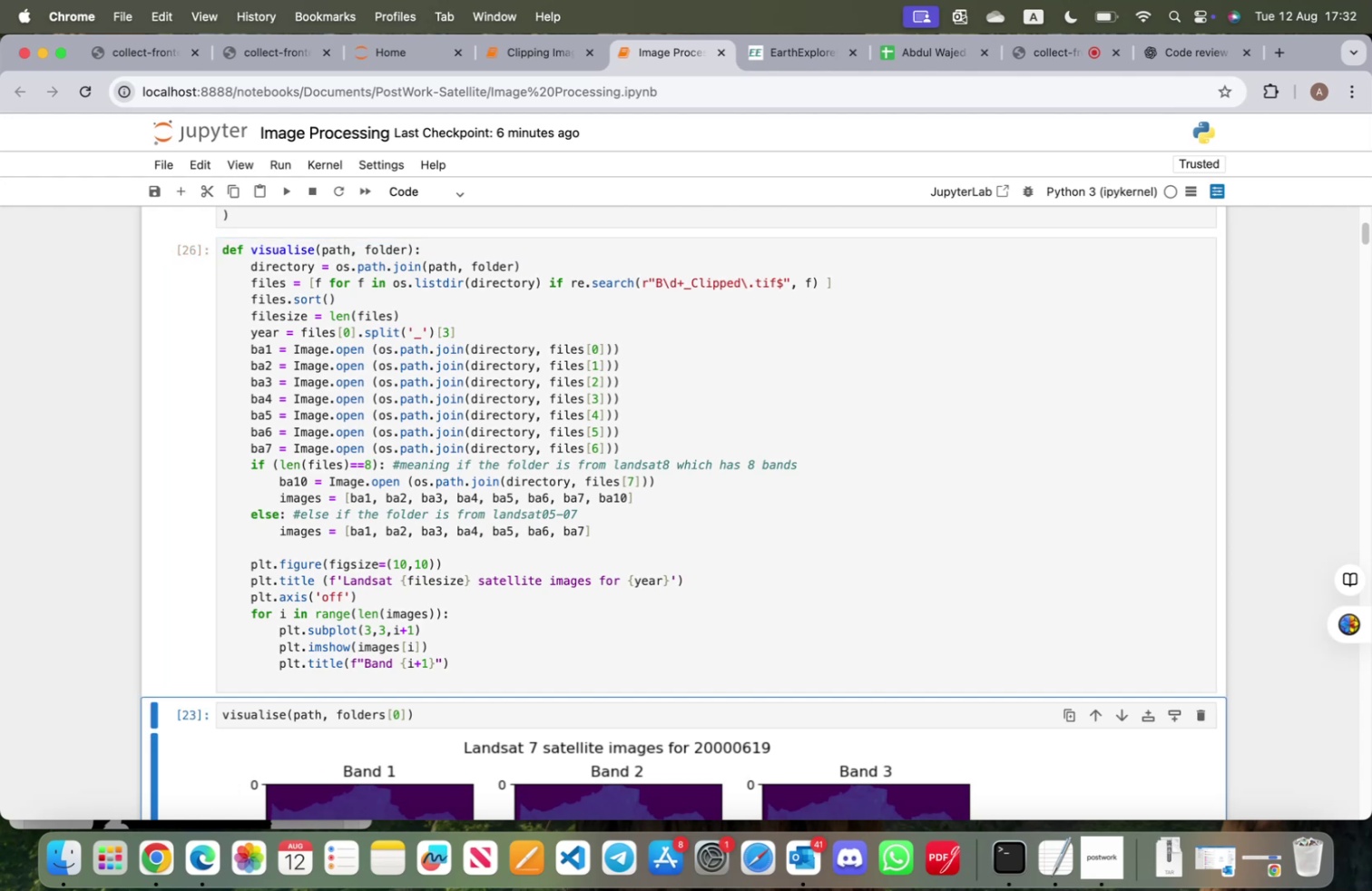 
key(Shift+Enter)
 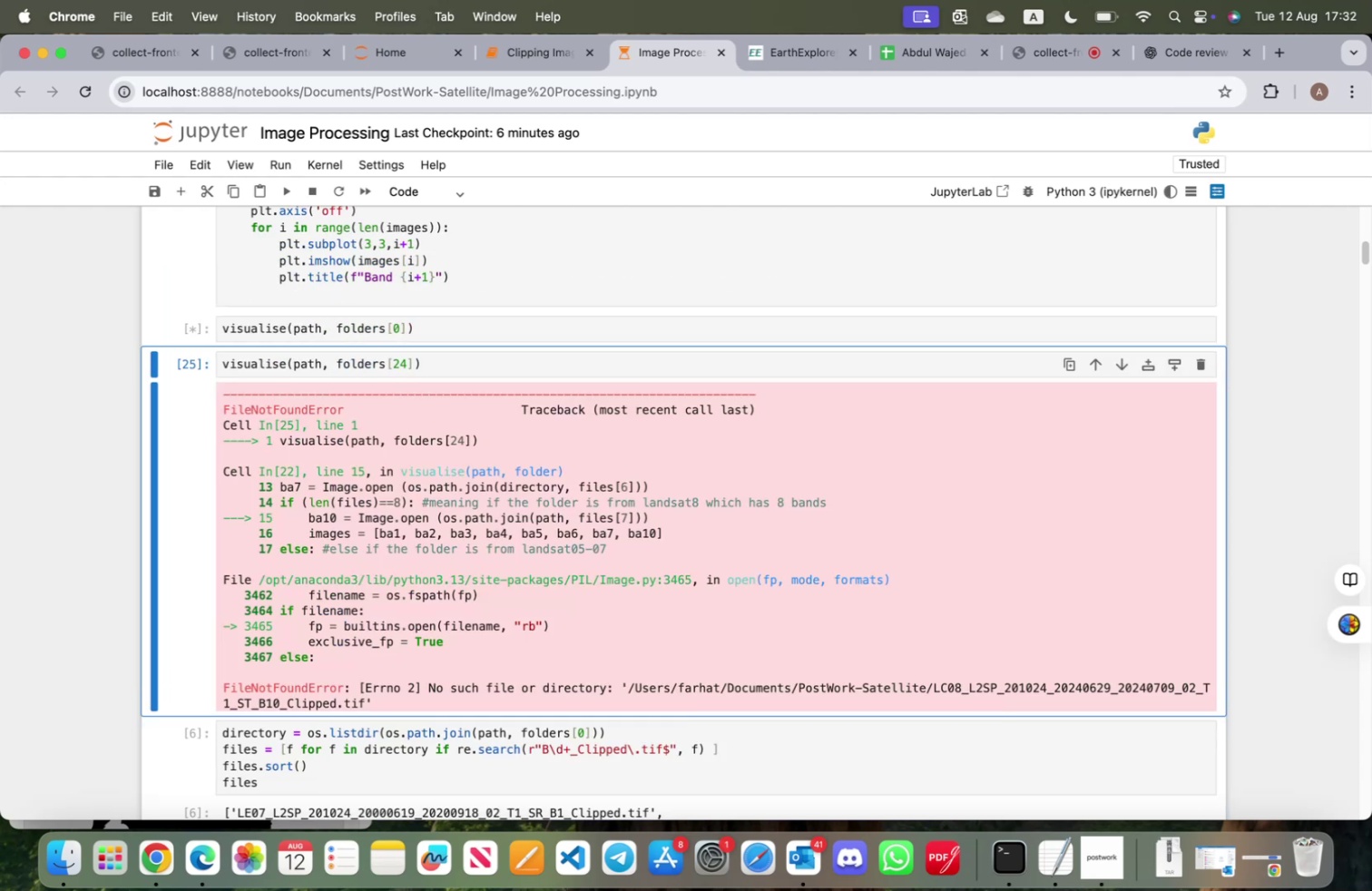 
key(Shift+ShiftRight)
 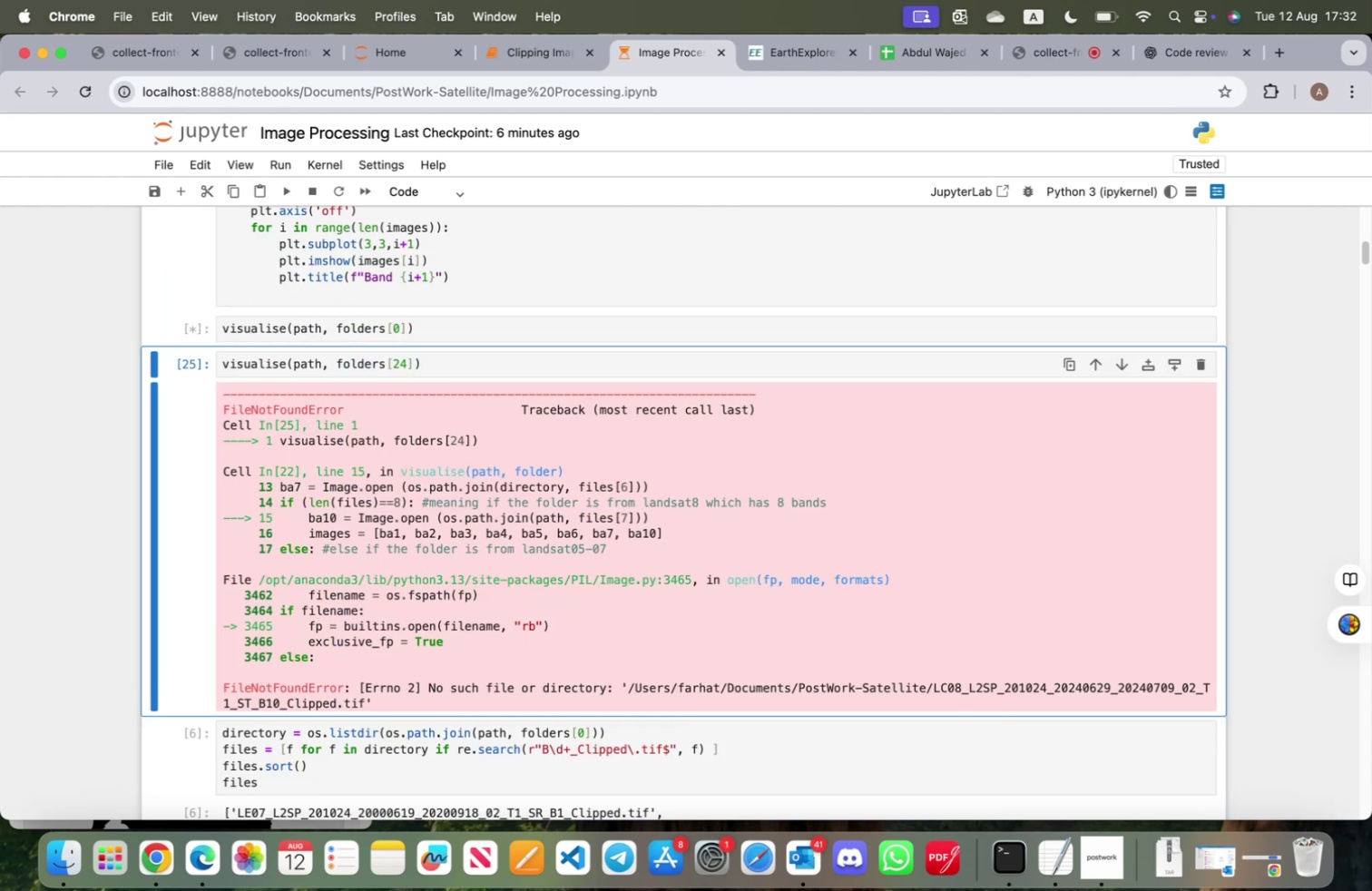 
key(Shift+Enter)
 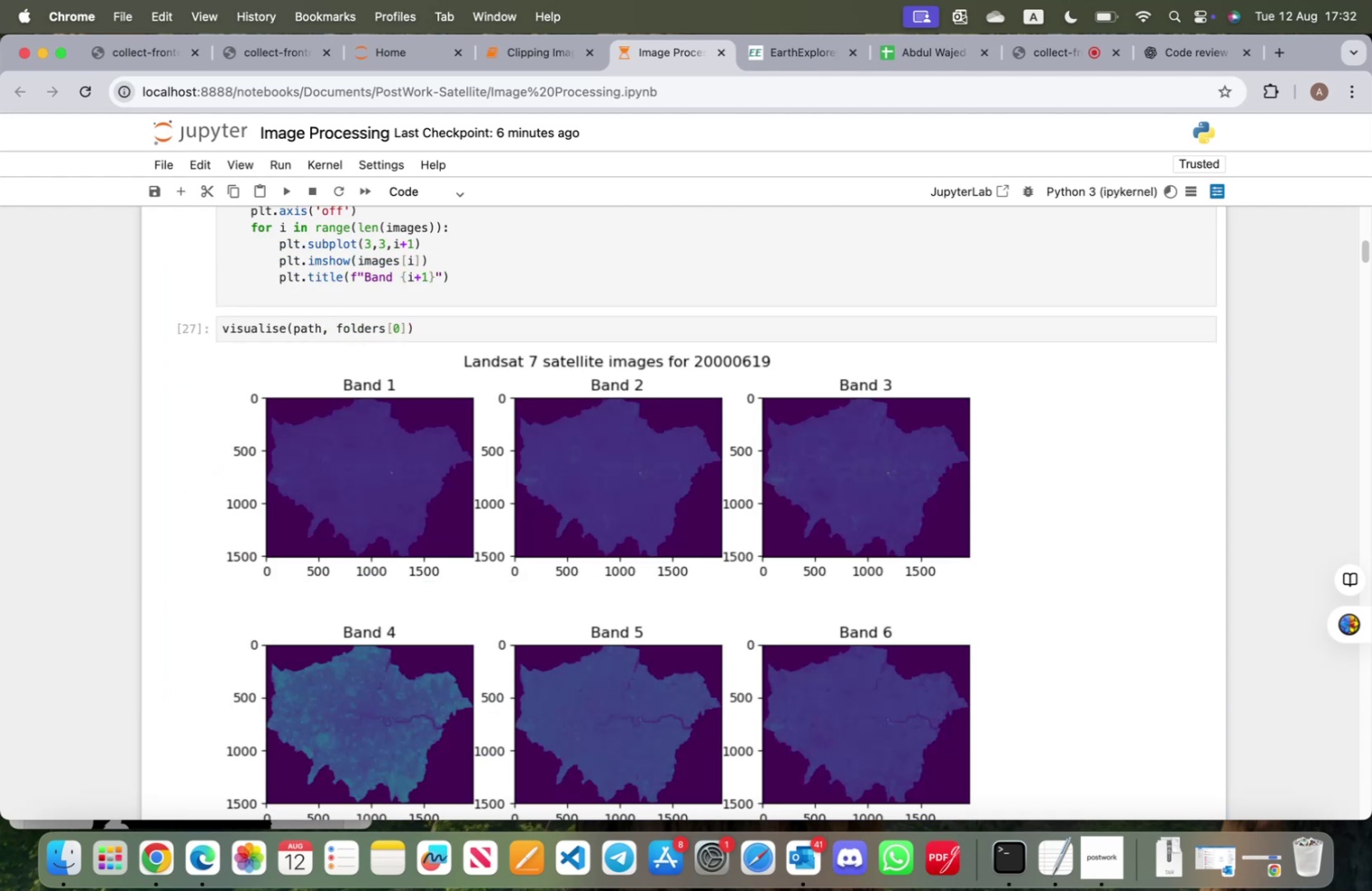 
scroll: coordinate [498, 462], scroll_direction: down, amount: 46.0
 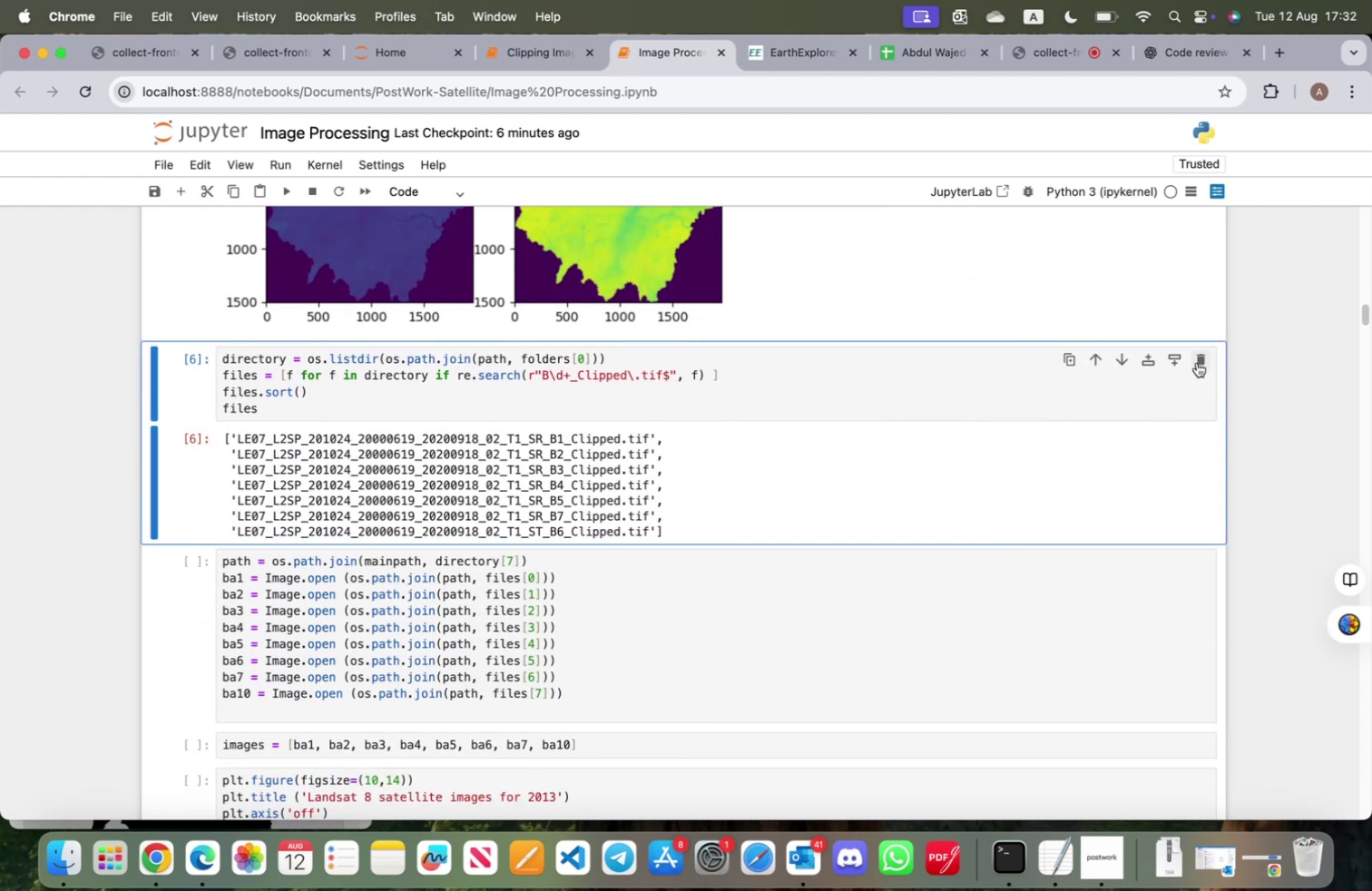 
left_click([1199, 359])
 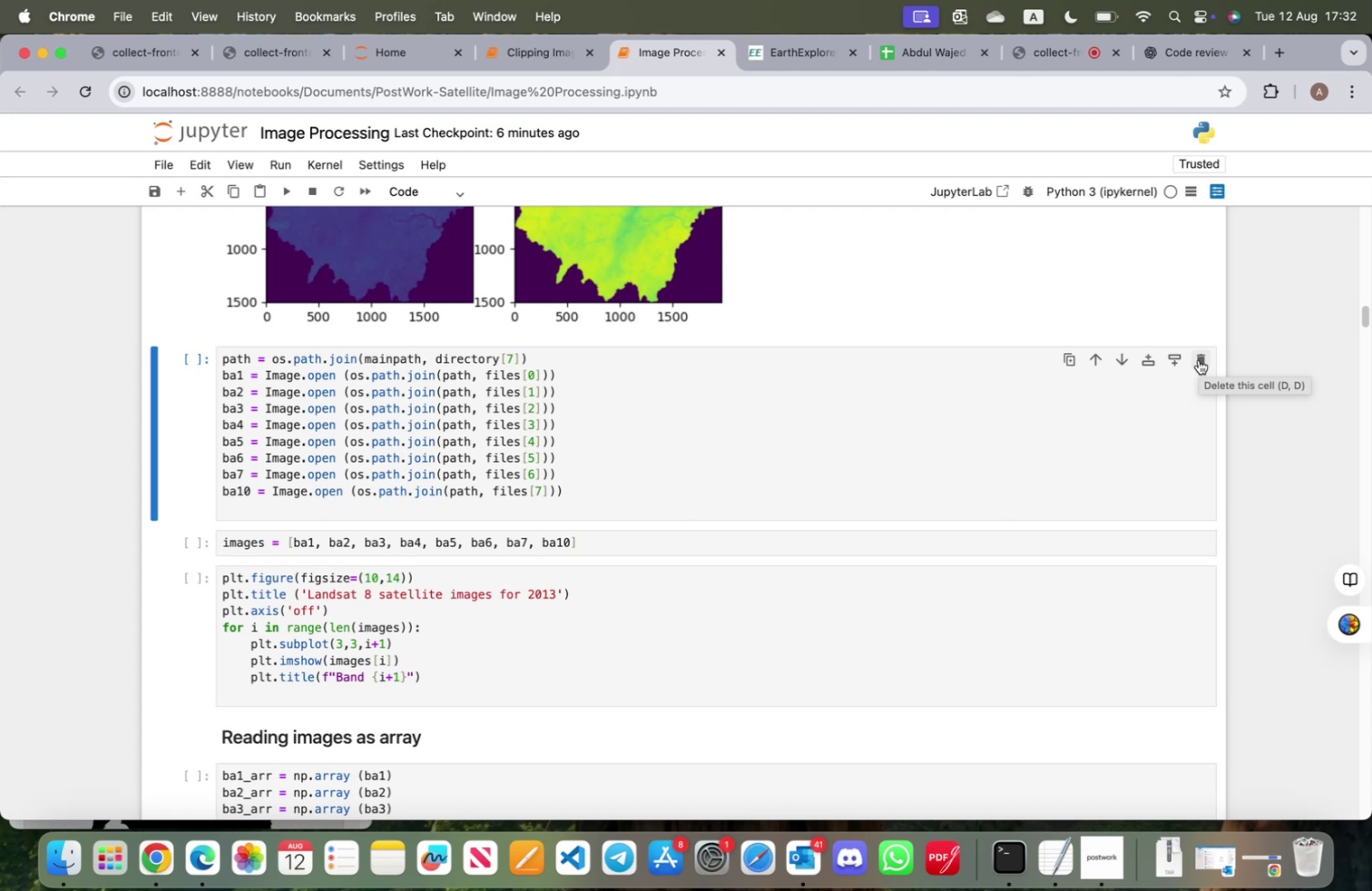 
wait(8.38)
 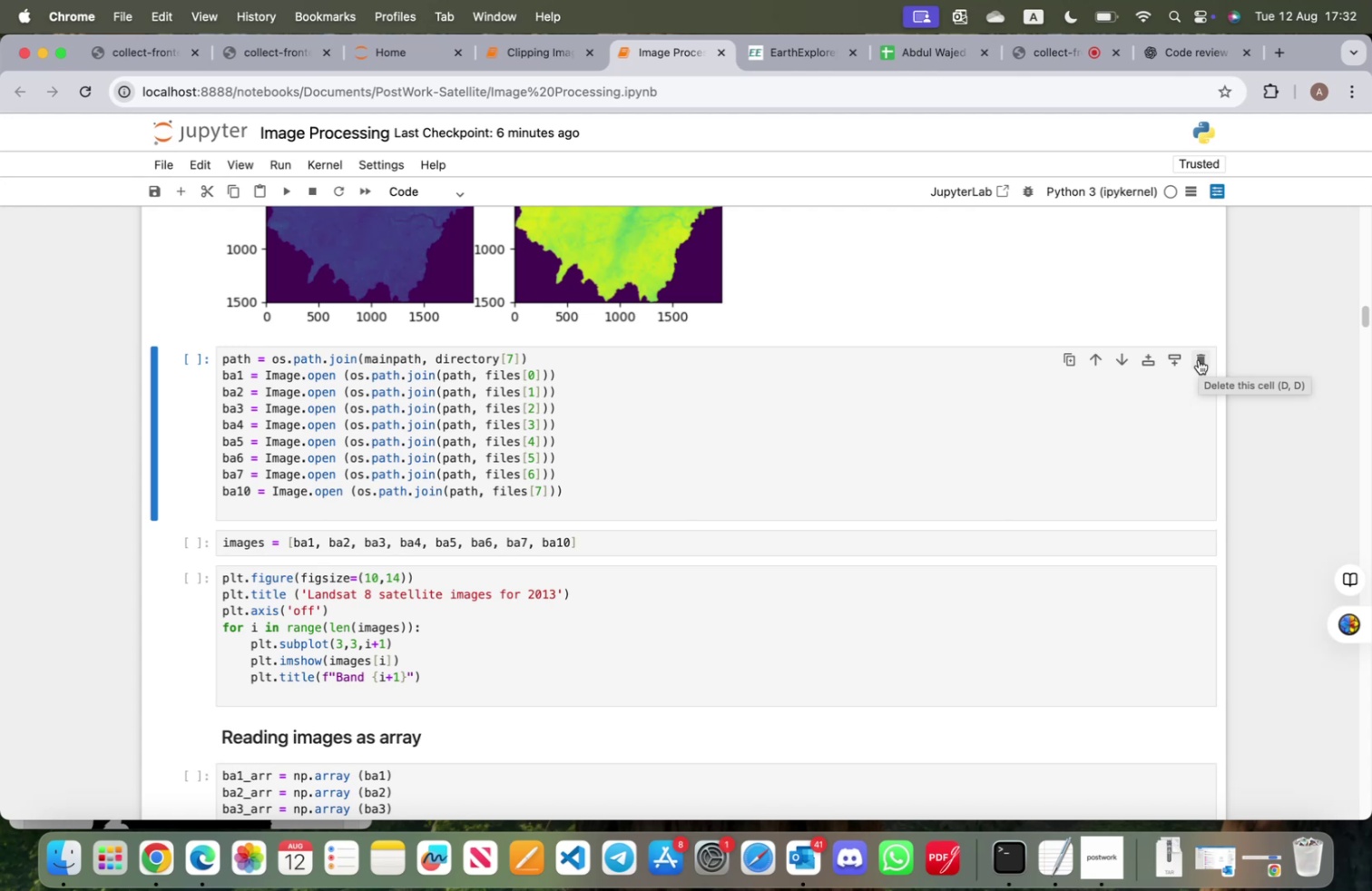 
left_click([1199, 359])
 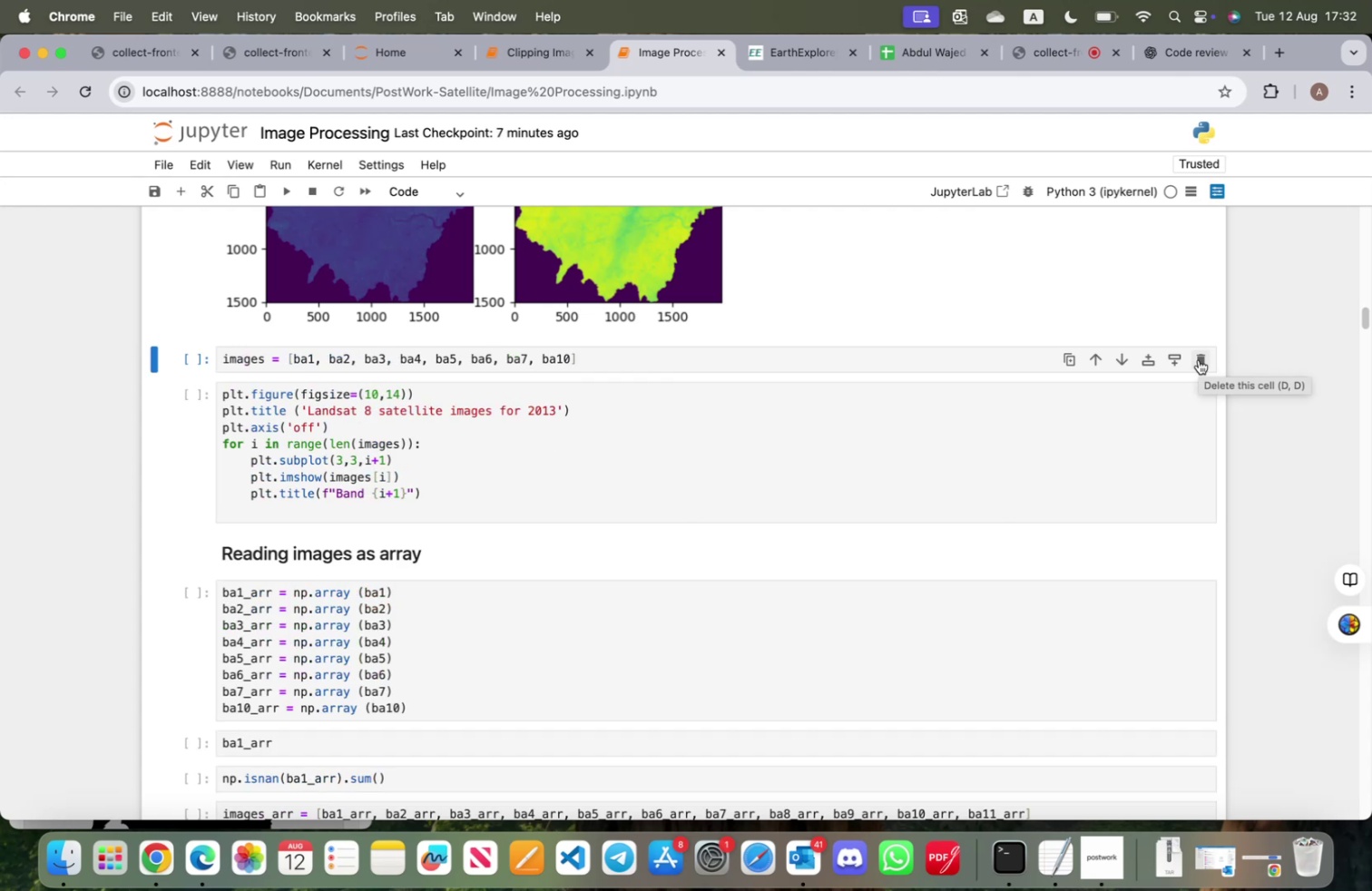 
left_click([1199, 359])
 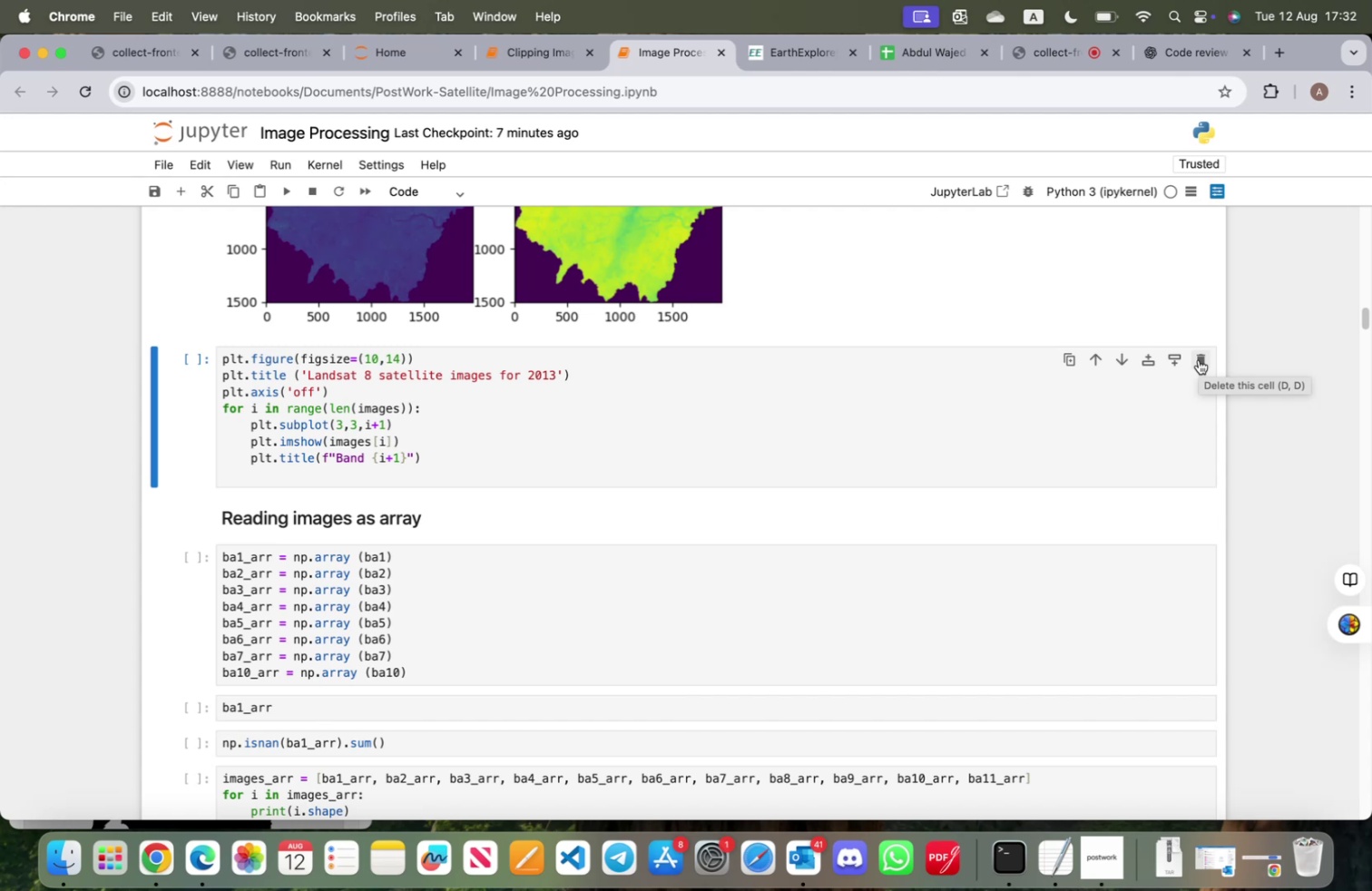 
wait(5.63)
 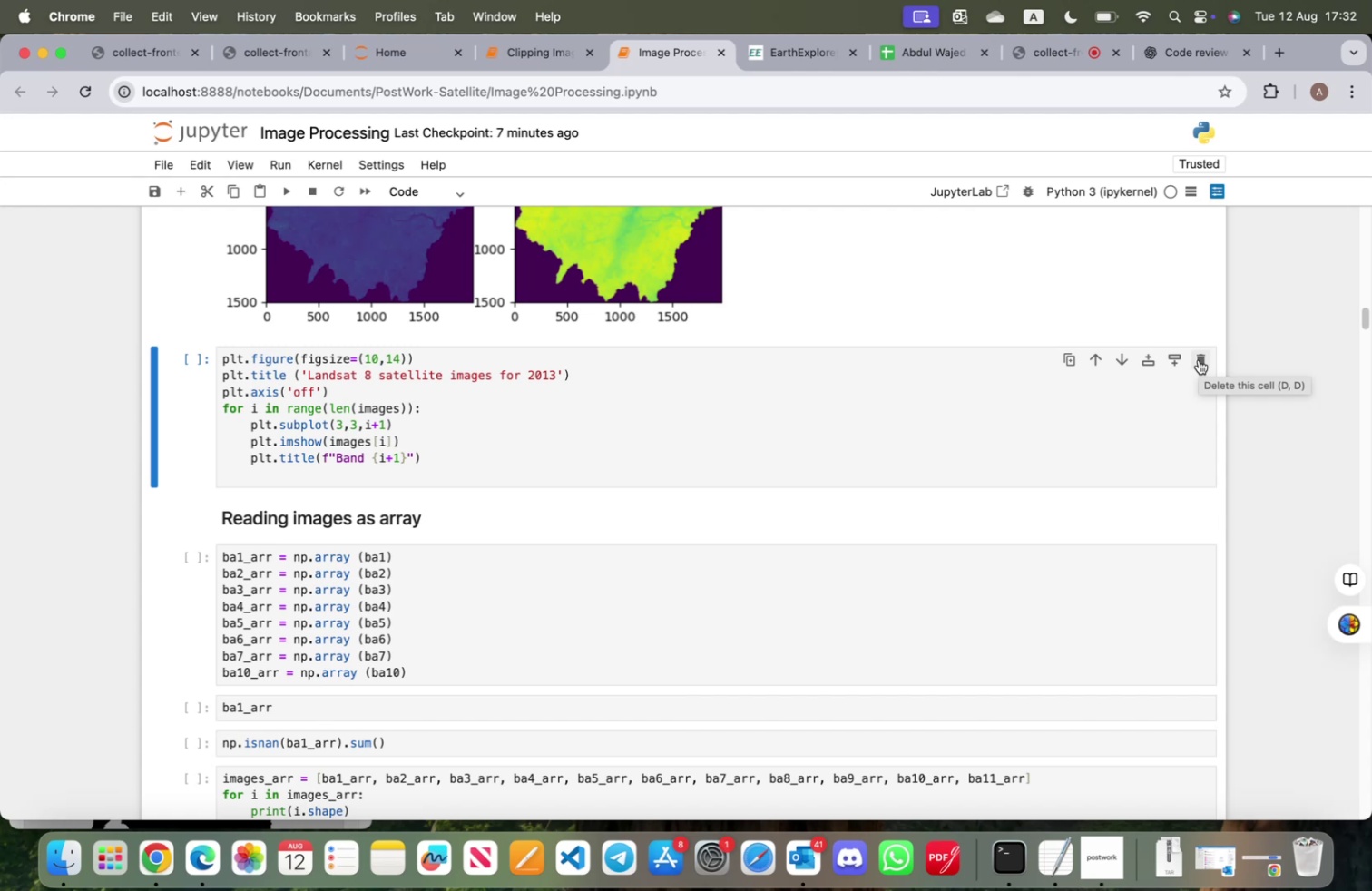 
left_click([1199, 359])
 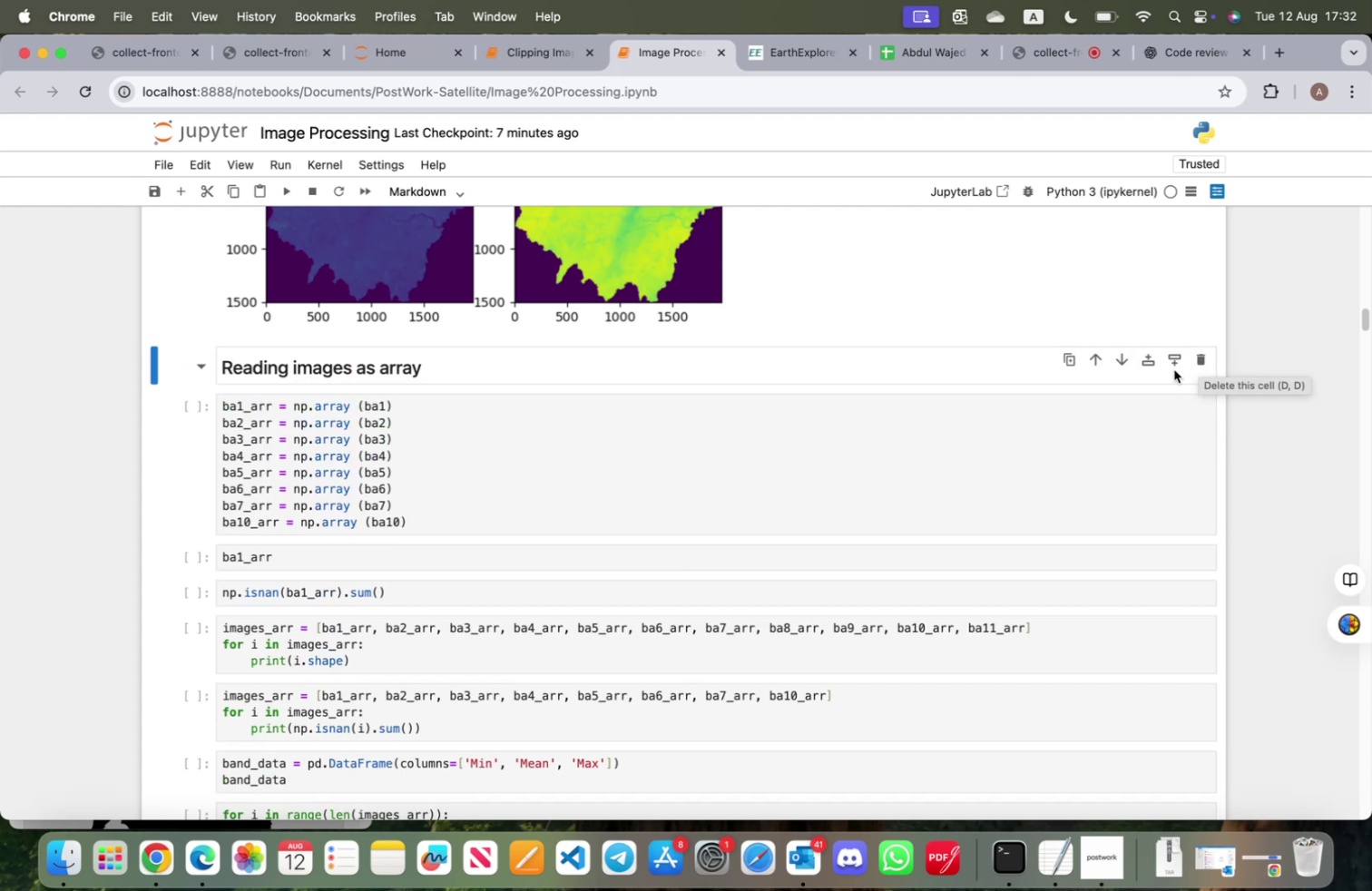 
scroll: coordinate [413, 471], scroll_direction: down, amount: 62.0
 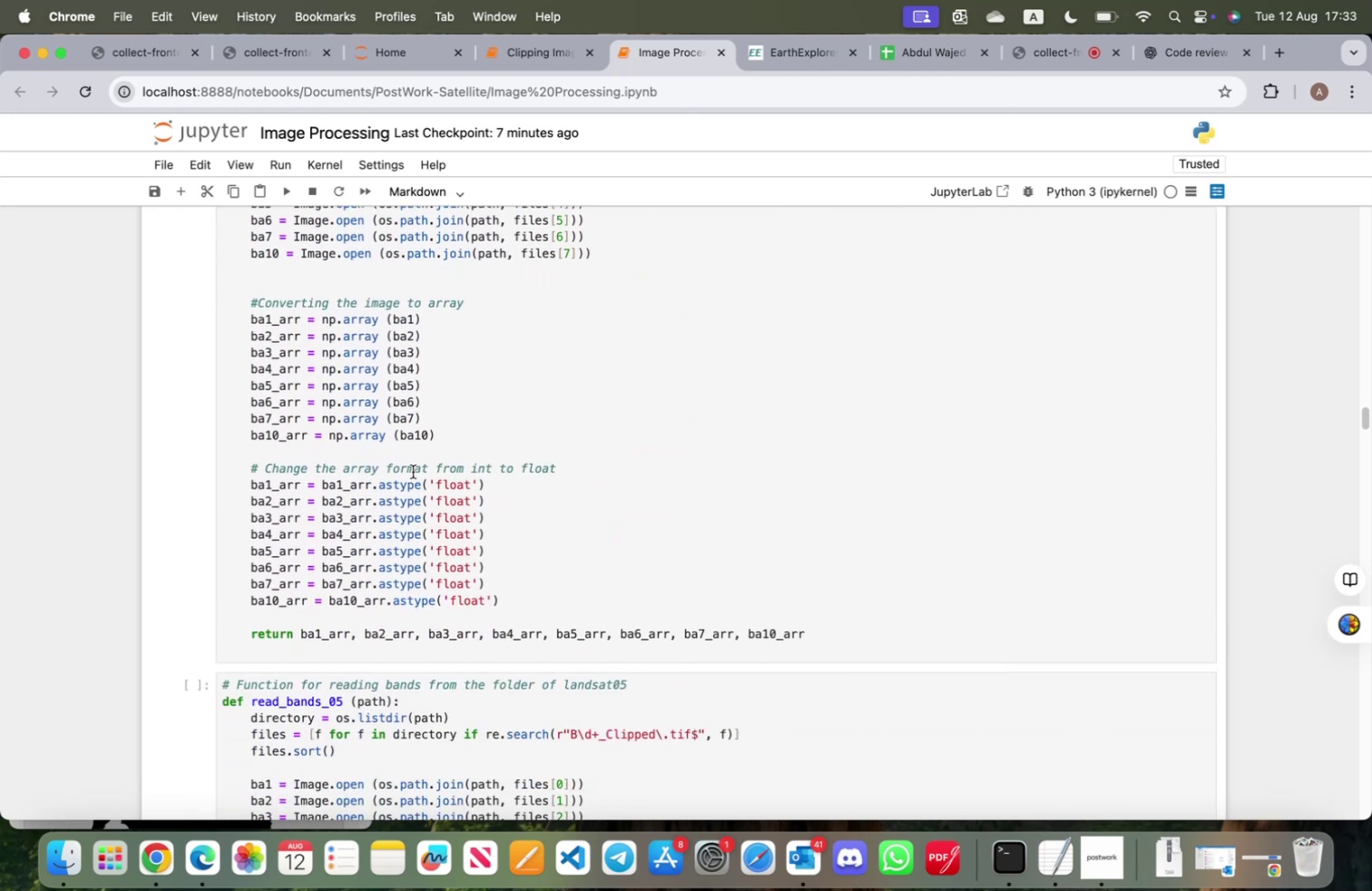 
scroll: coordinate [413, 472], scroll_direction: up, amount: 64.0
 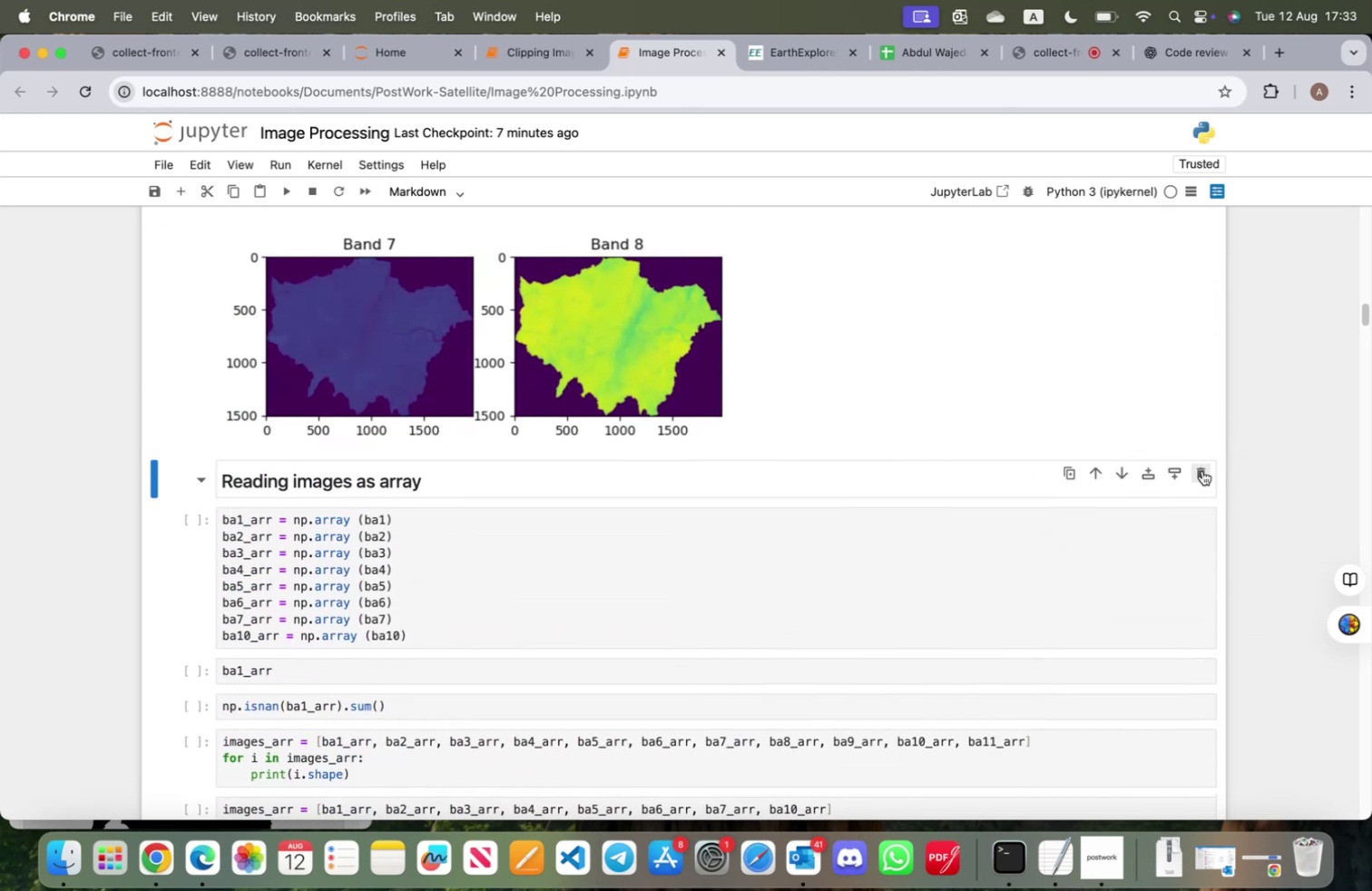 
left_click([1202, 470])
 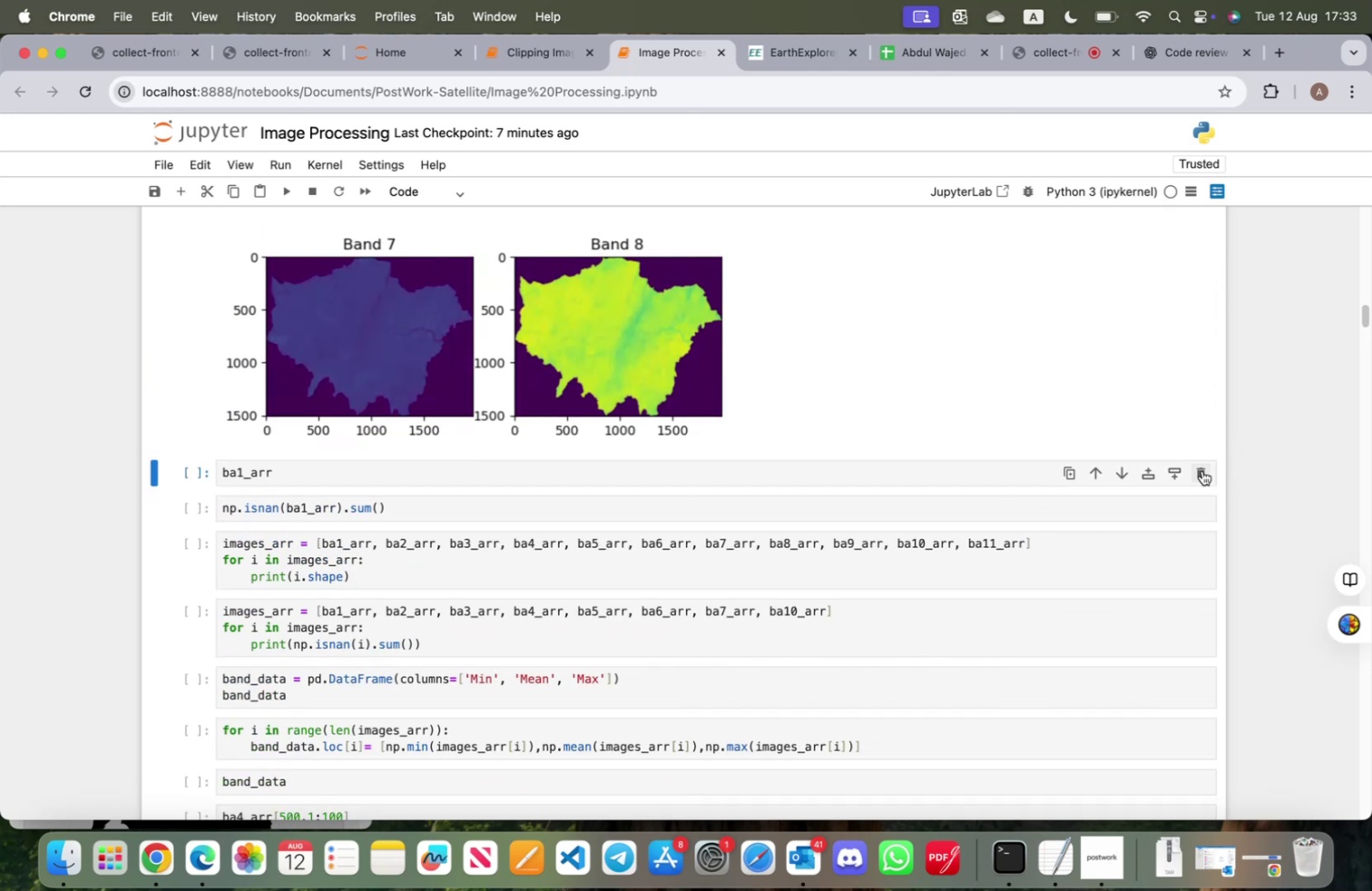 
double_click([1202, 470])
 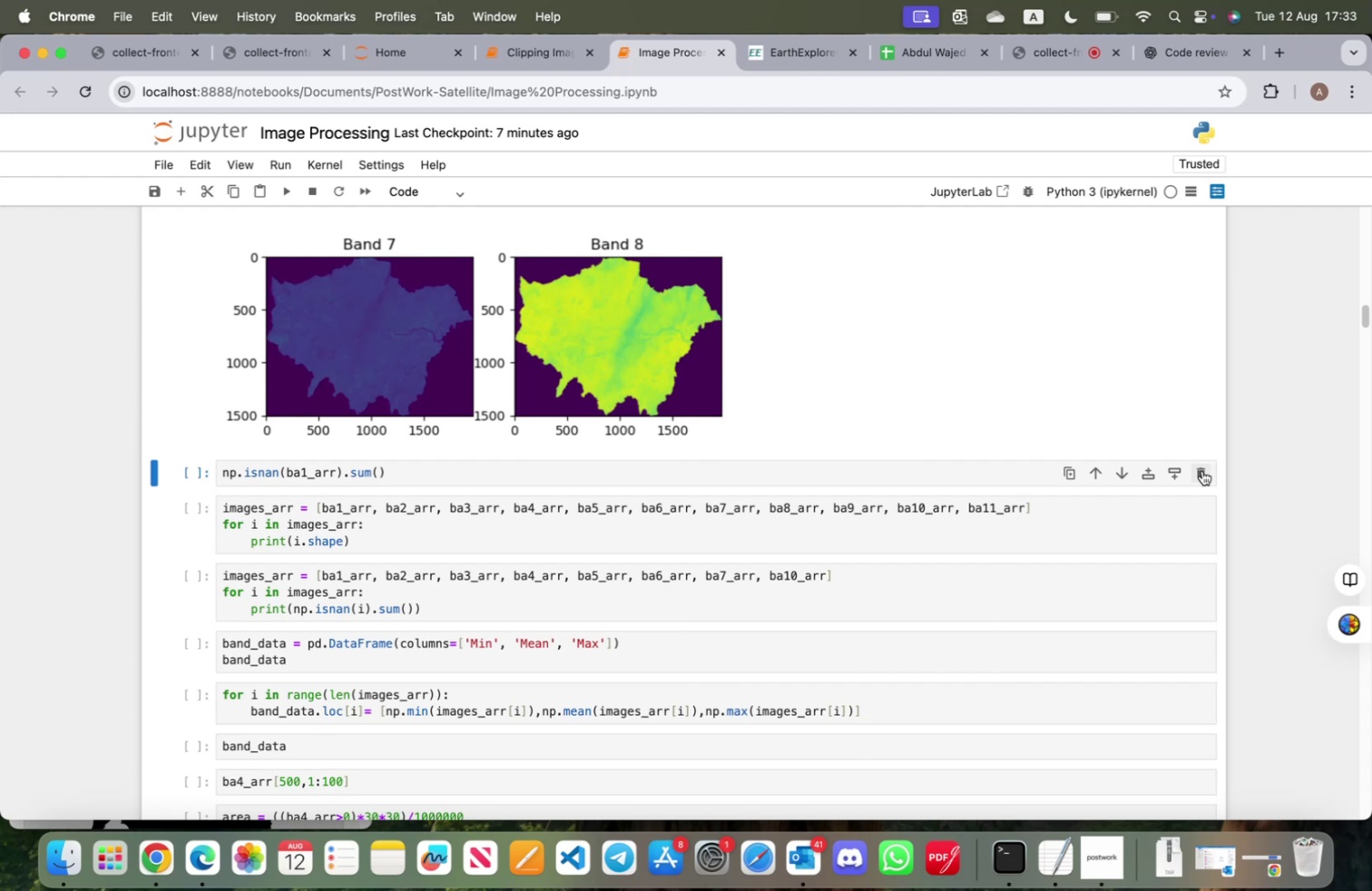 
triple_click([1202, 470])
 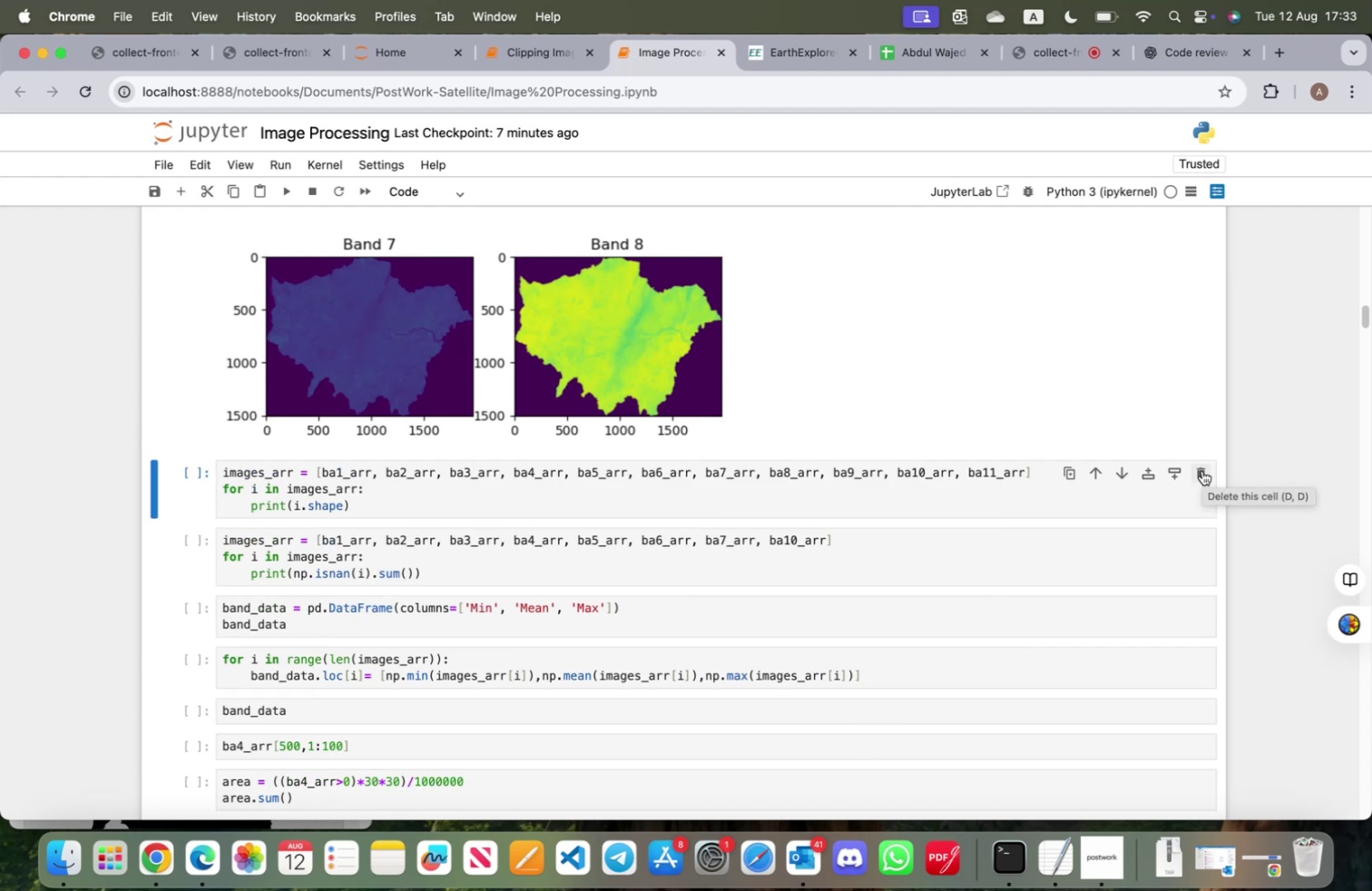 
double_click([1202, 470])
 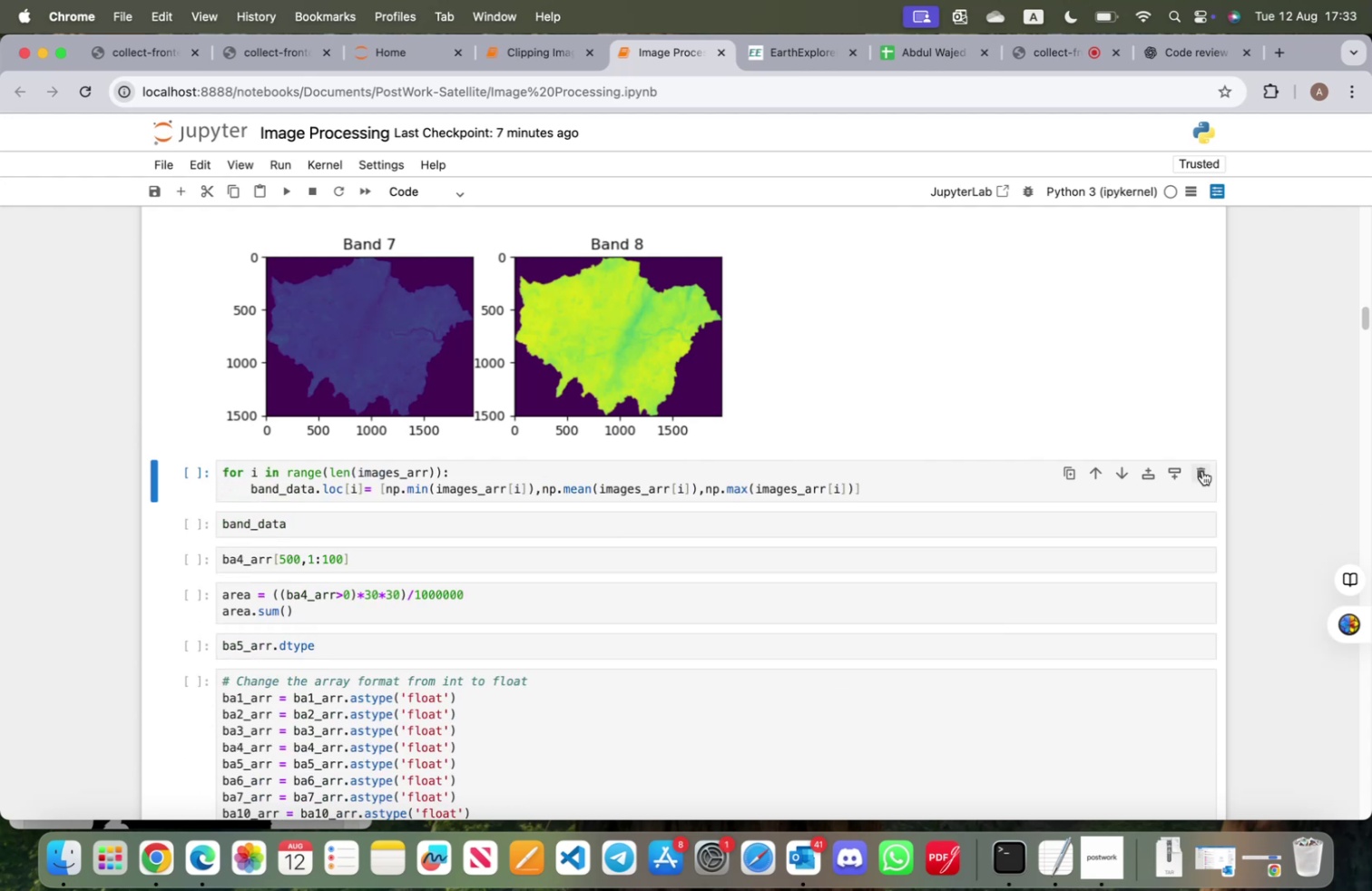 
double_click([1202, 470])
 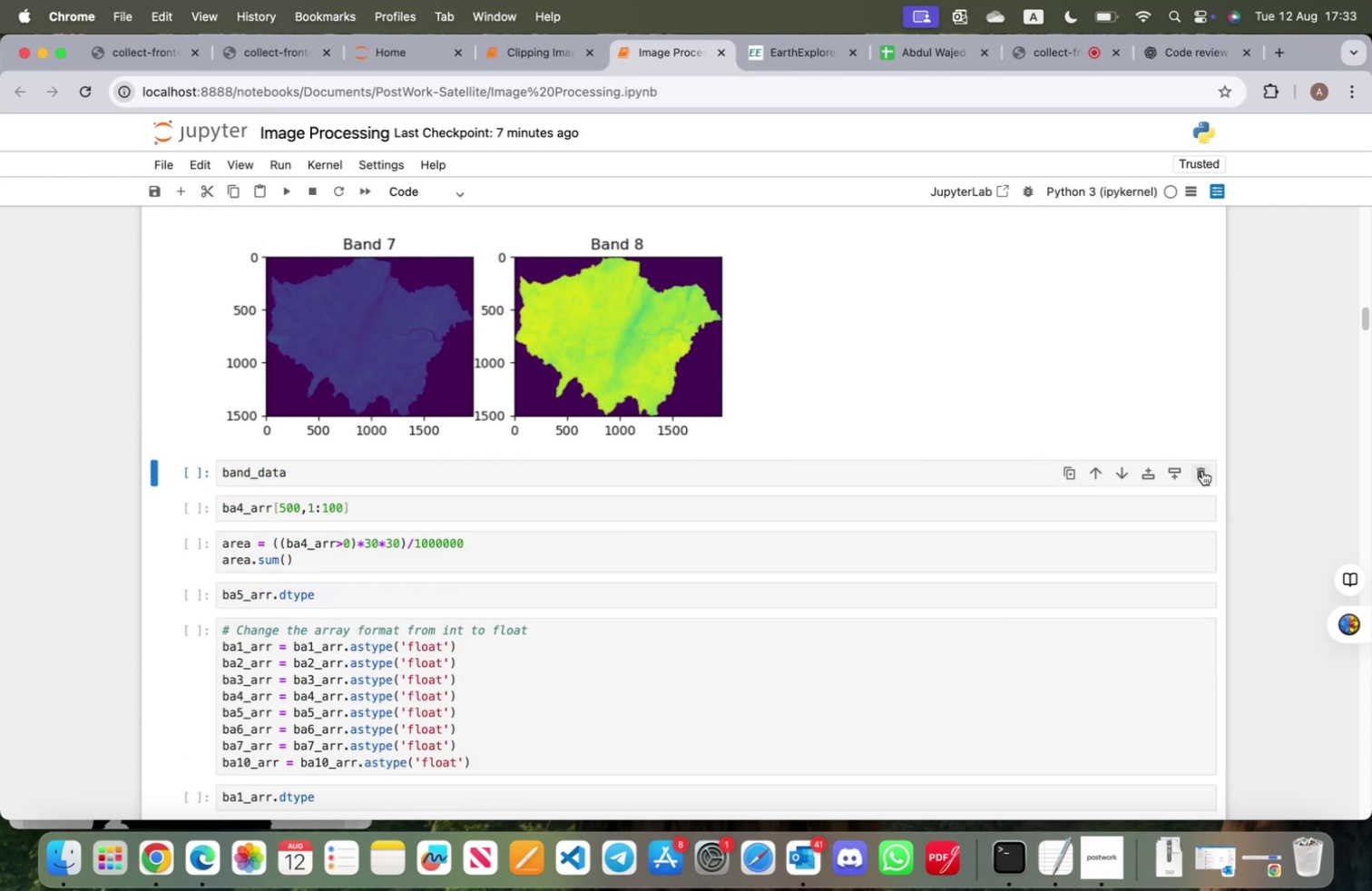 
triple_click([1202, 470])
 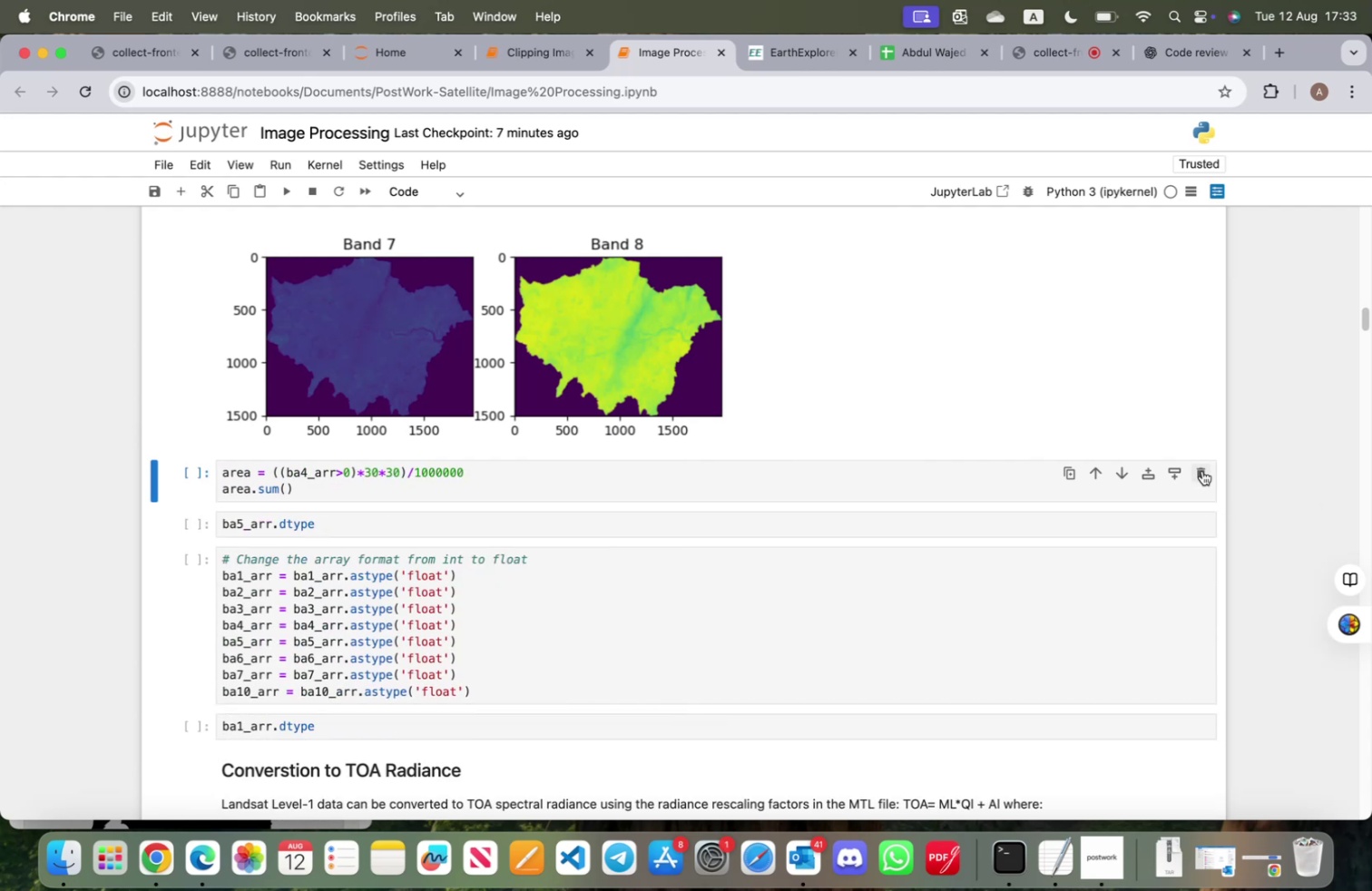 
double_click([1202, 470])
 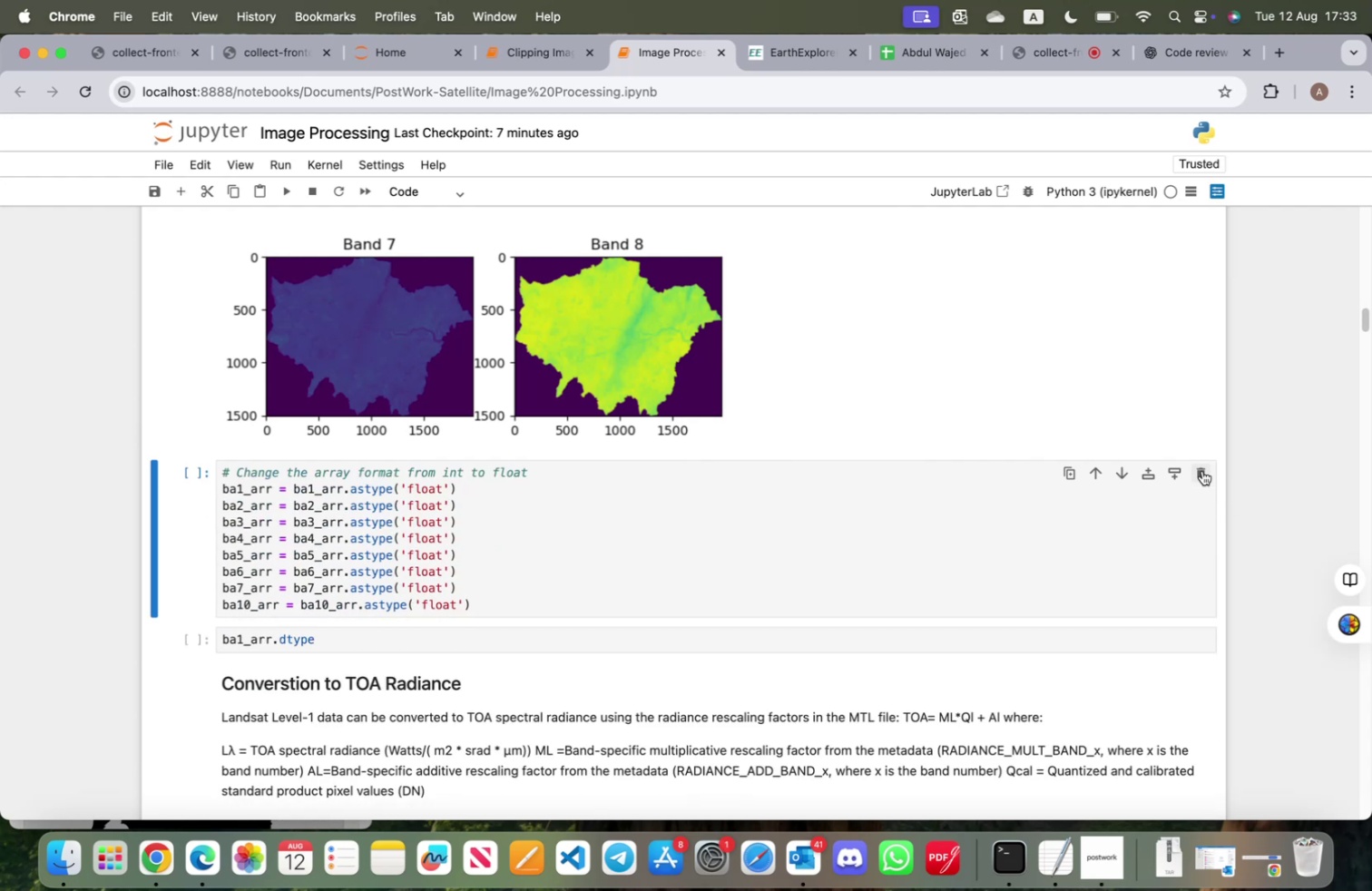 
double_click([1202, 470])
 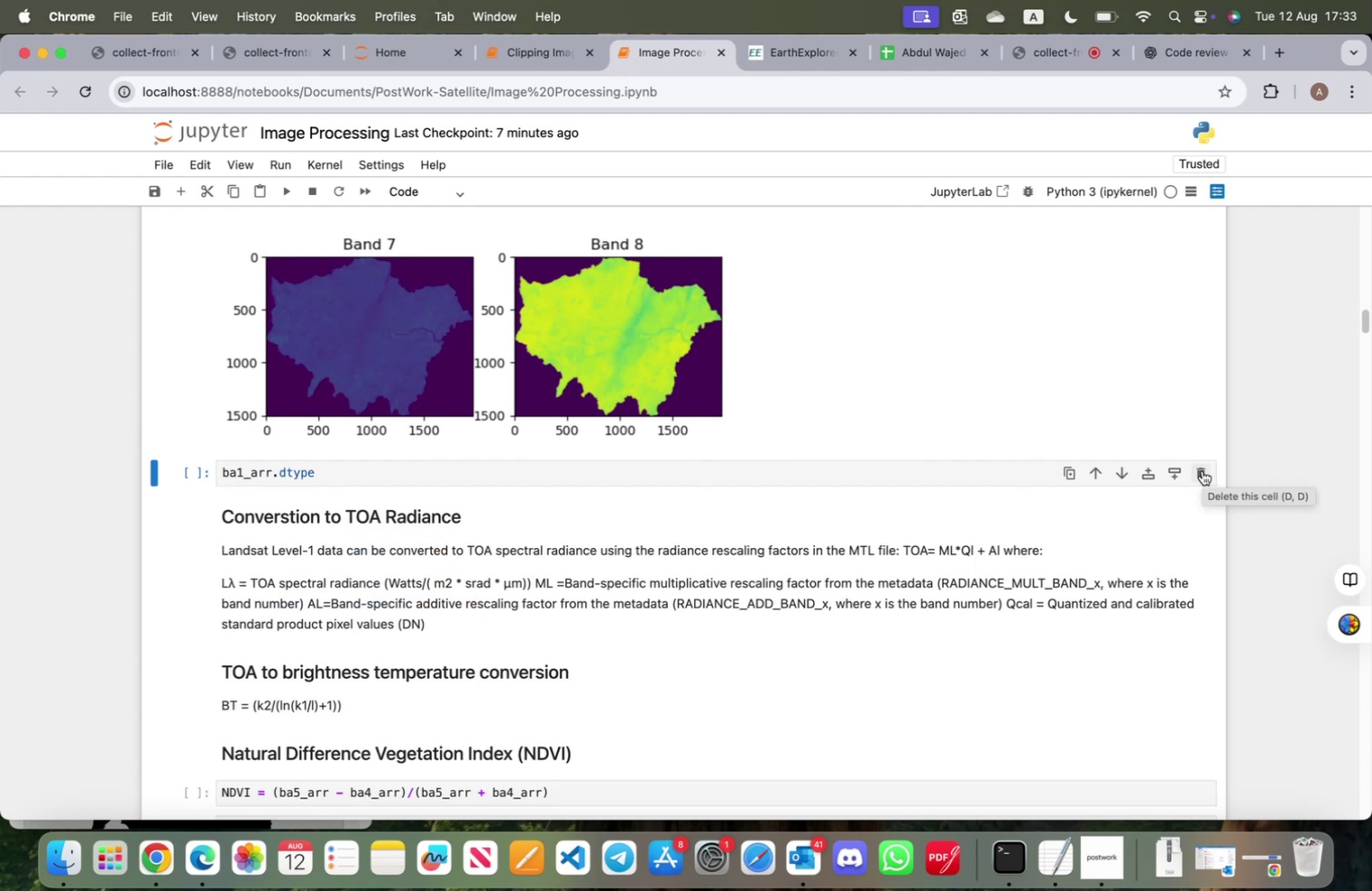 
left_click([1202, 470])
 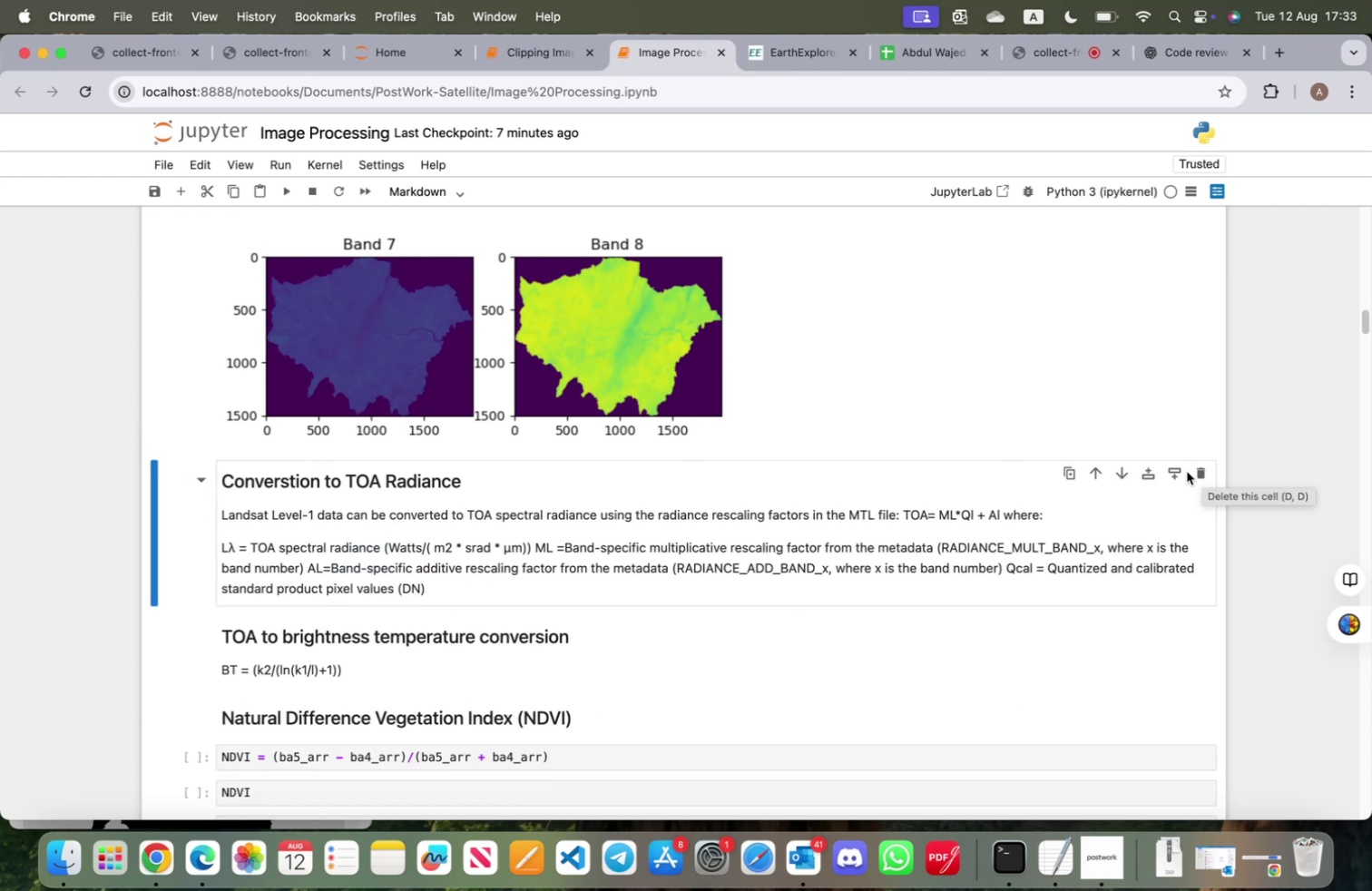 
scroll: coordinate [423, 539], scroll_direction: down, amount: 35.0
 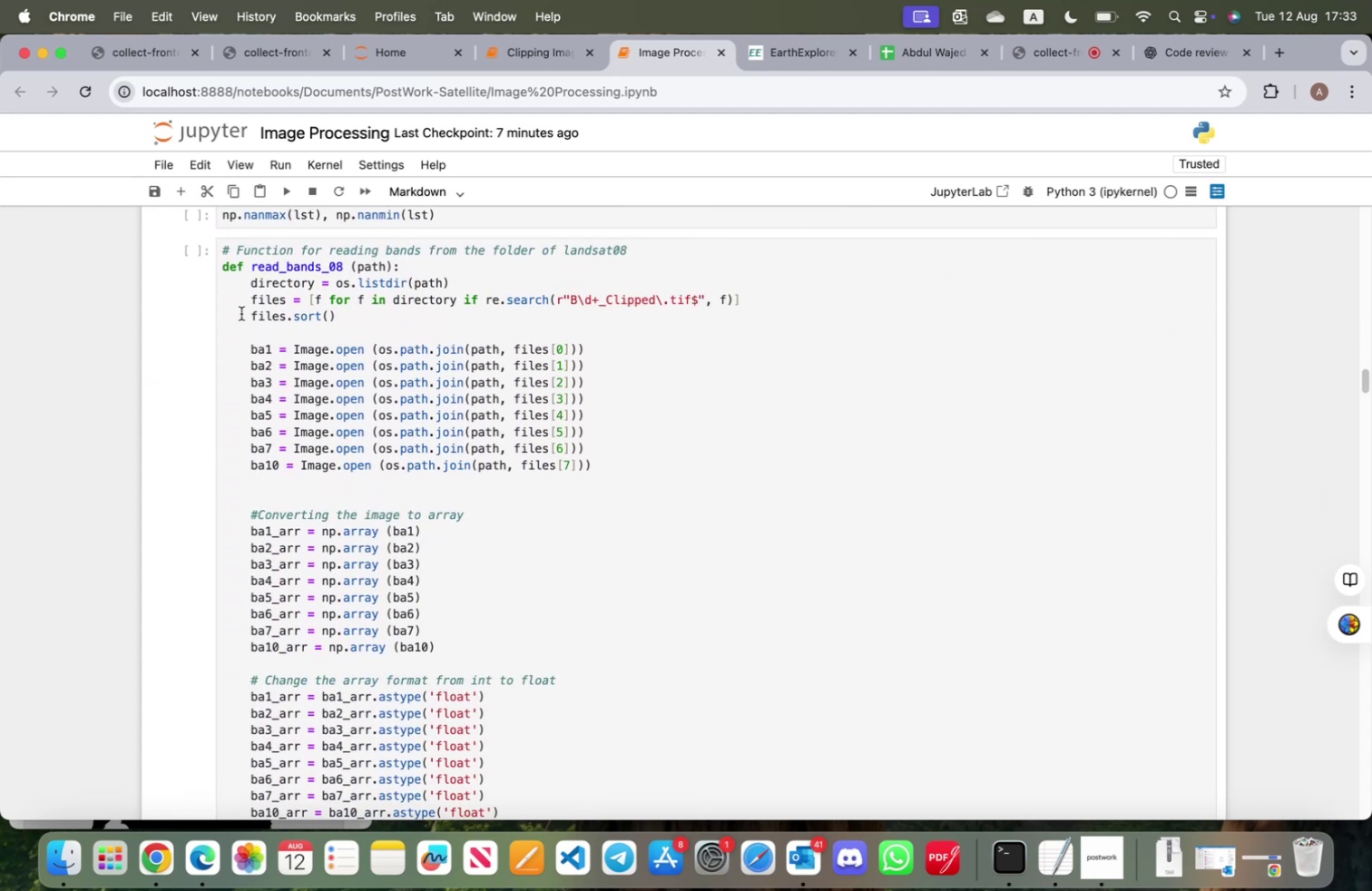 
left_click_drag(start_coordinate=[222, 250], to_coordinate=[553, 669])
 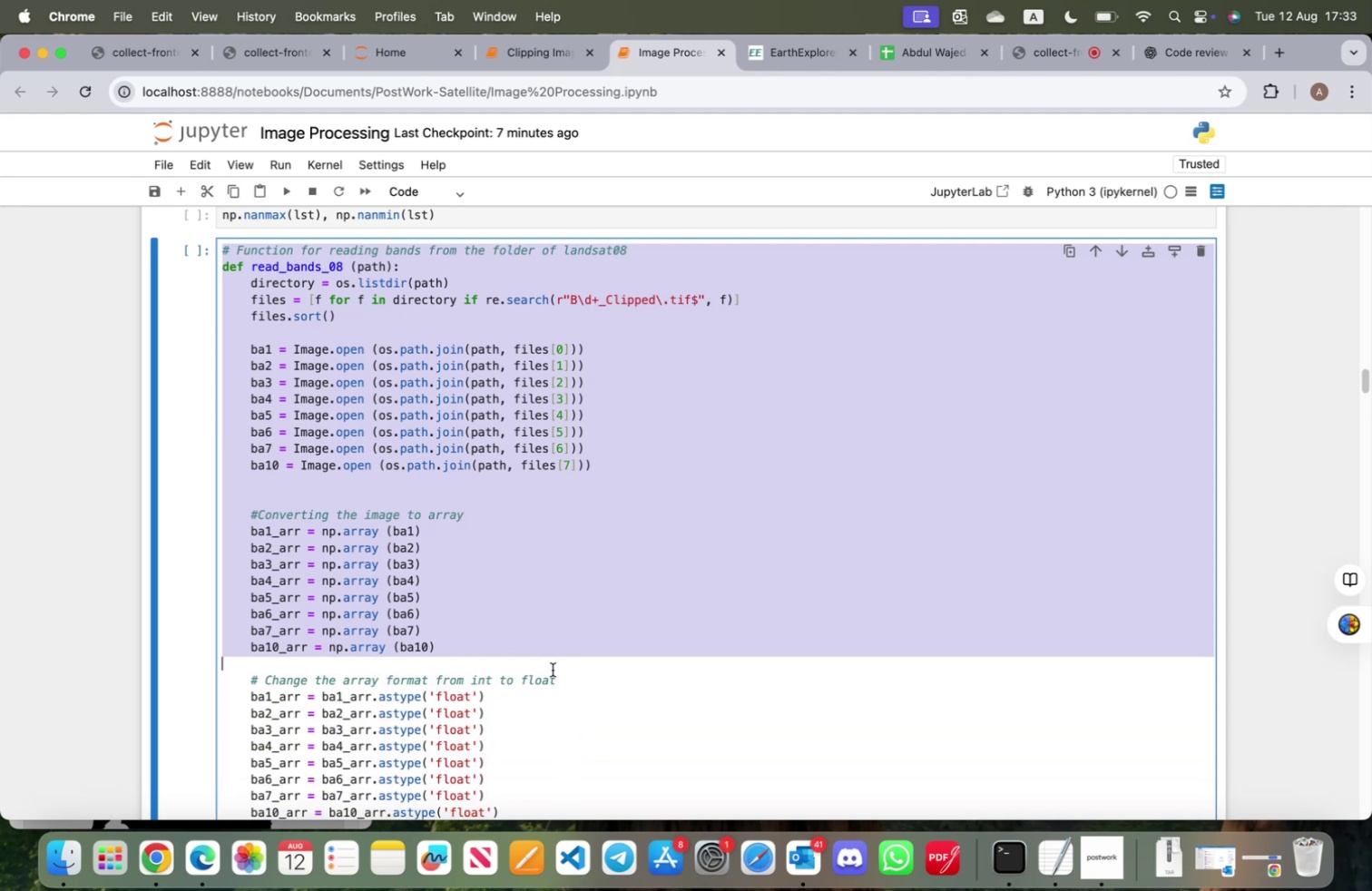 
scroll: coordinate [550, 671], scroll_direction: down, amount: 5.0
 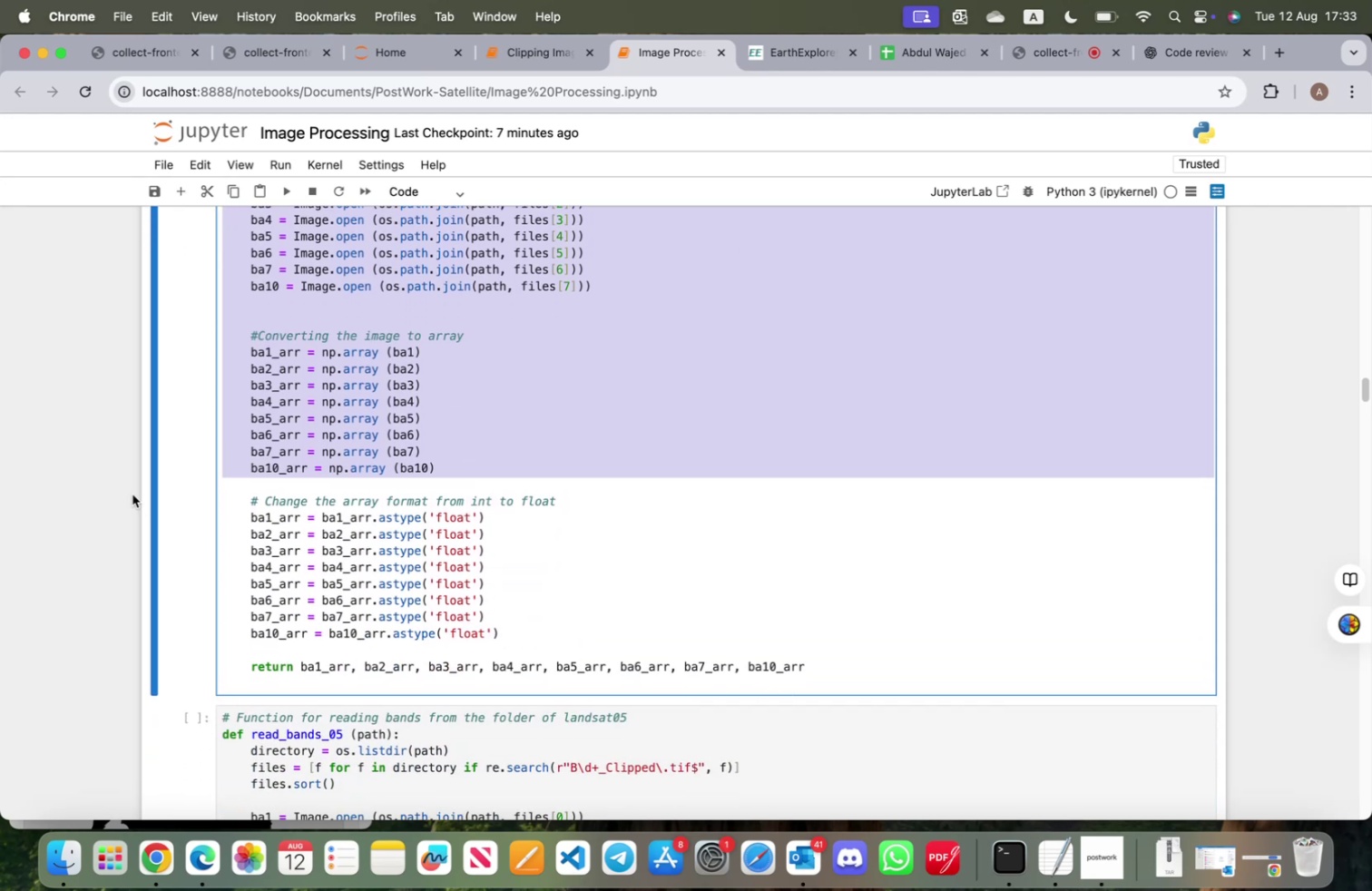 
left_click([182, 485])
 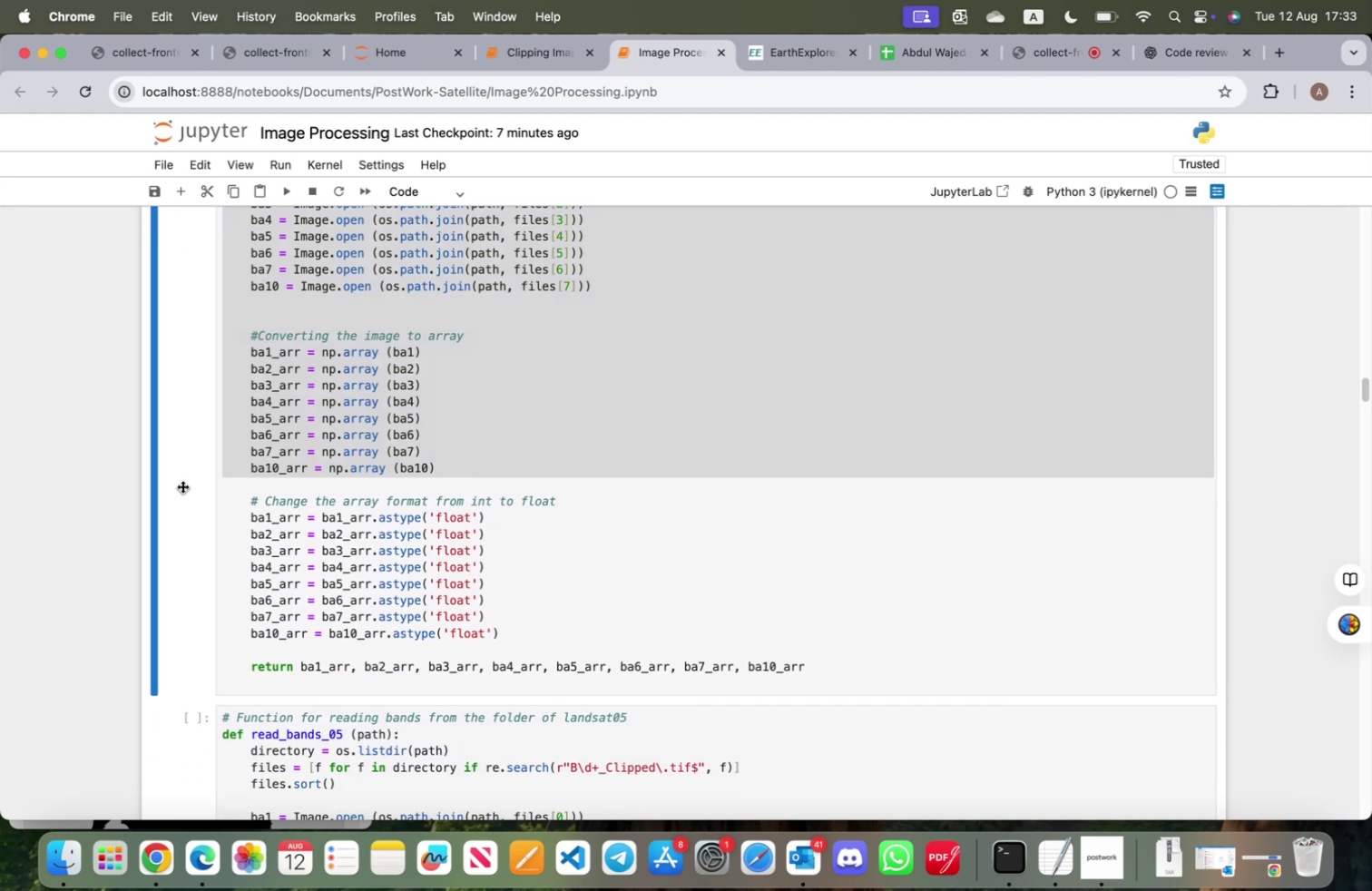 
right_click([182, 485])
 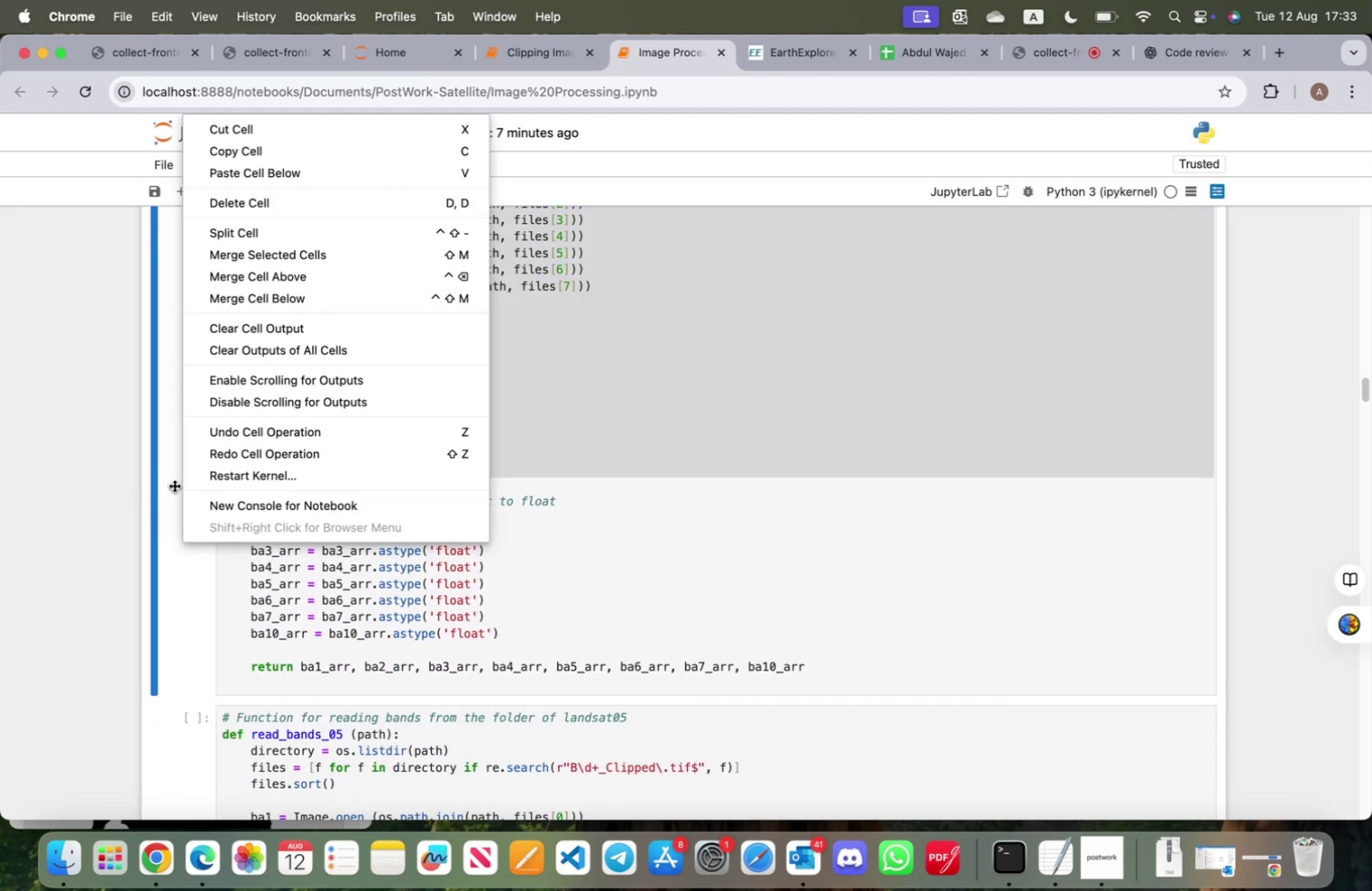 
left_click([172, 483])
 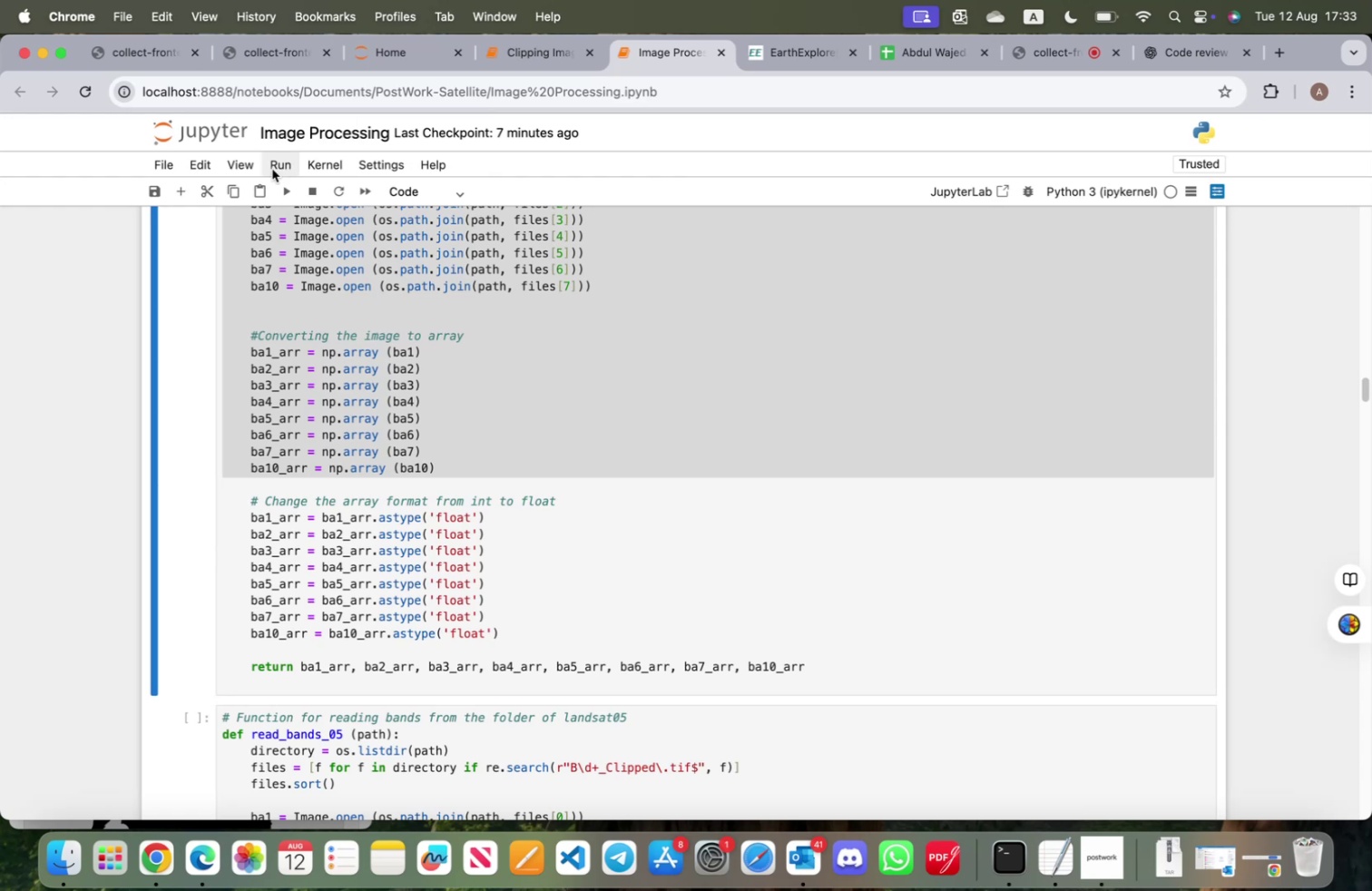 
left_click([207, 169])
 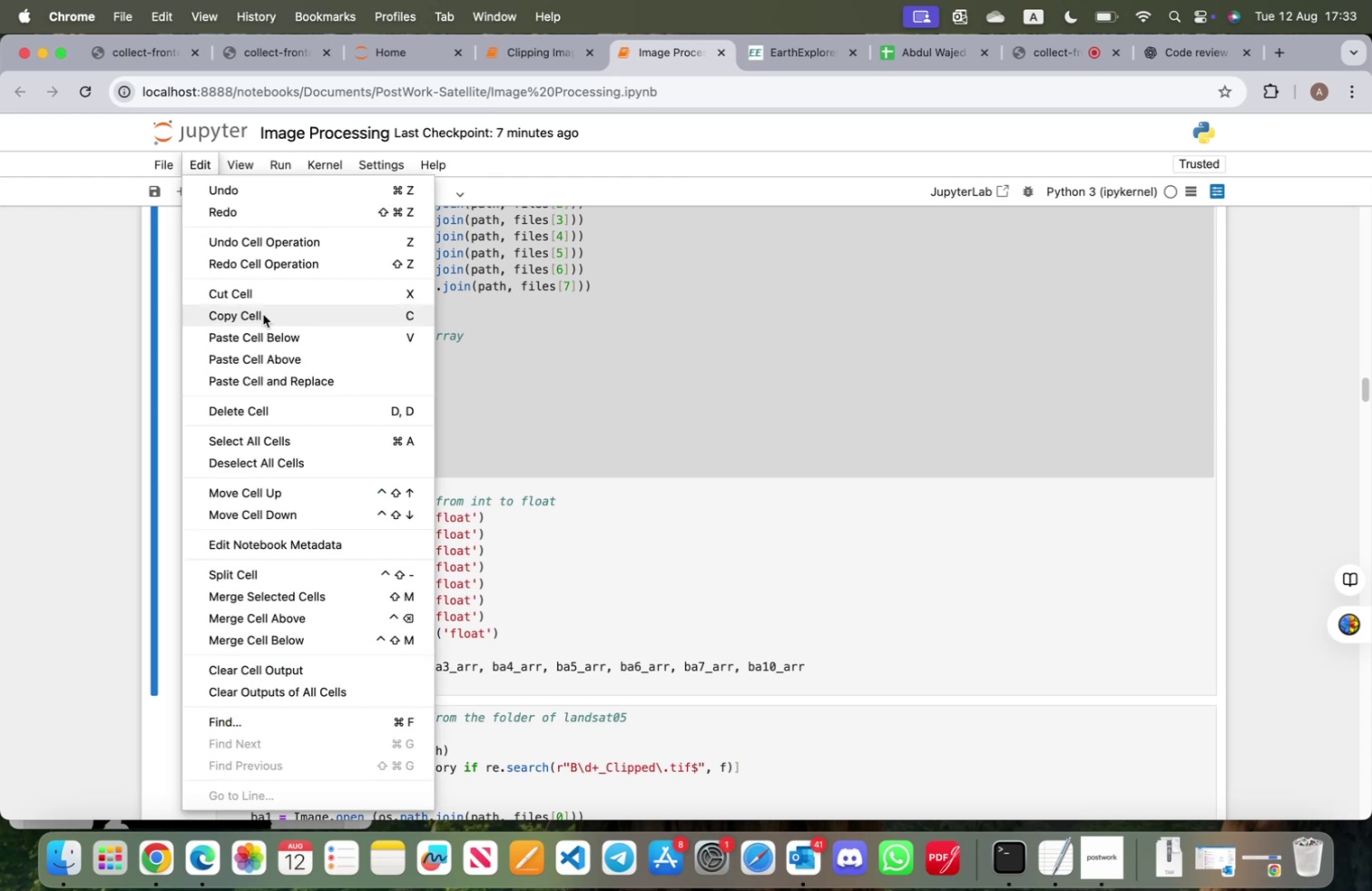 
left_click([291, 486])
 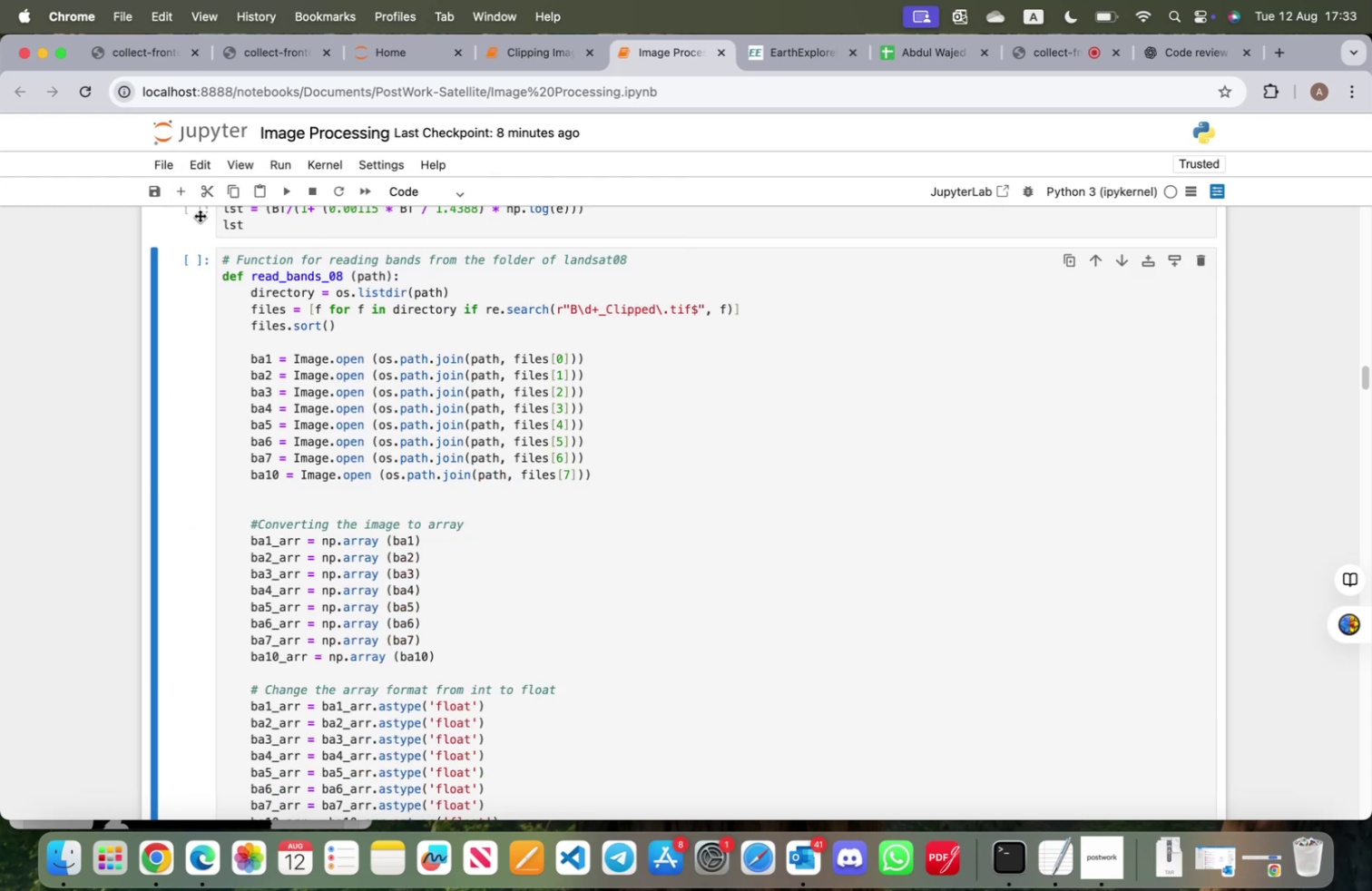 
left_click([208, 155])
 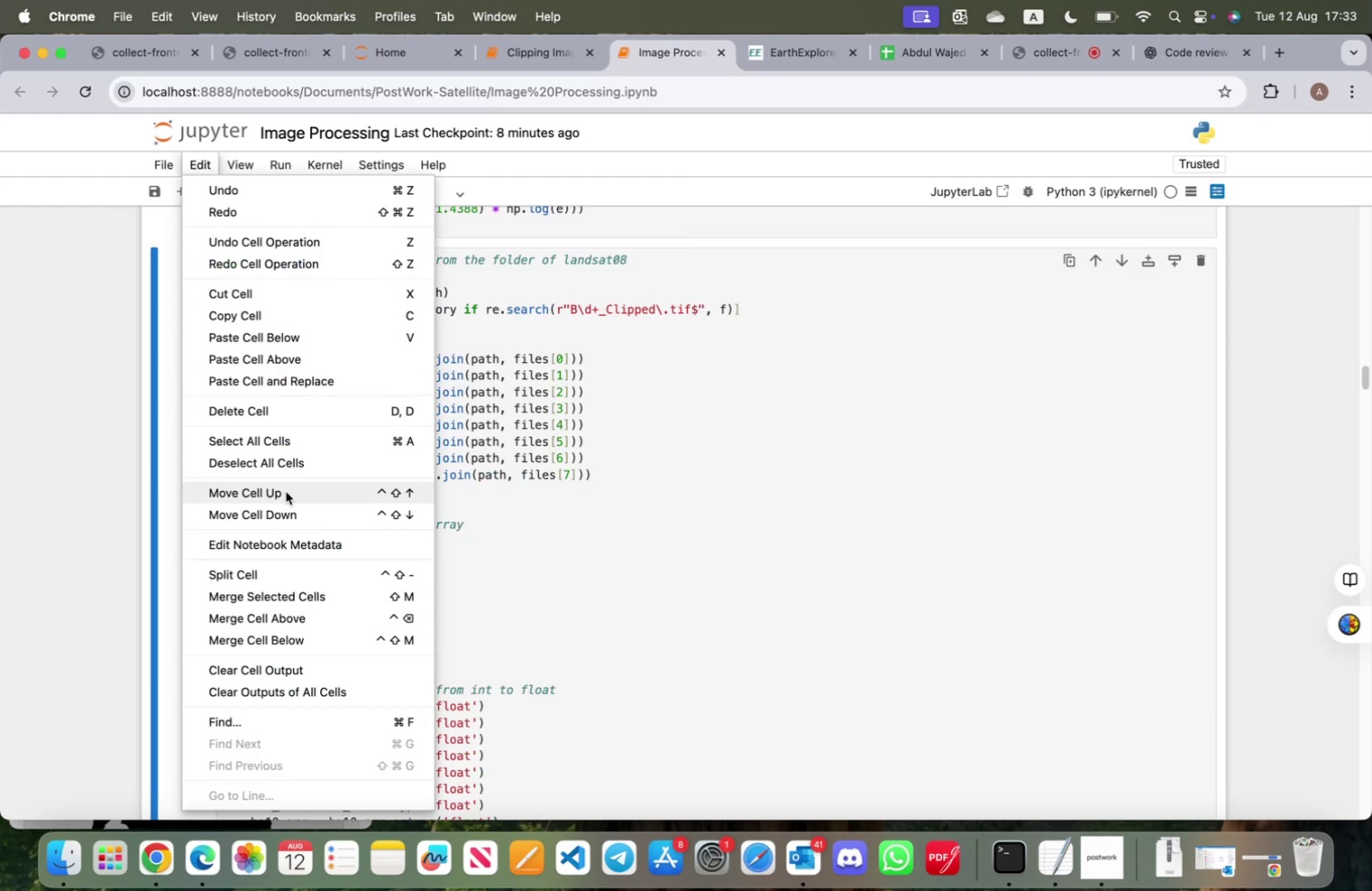 
left_click([286, 491])
 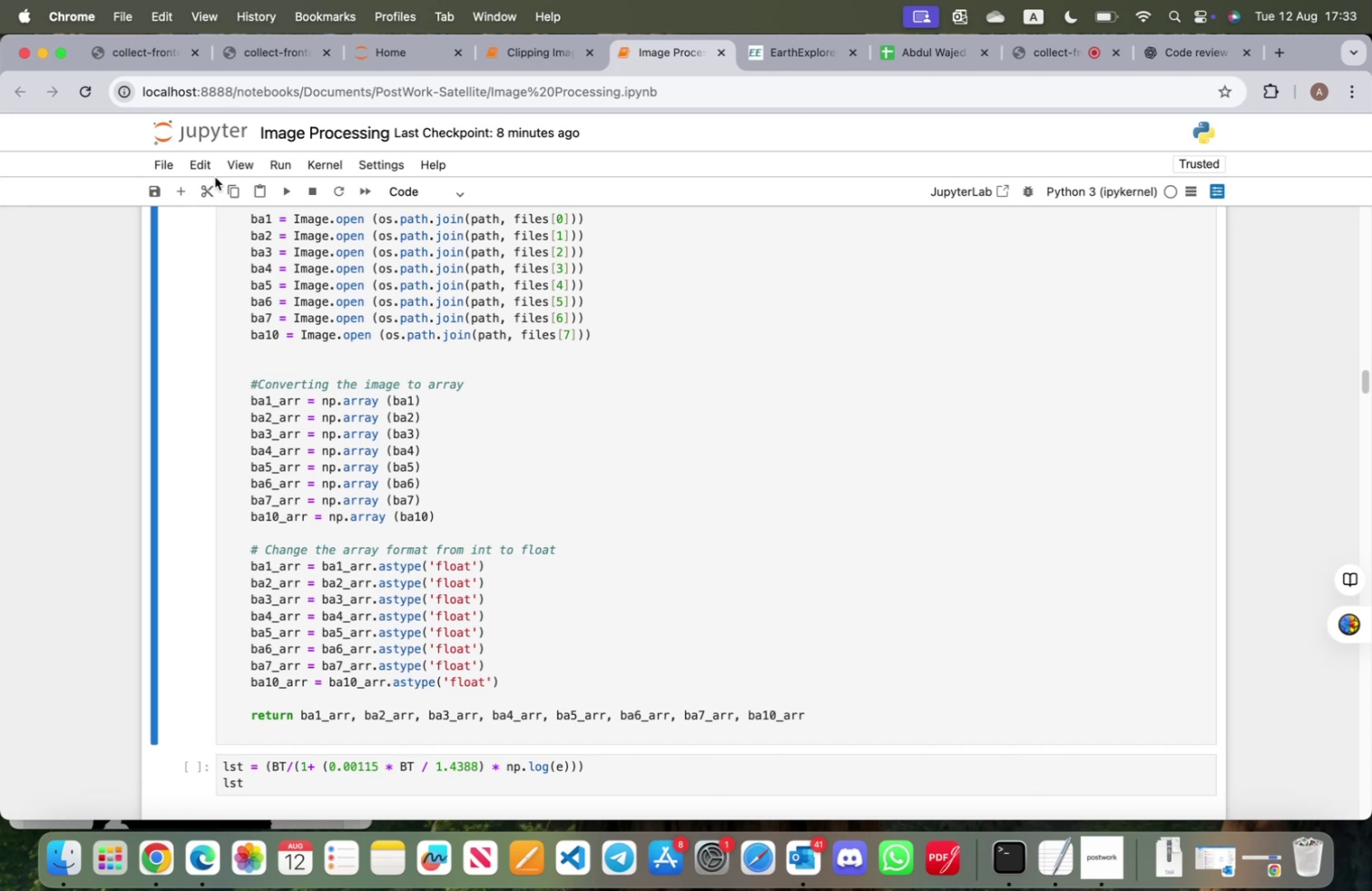 
left_click([206, 166])
 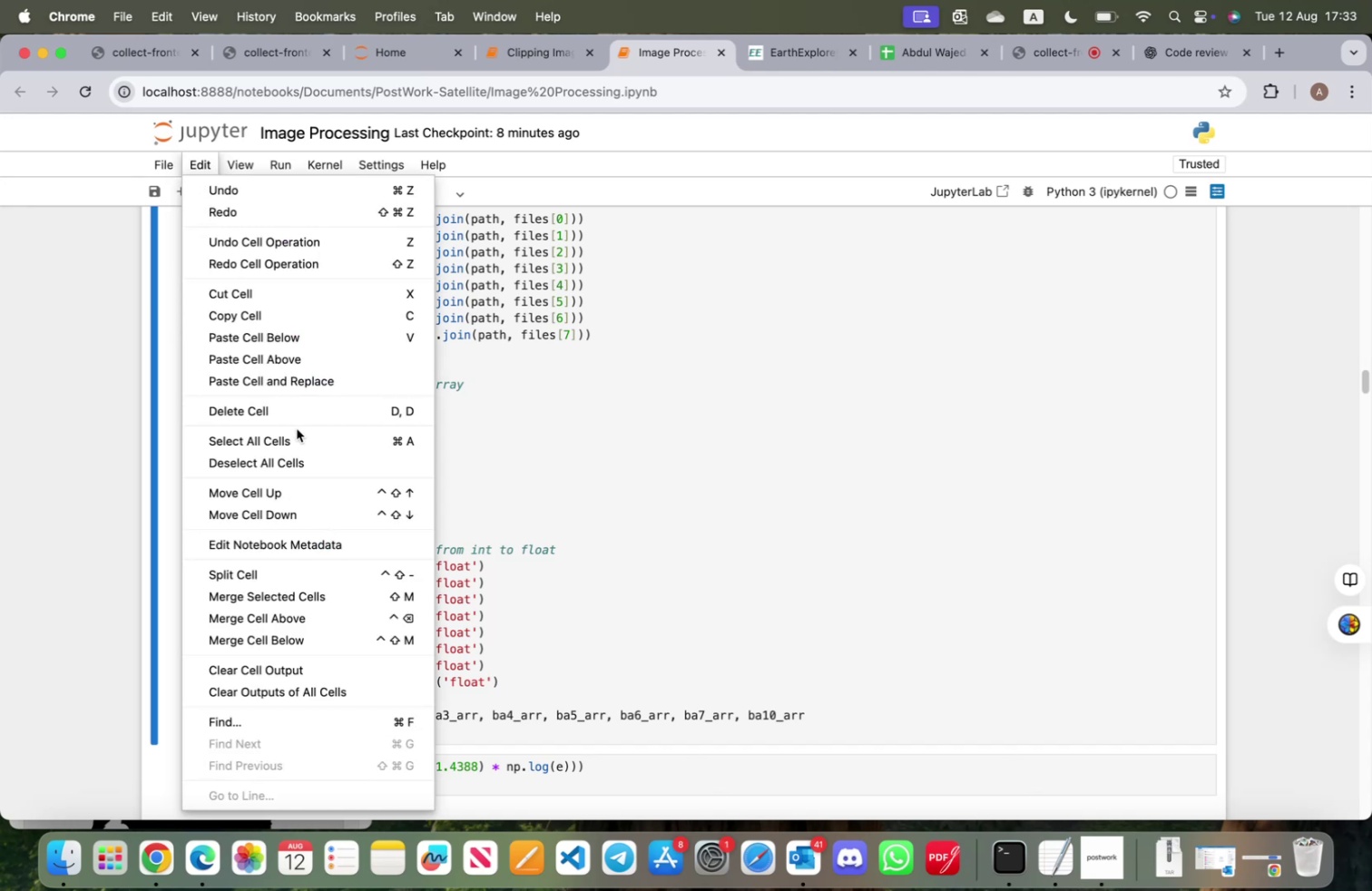 
left_click([182, 416])
 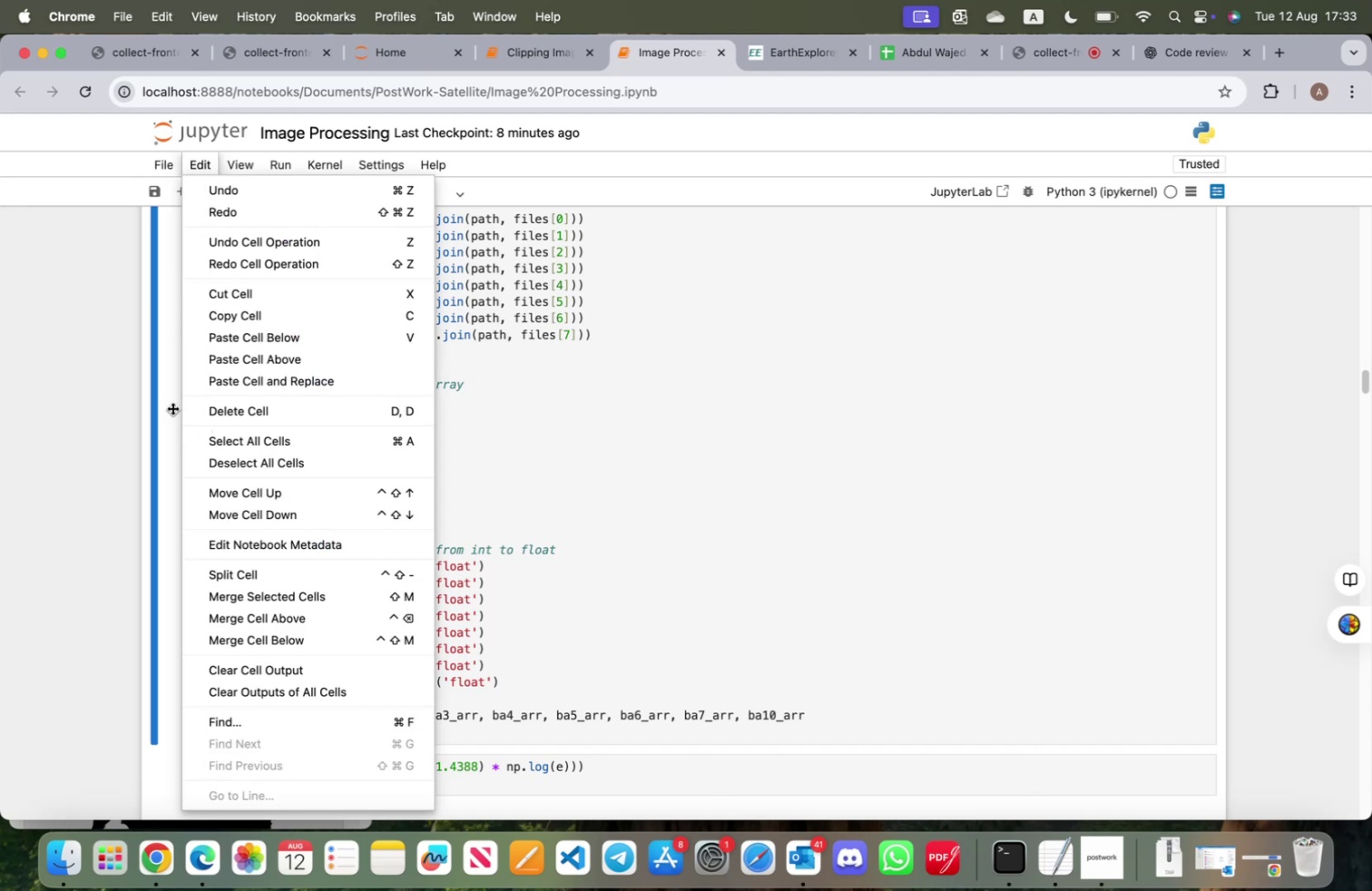 
left_click([172, 407])
 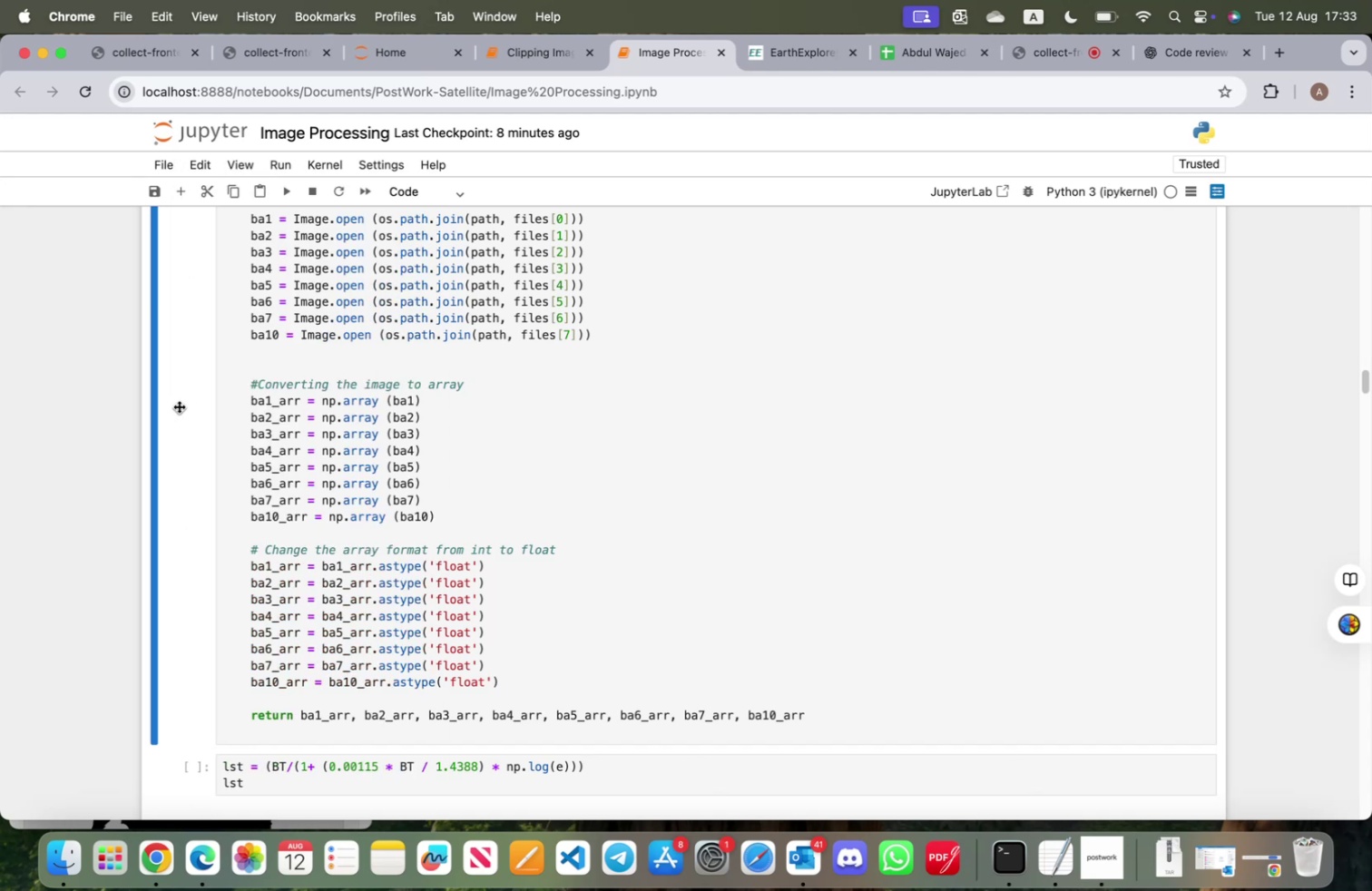 
key(Meta+A)
 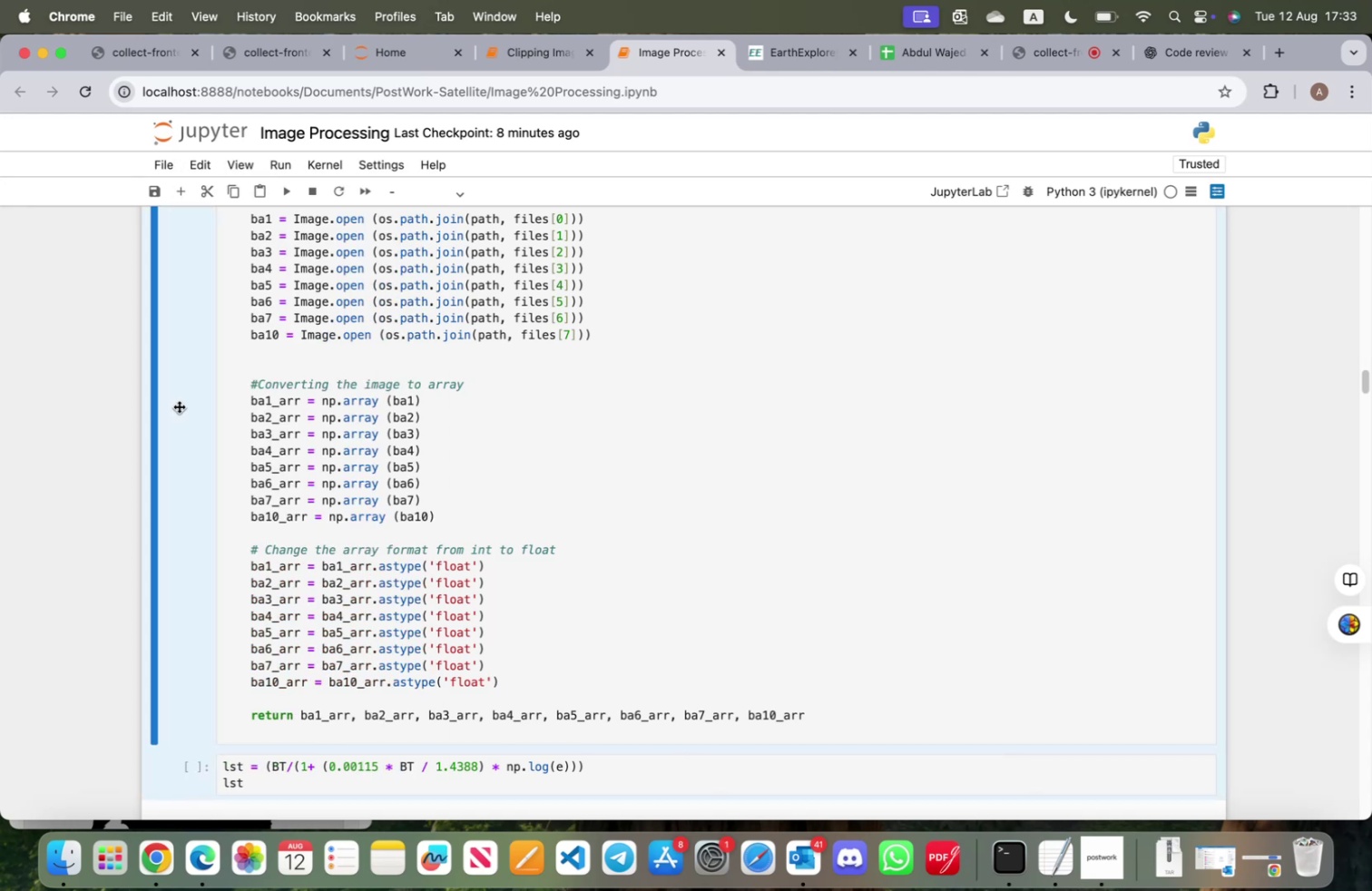 
key(Meta+A)
 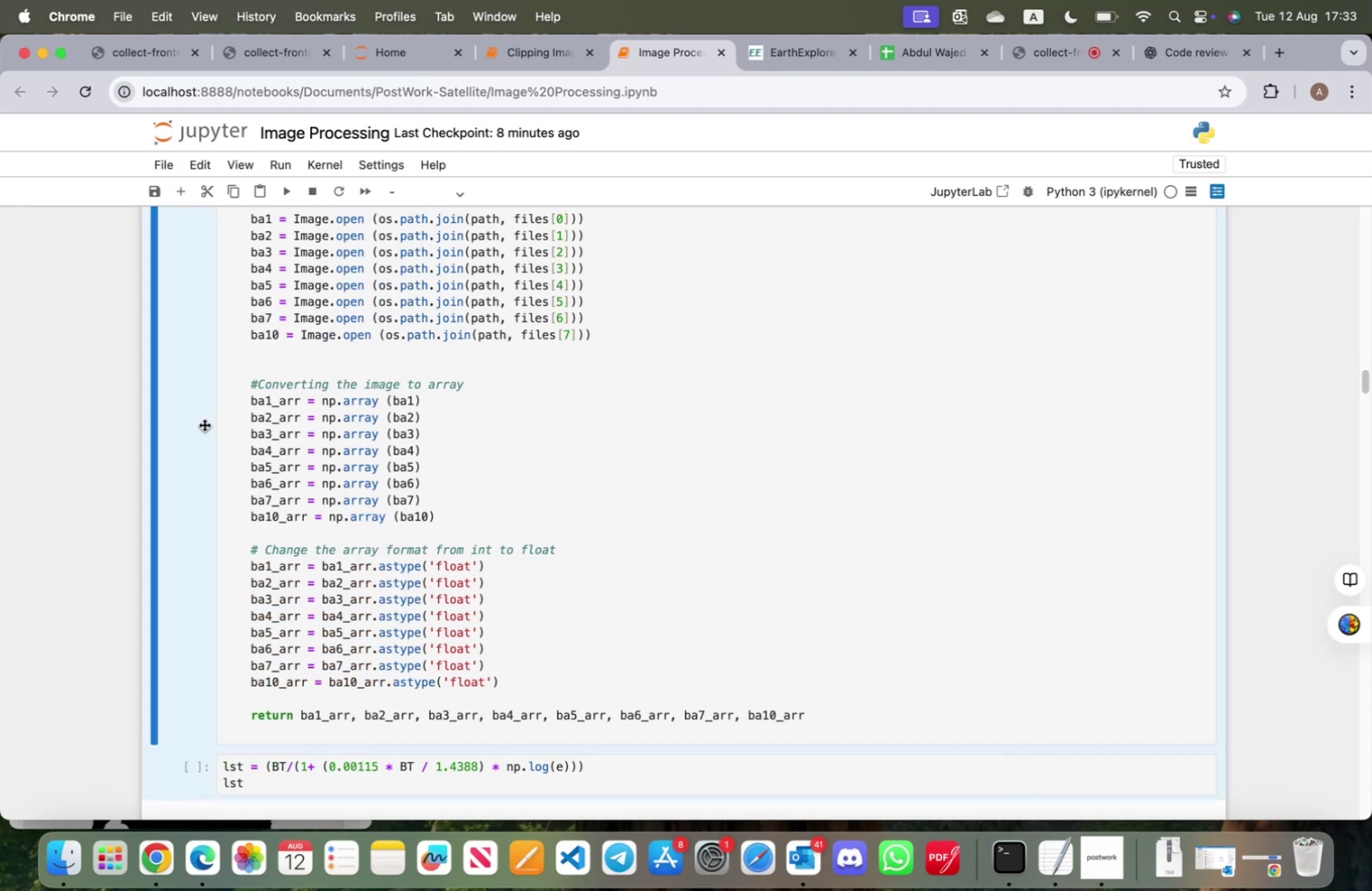 
scroll: coordinate [282, 483], scroll_direction: up, amount: 104.0
 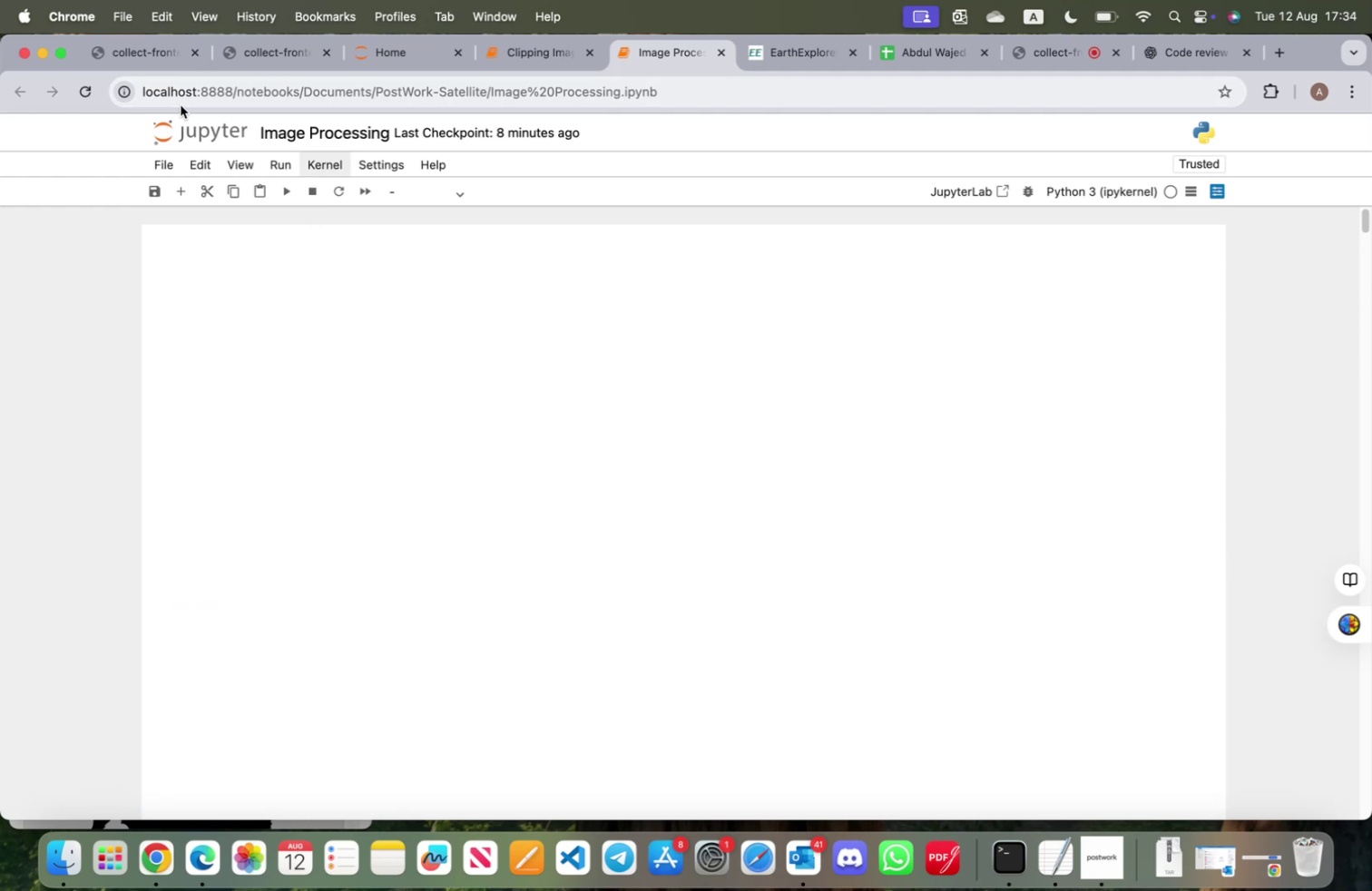 
key(Meta+S)
 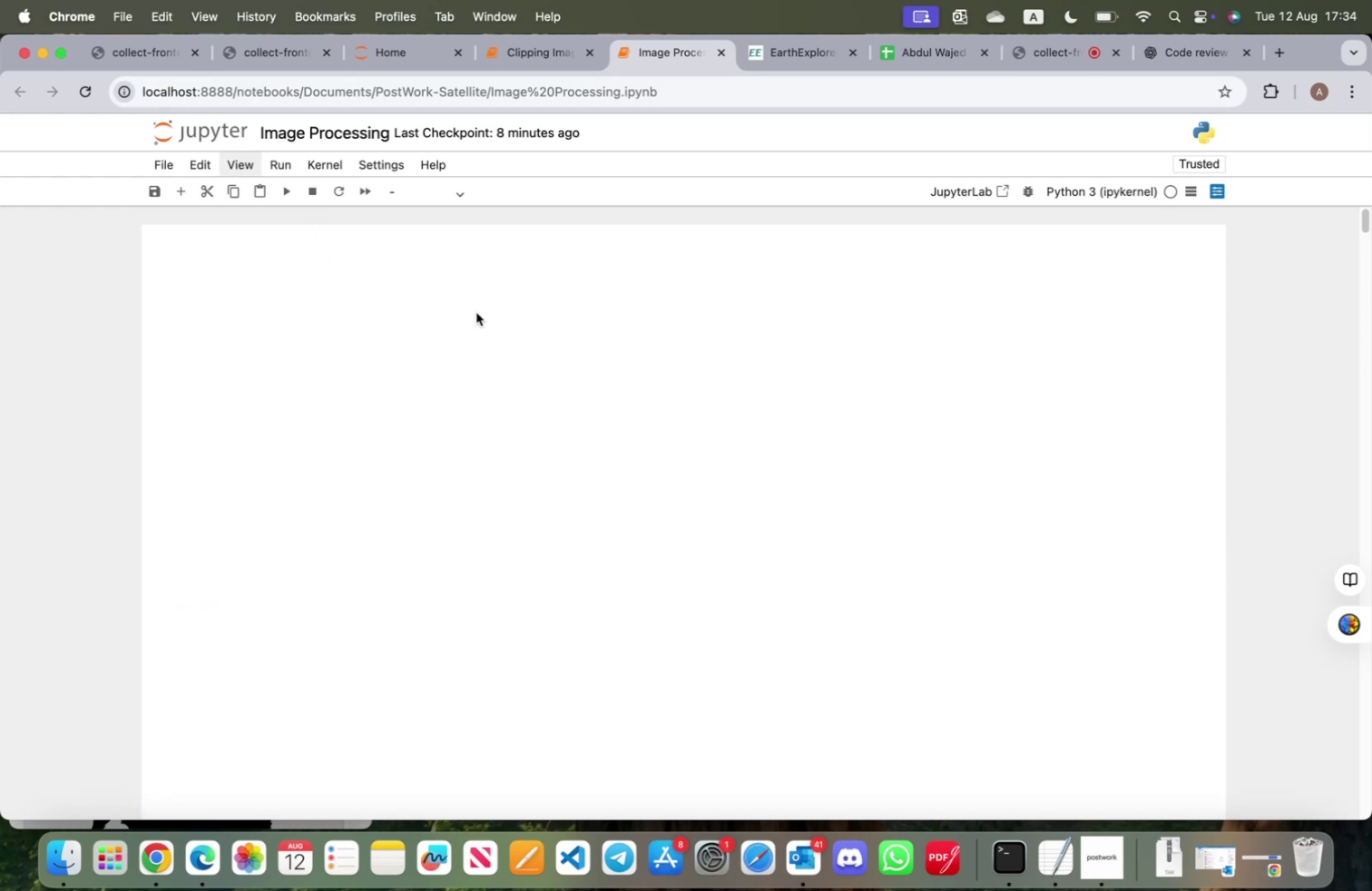 
left_click([482, 323])
 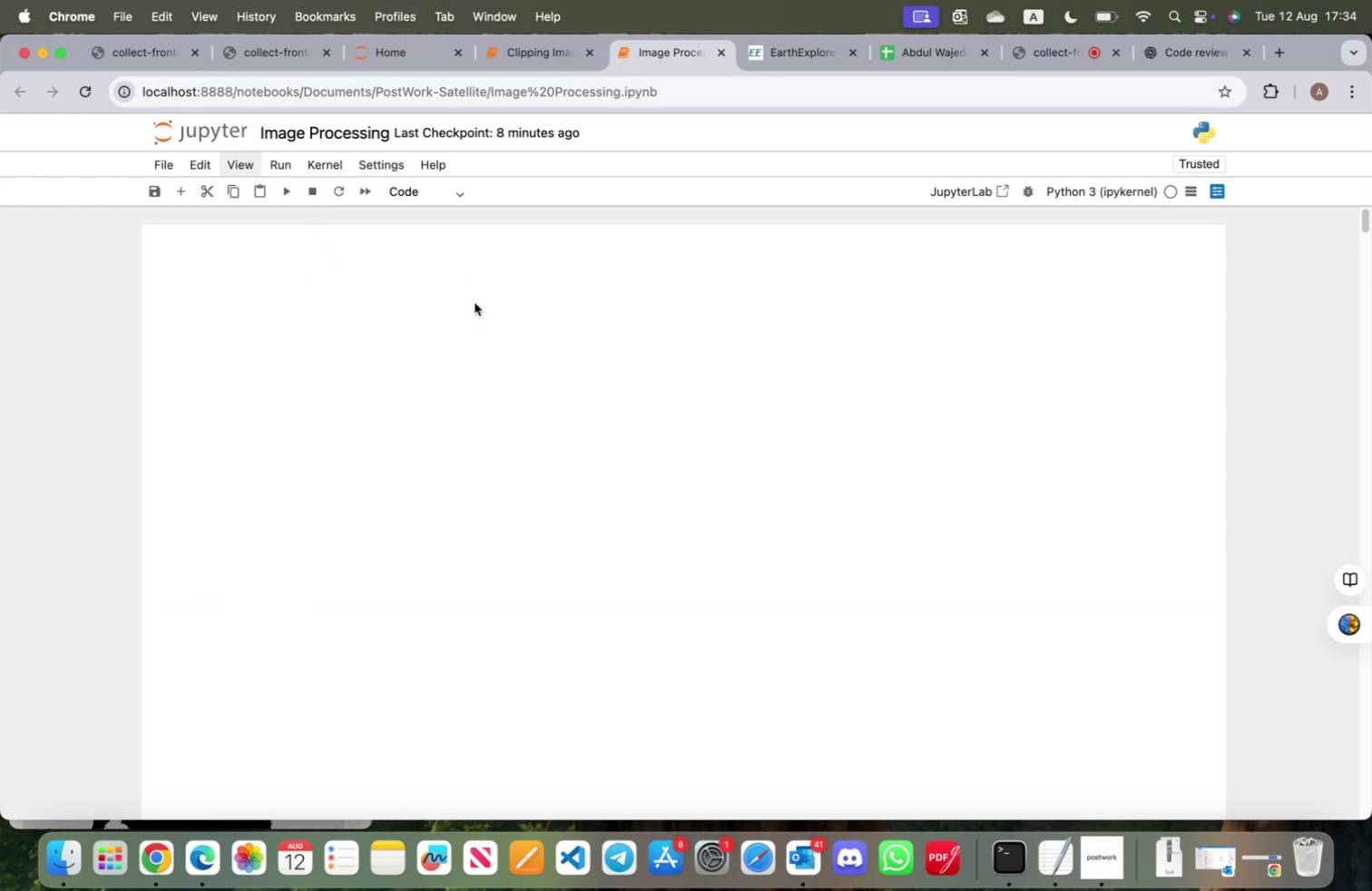 
key(Meta+S)
 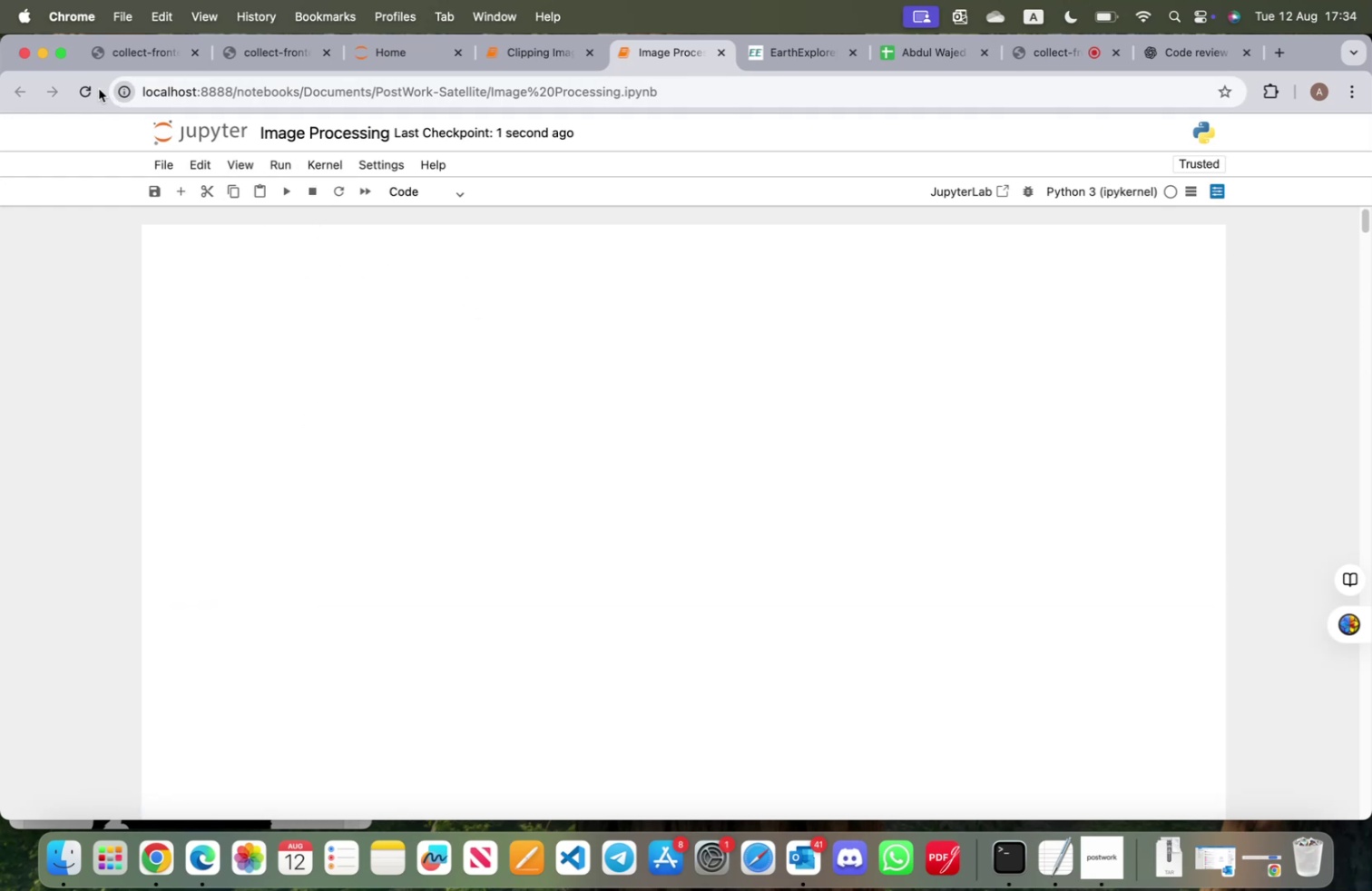 
left_click([82, 89])
 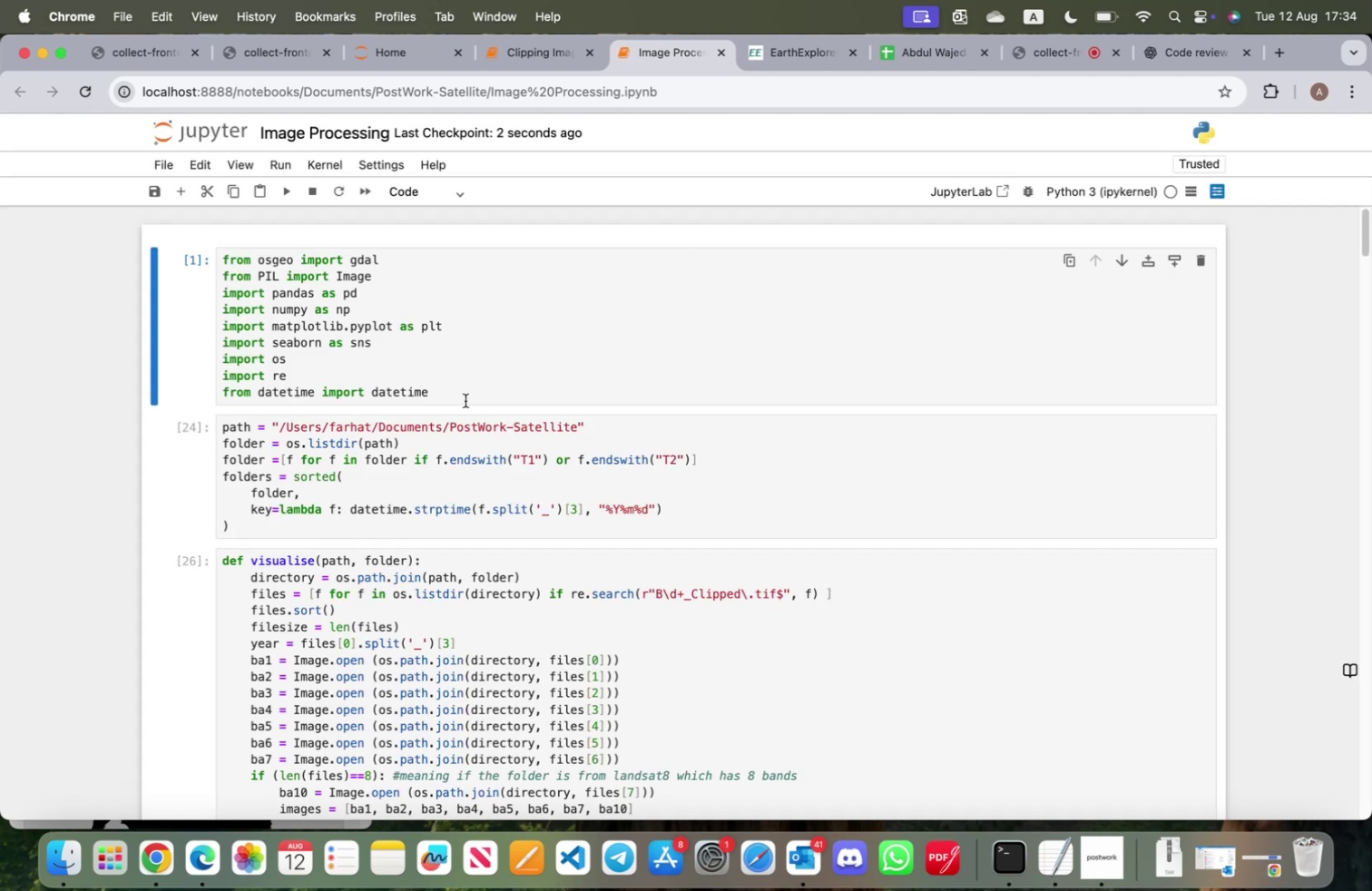 
scroll: coordinate [473, 410], scroll_direction: down, amount: 71.0
 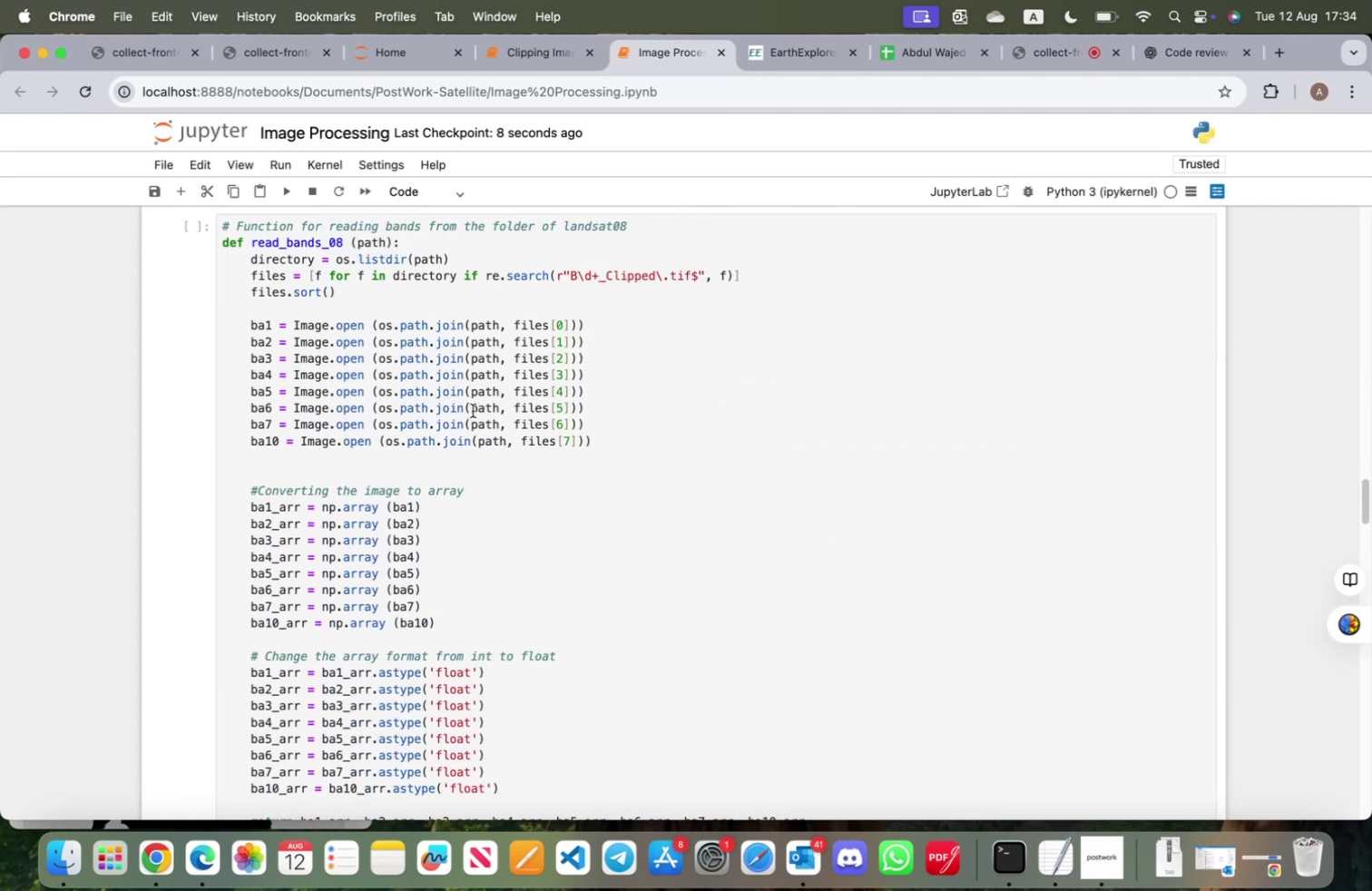 
scroll: coordinate [473, 410], scroll_direction: up, amount: 4.0
 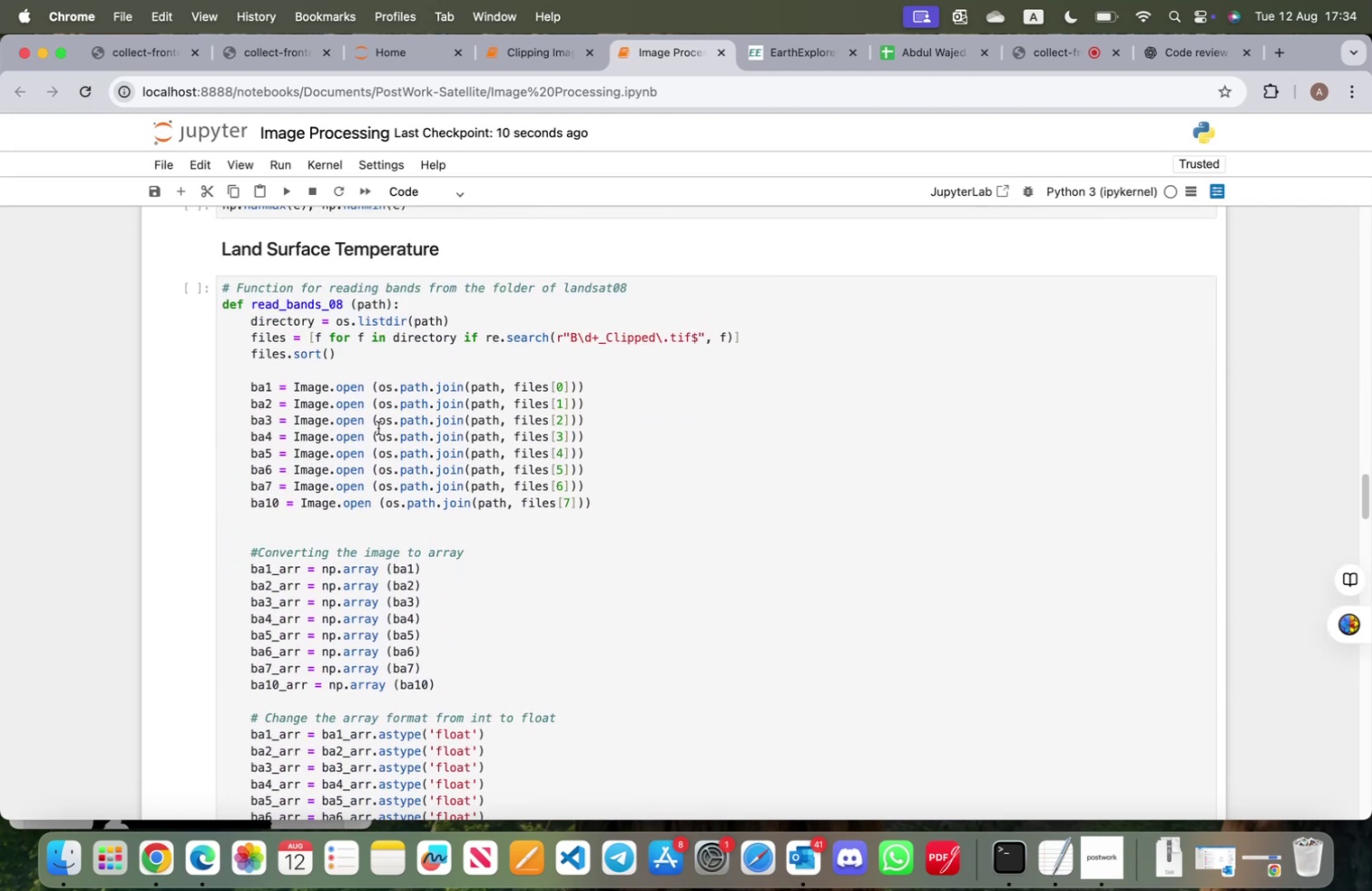 
left_click([189, 434])
 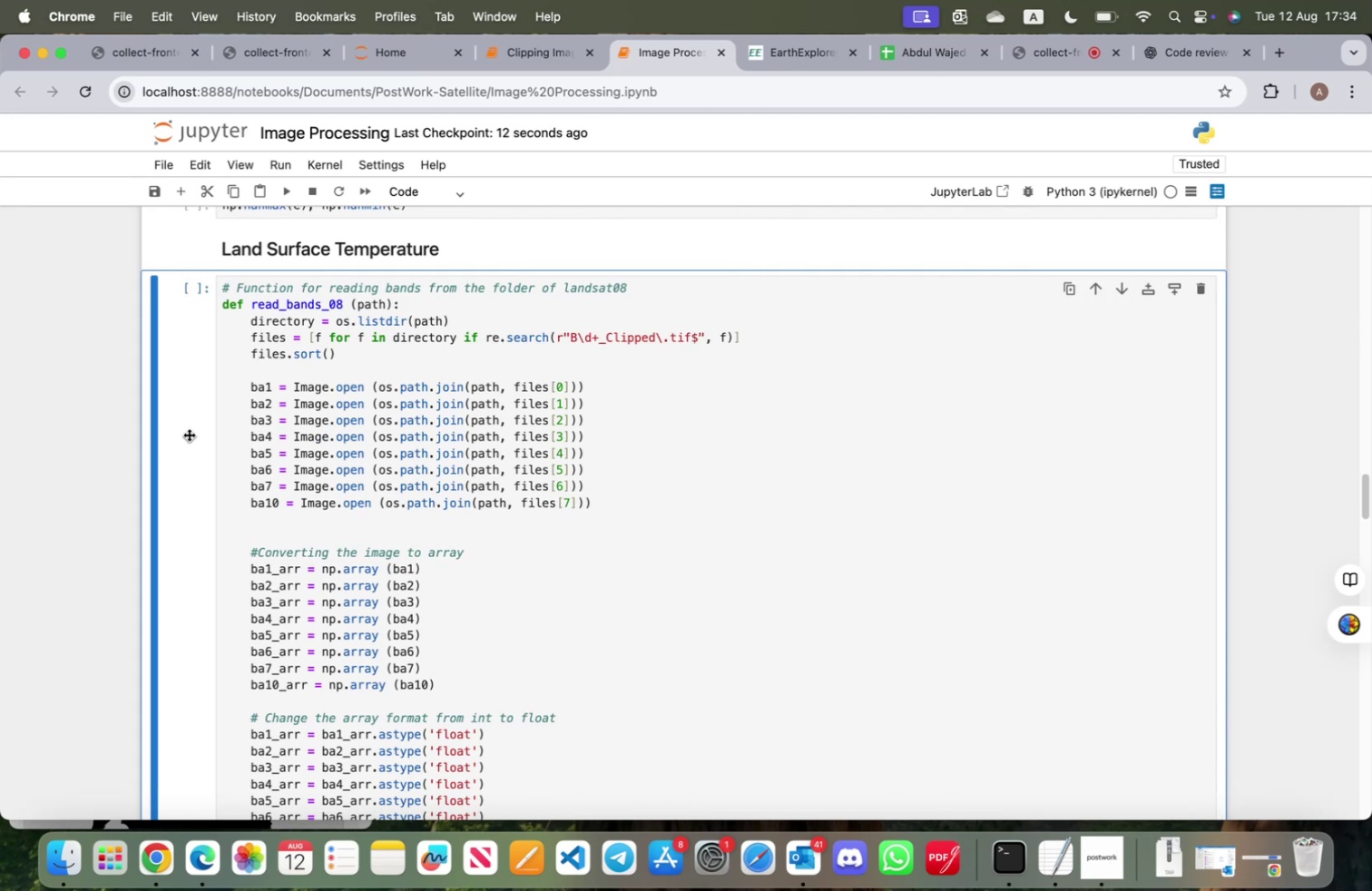 
key(Meta+A)
 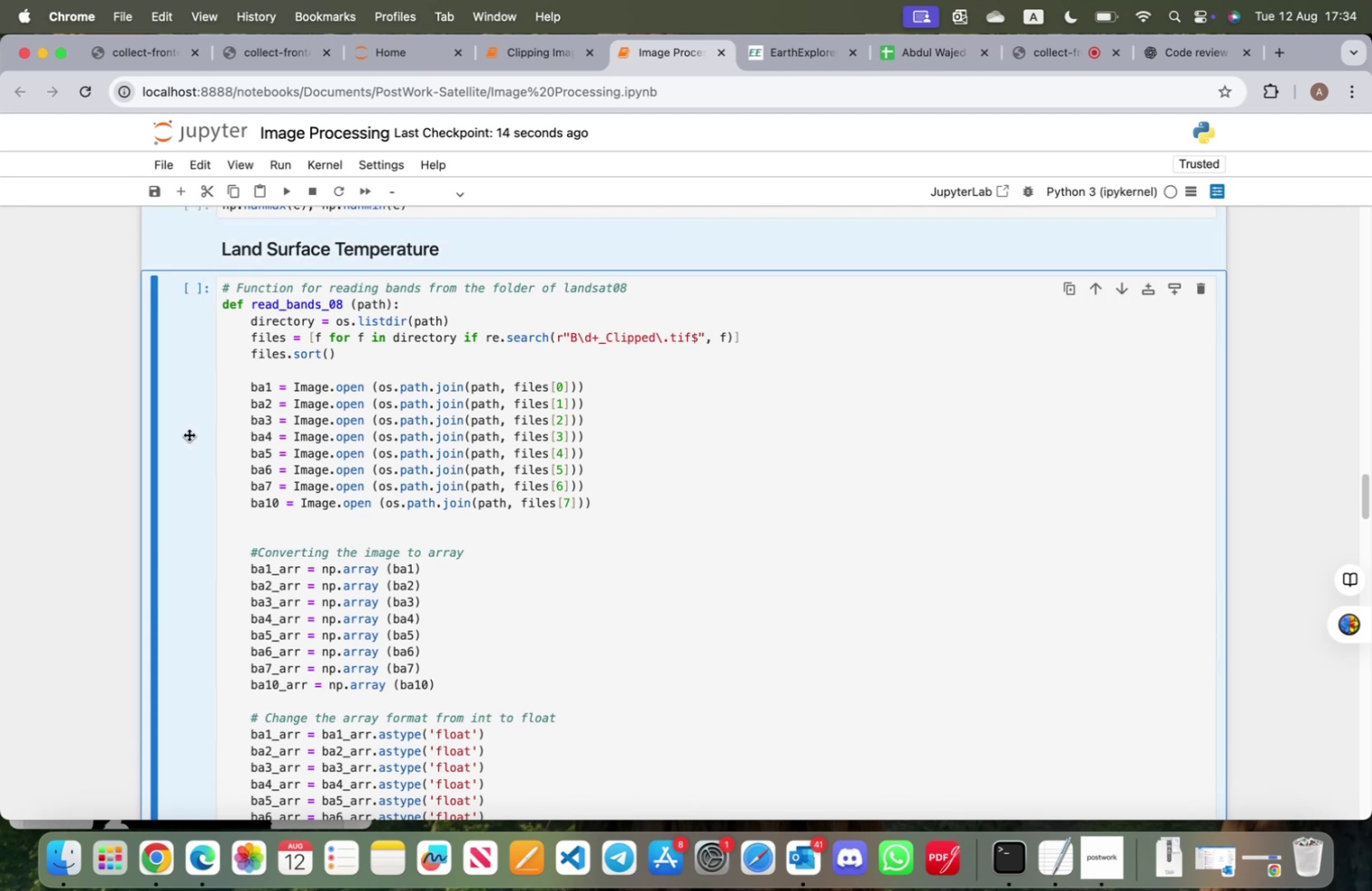 
scroll: coordinate [189, 434], scroll_direction: up, amount: 20.0
 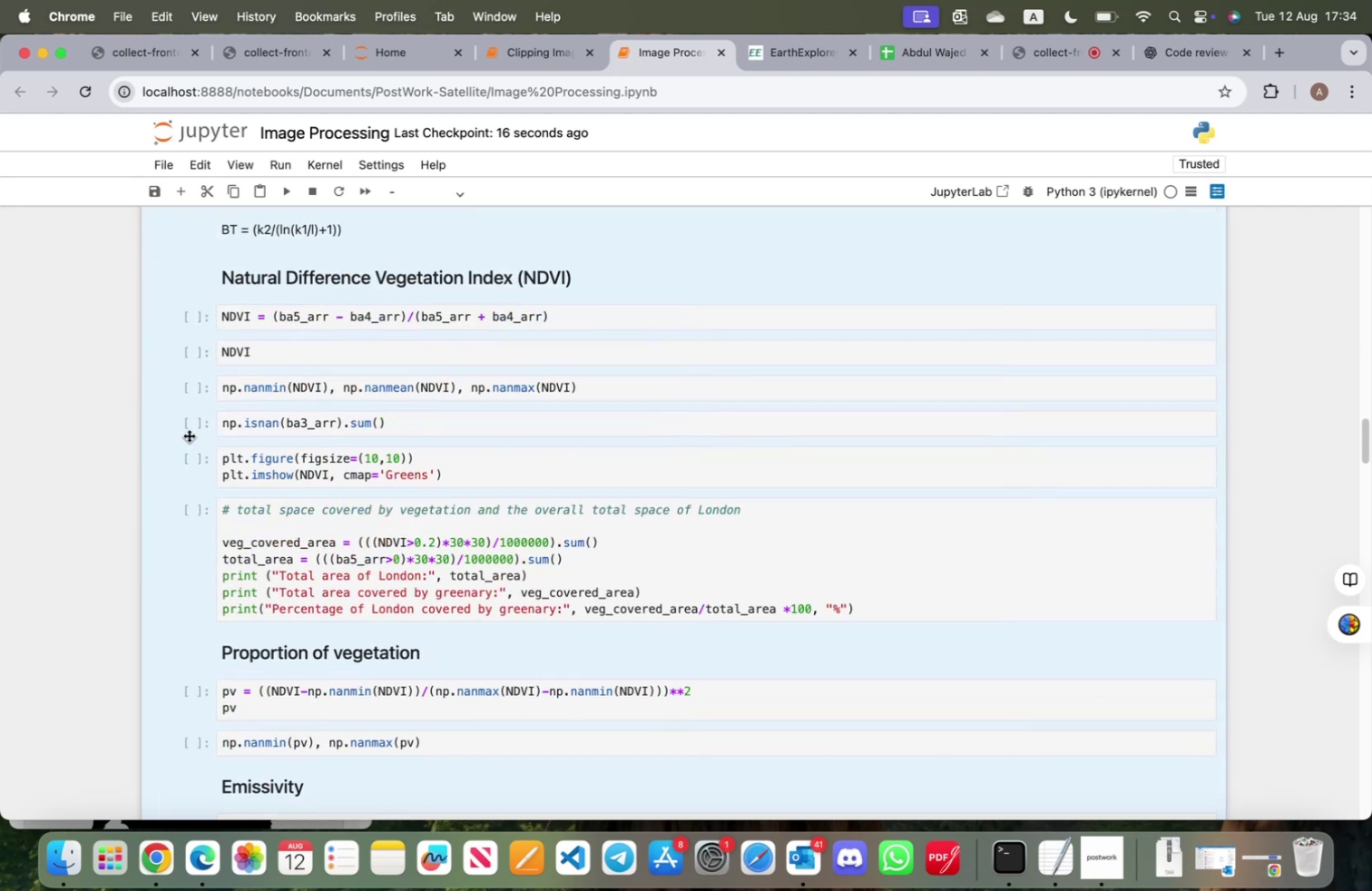 
scroll: coordinate [241, 499], scroll_direction: down, amount: 21.0
 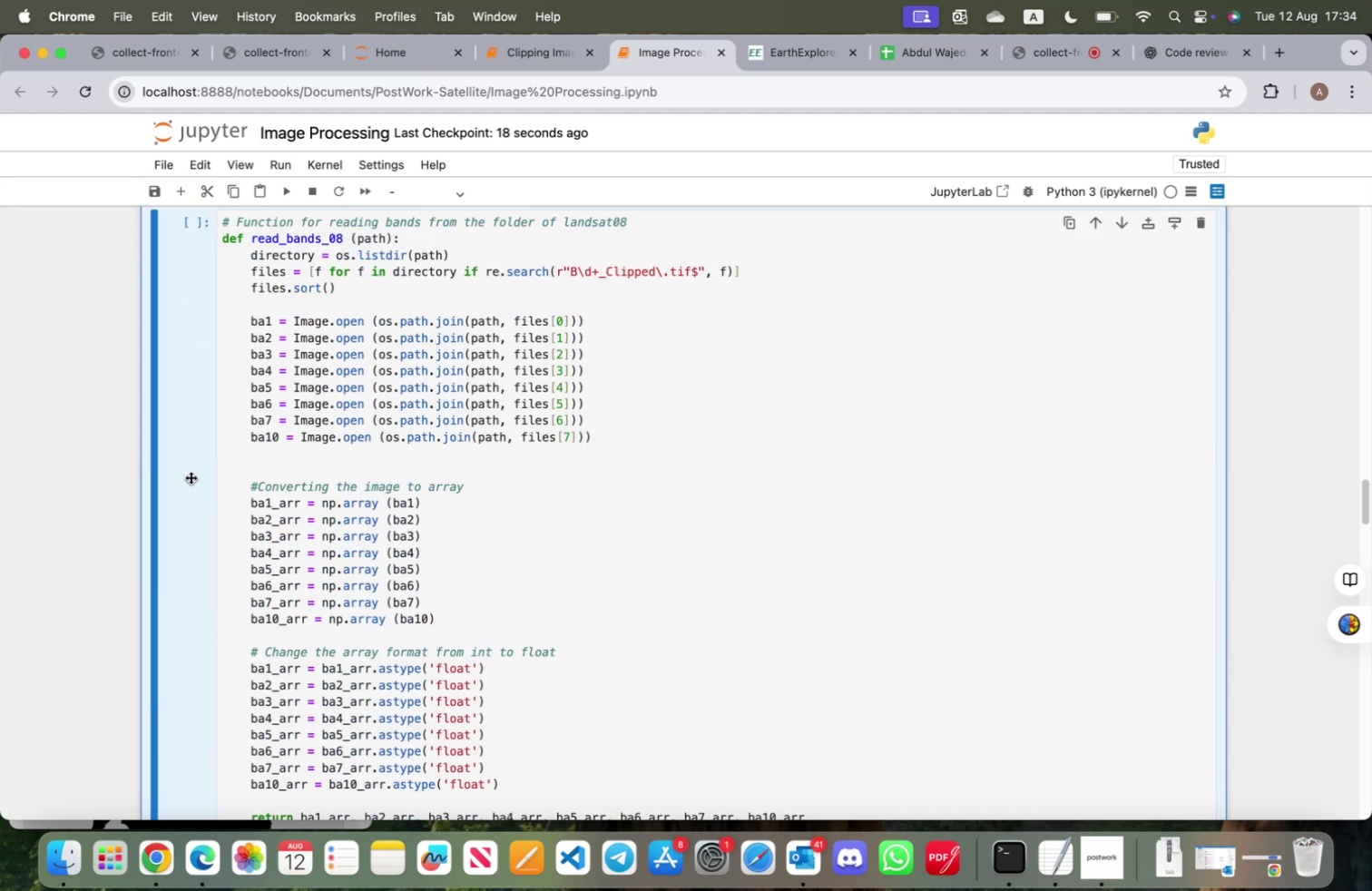 
left_click([184, 475])
 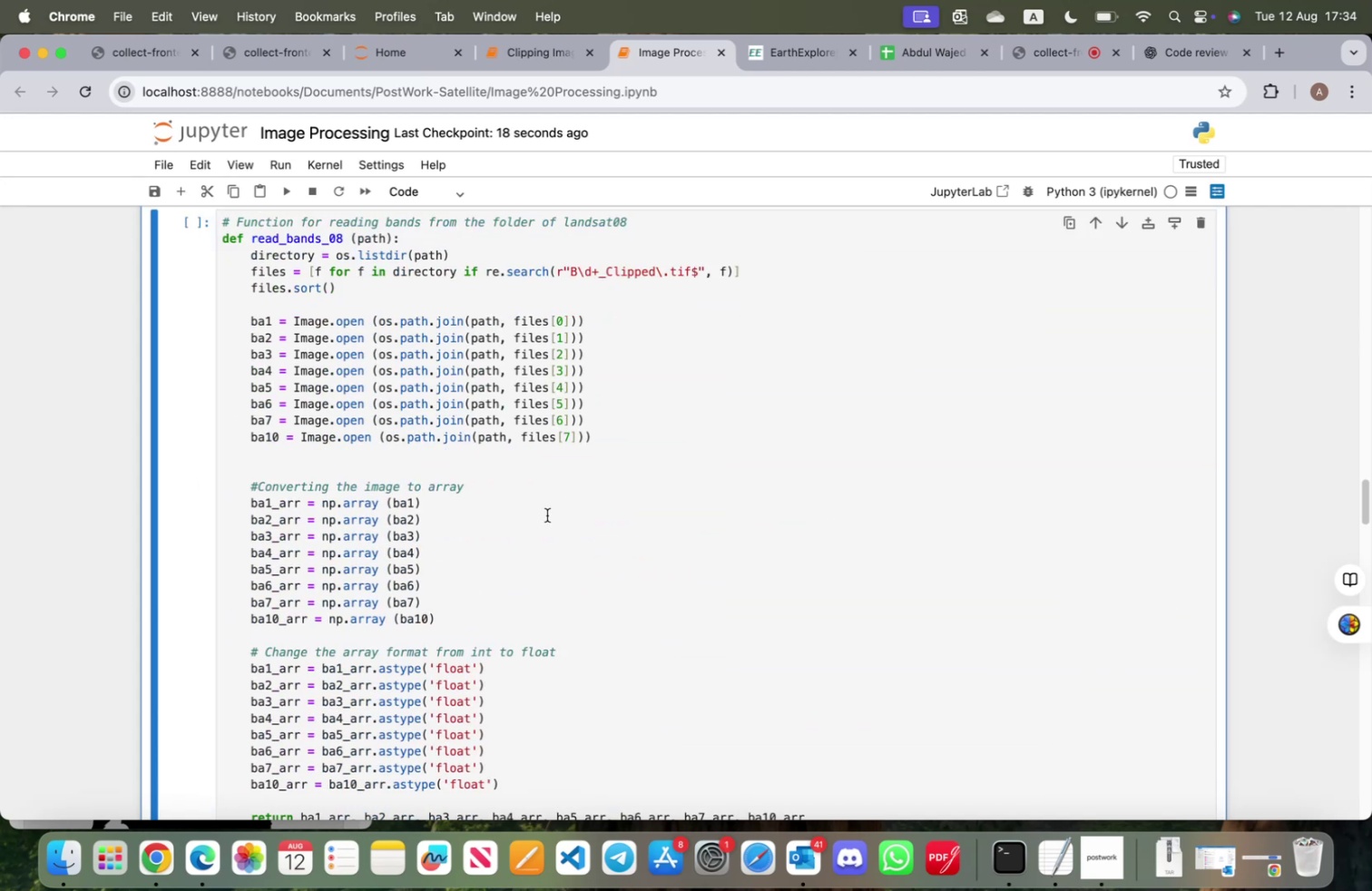 
left_click([576, 518])
 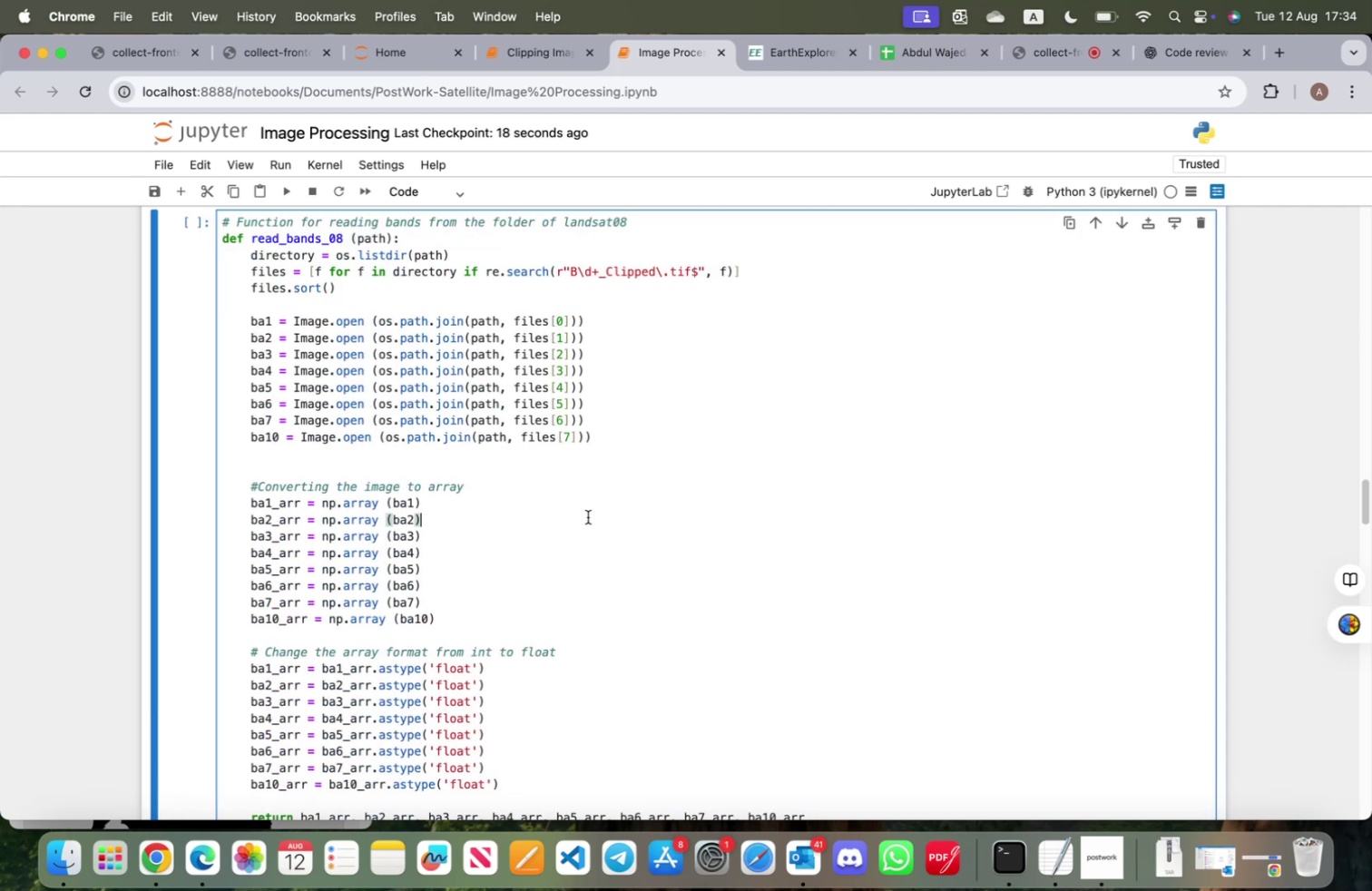 
scroll: coordinate [517, 499], scroll_direction: up, amount: 5.0
 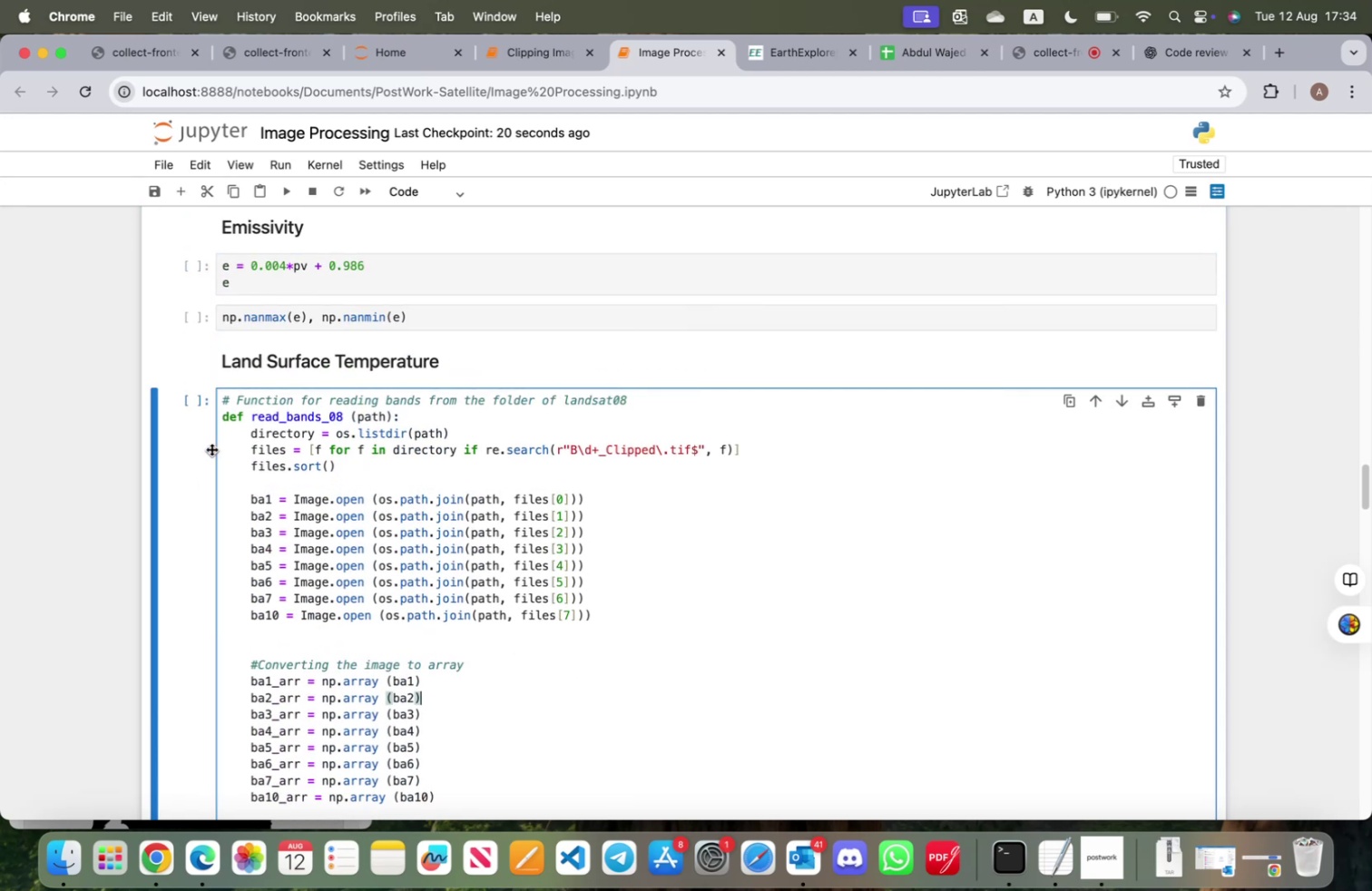 
left_click([202, 450])
 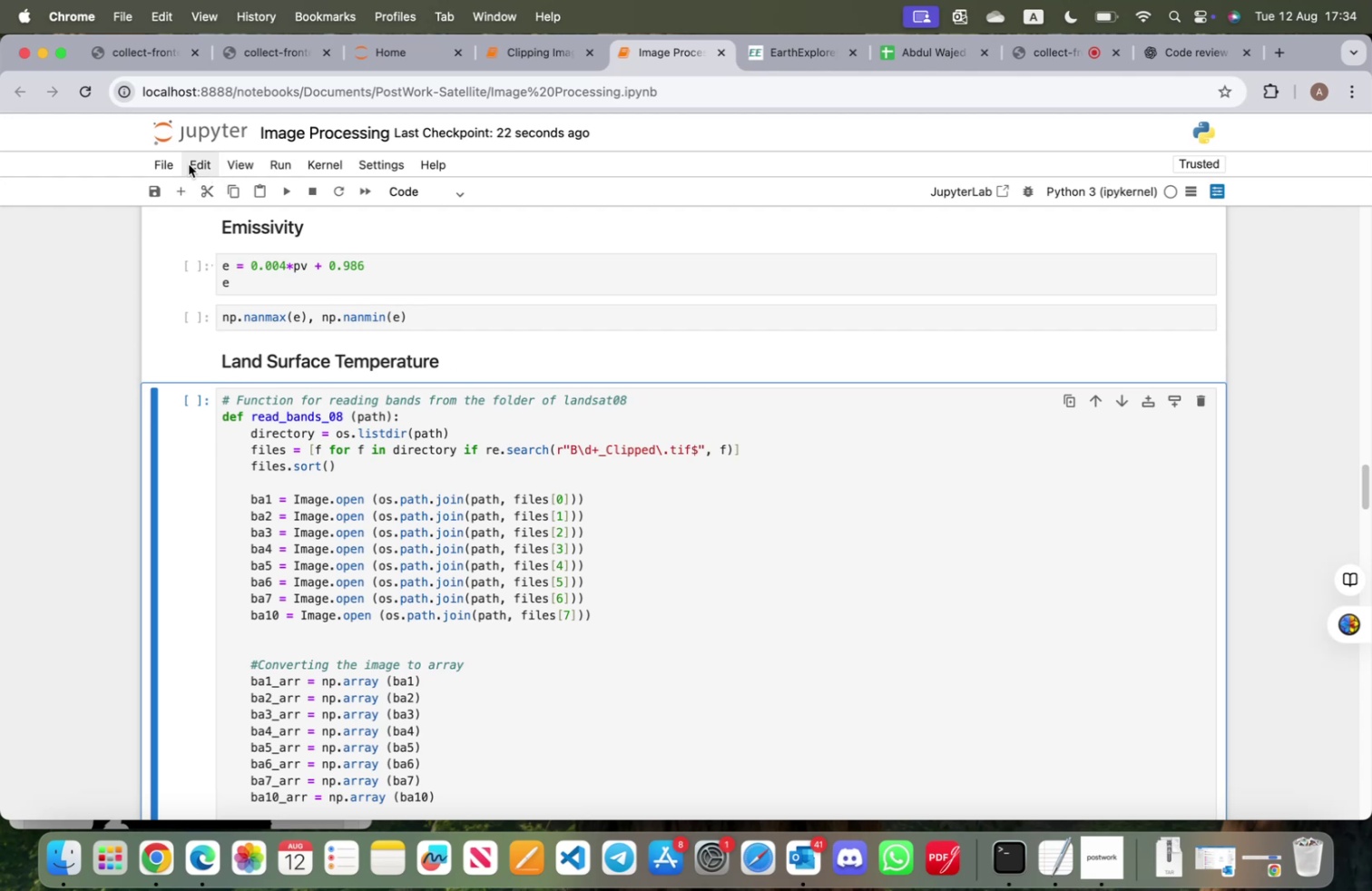 
left_click([189, 164])
 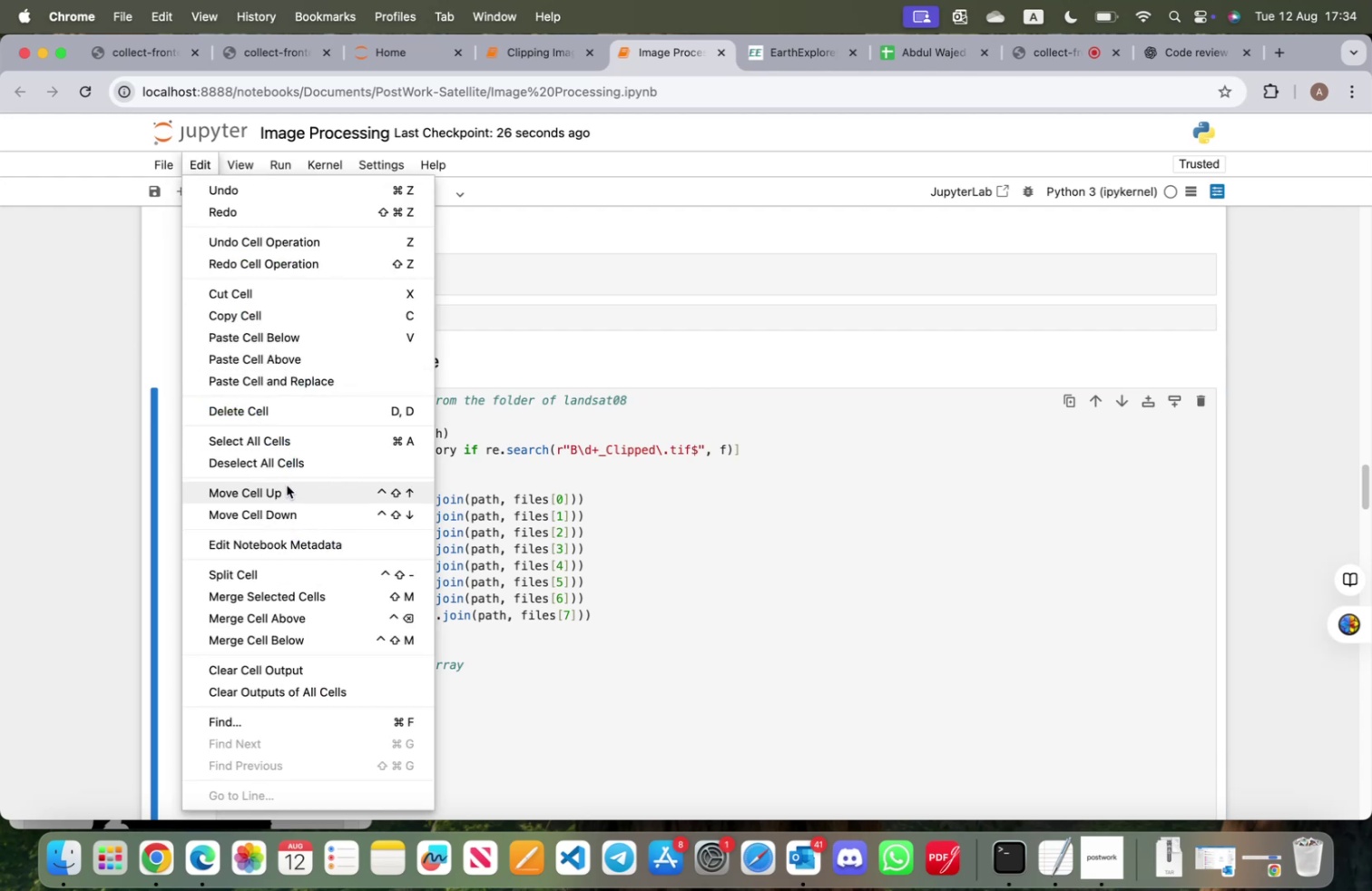 
wait(9.22)
 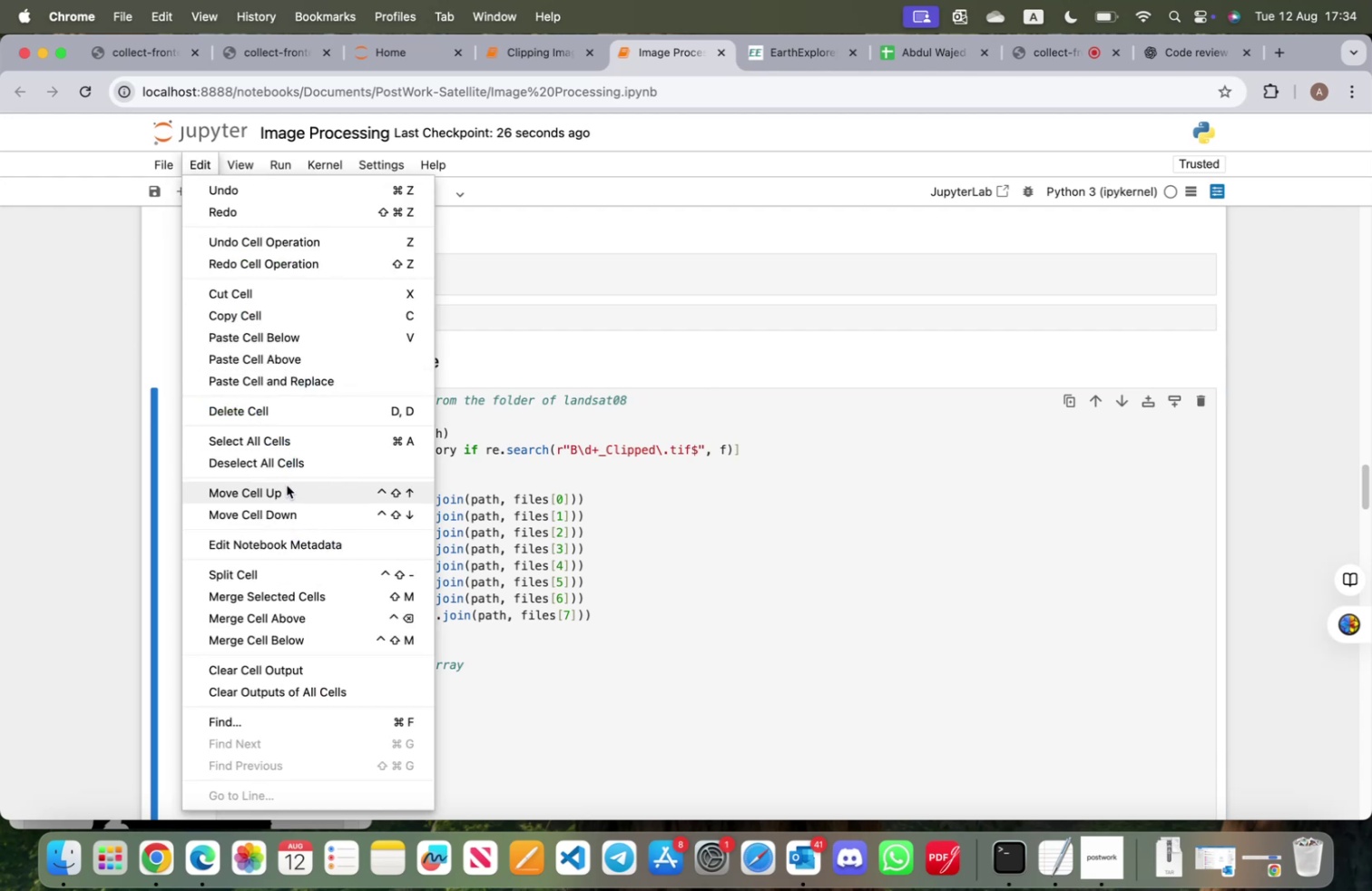 
left_click([290, 490])
 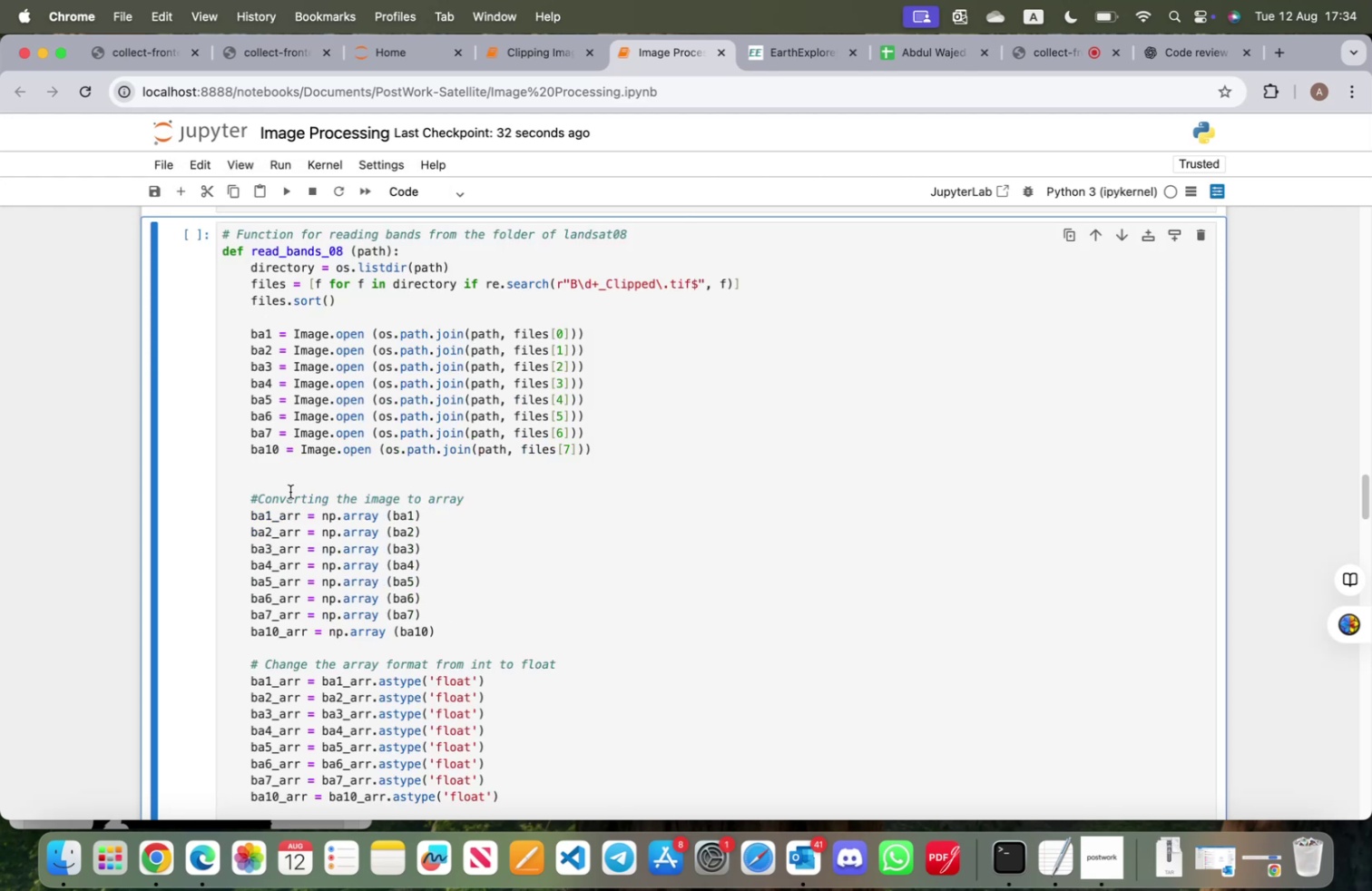 
scroll: coordinate [290, 491], scroll_direction: up, amount: 4.0
 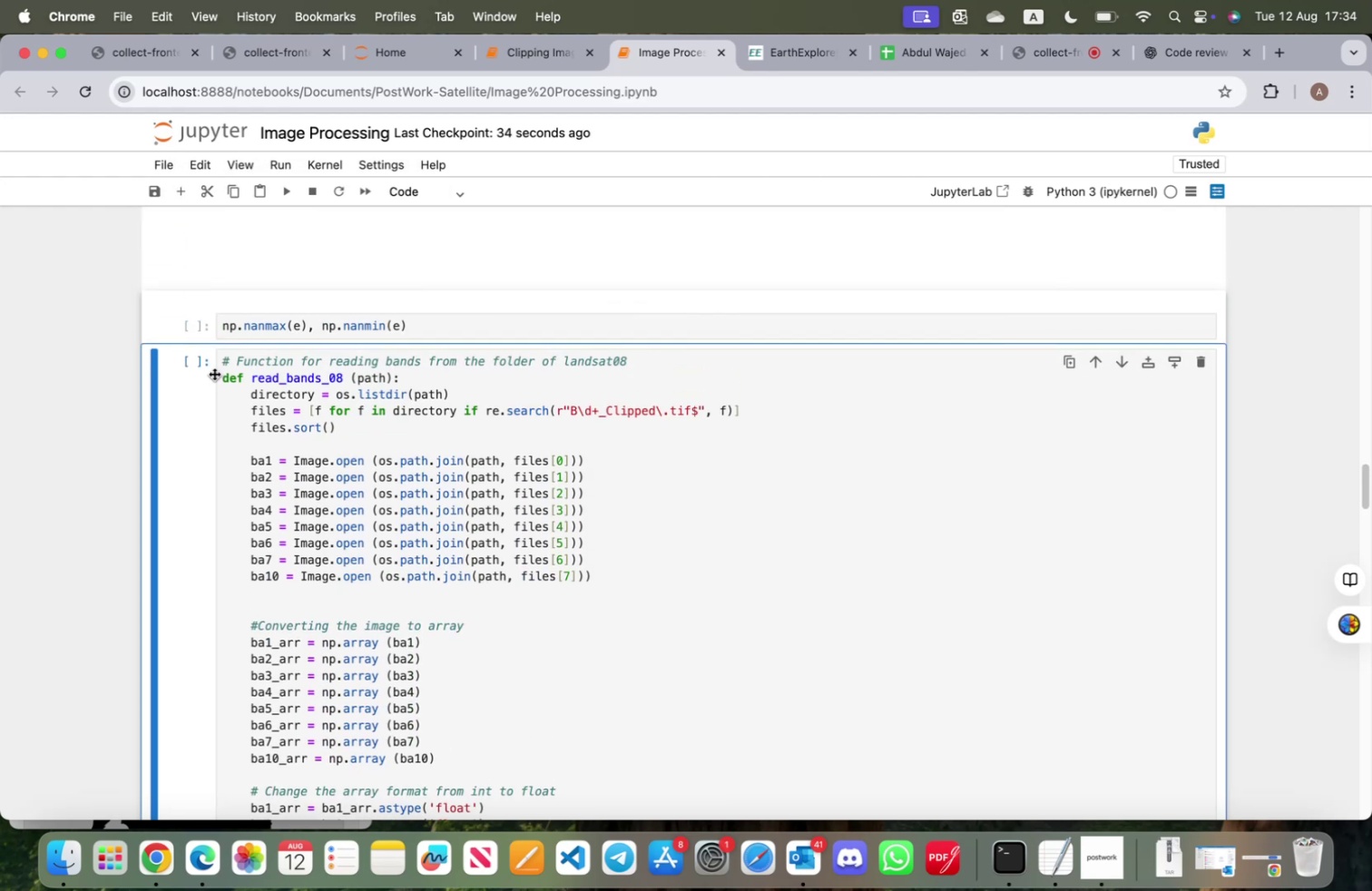 
scroll: coordinate [302, 442], scroll_direction: down, amount: 17.0
 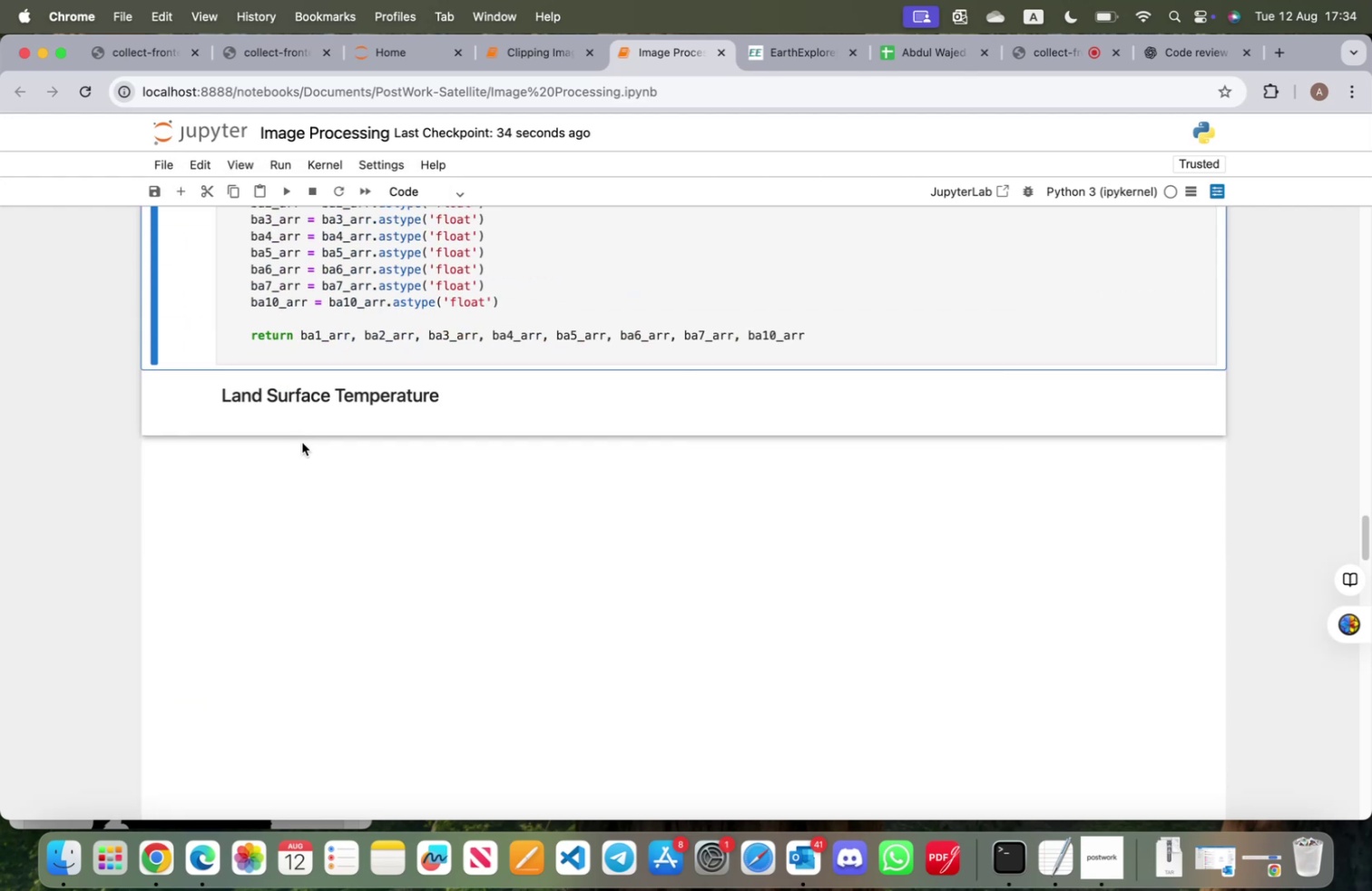 
scroll: coordinate [294, 442], scroll_direction: up, amount: 16.0
 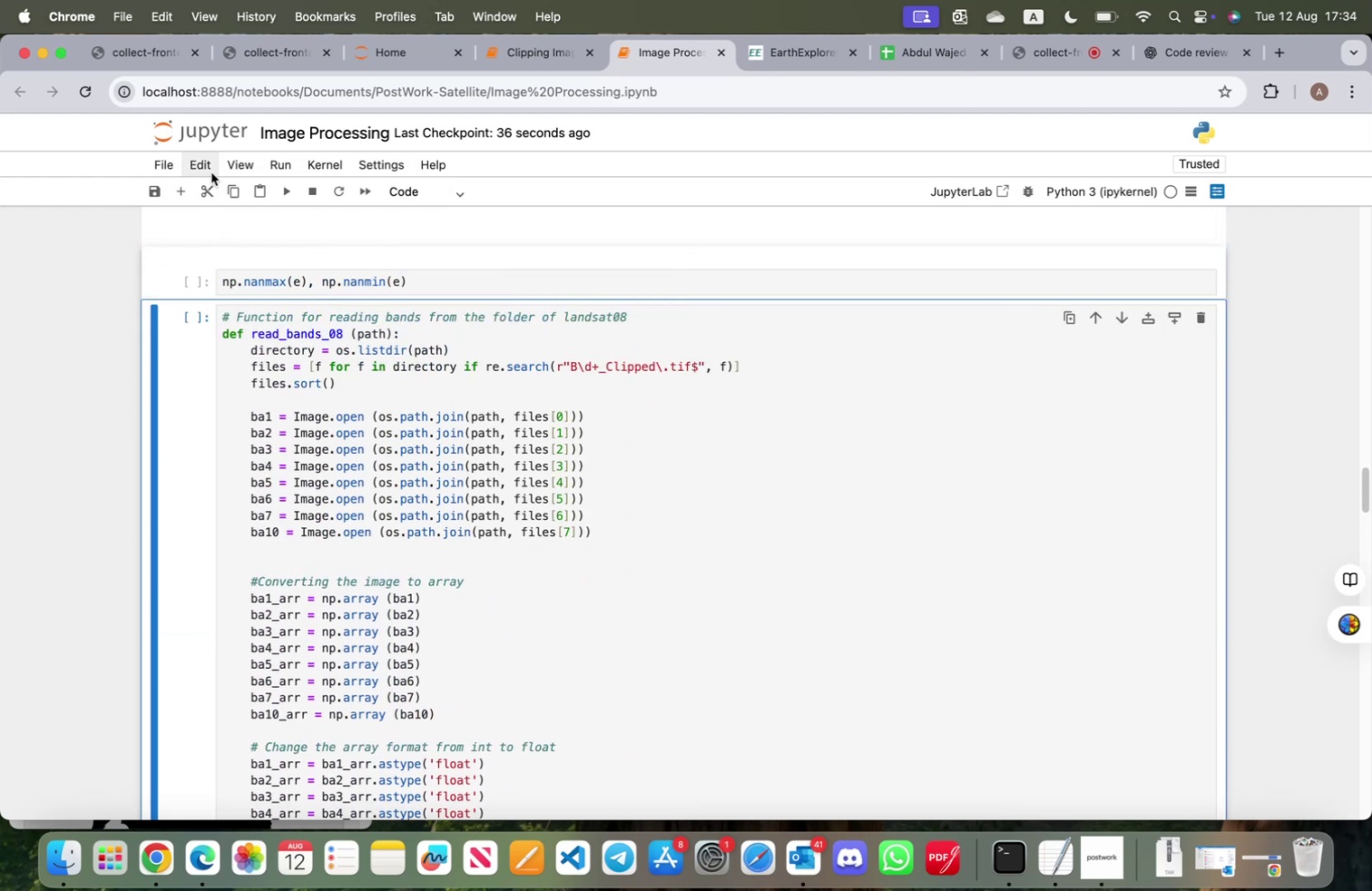 
left_click([203, 162])
 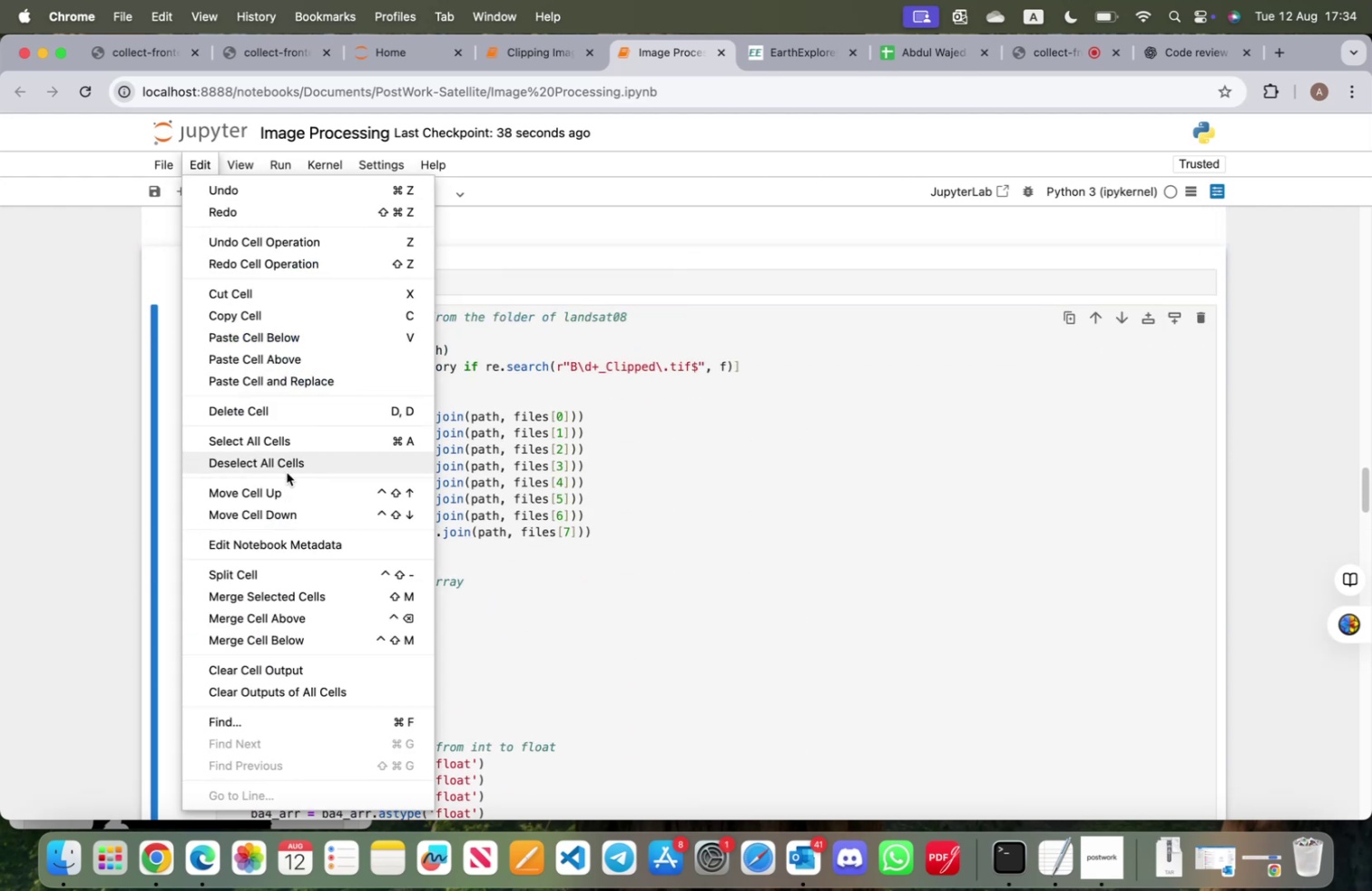 
left_click([289, 489])
 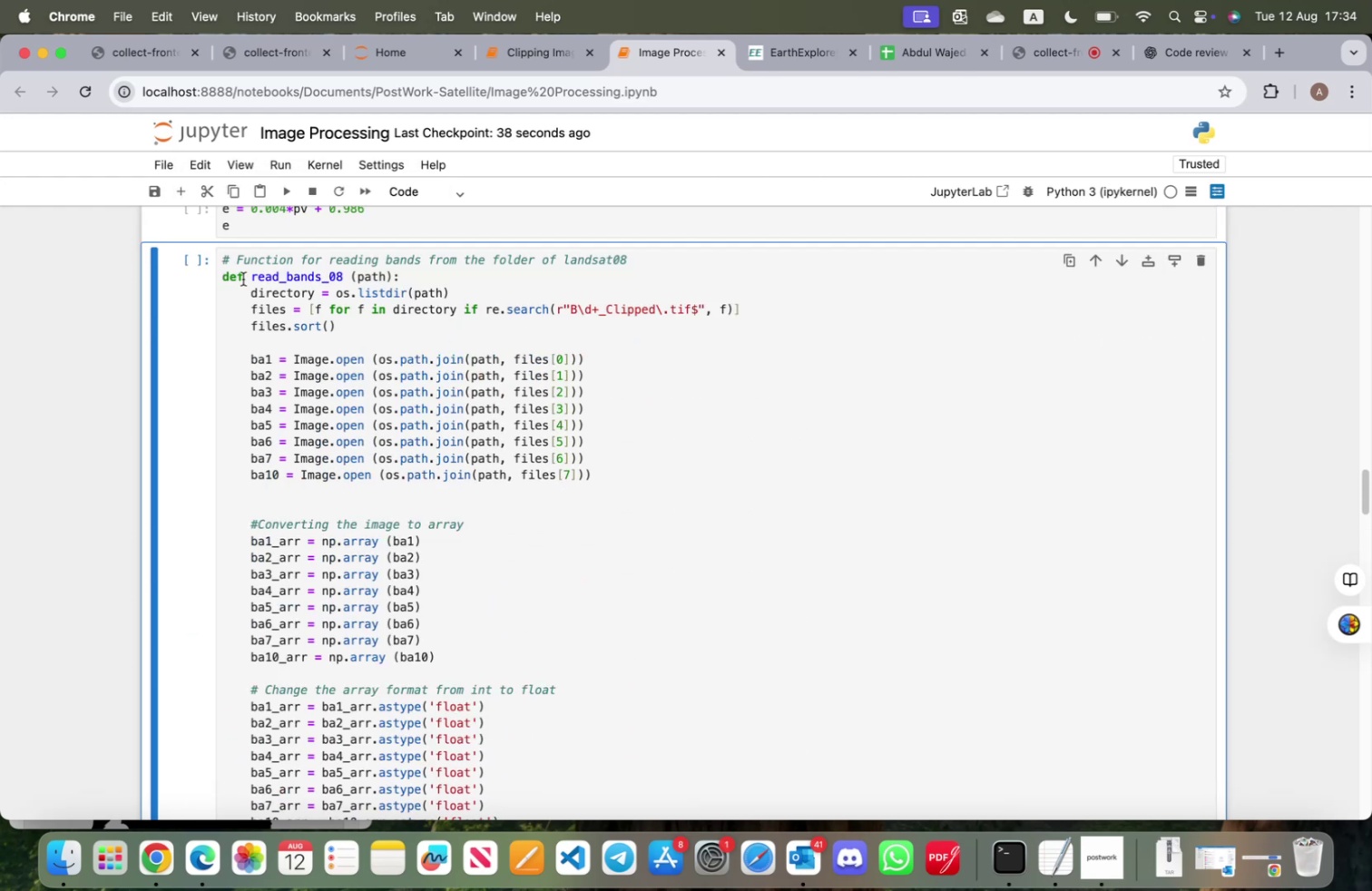 
scroll: coordinate [264, 325], scroll_direction: up, amount: 6.0
 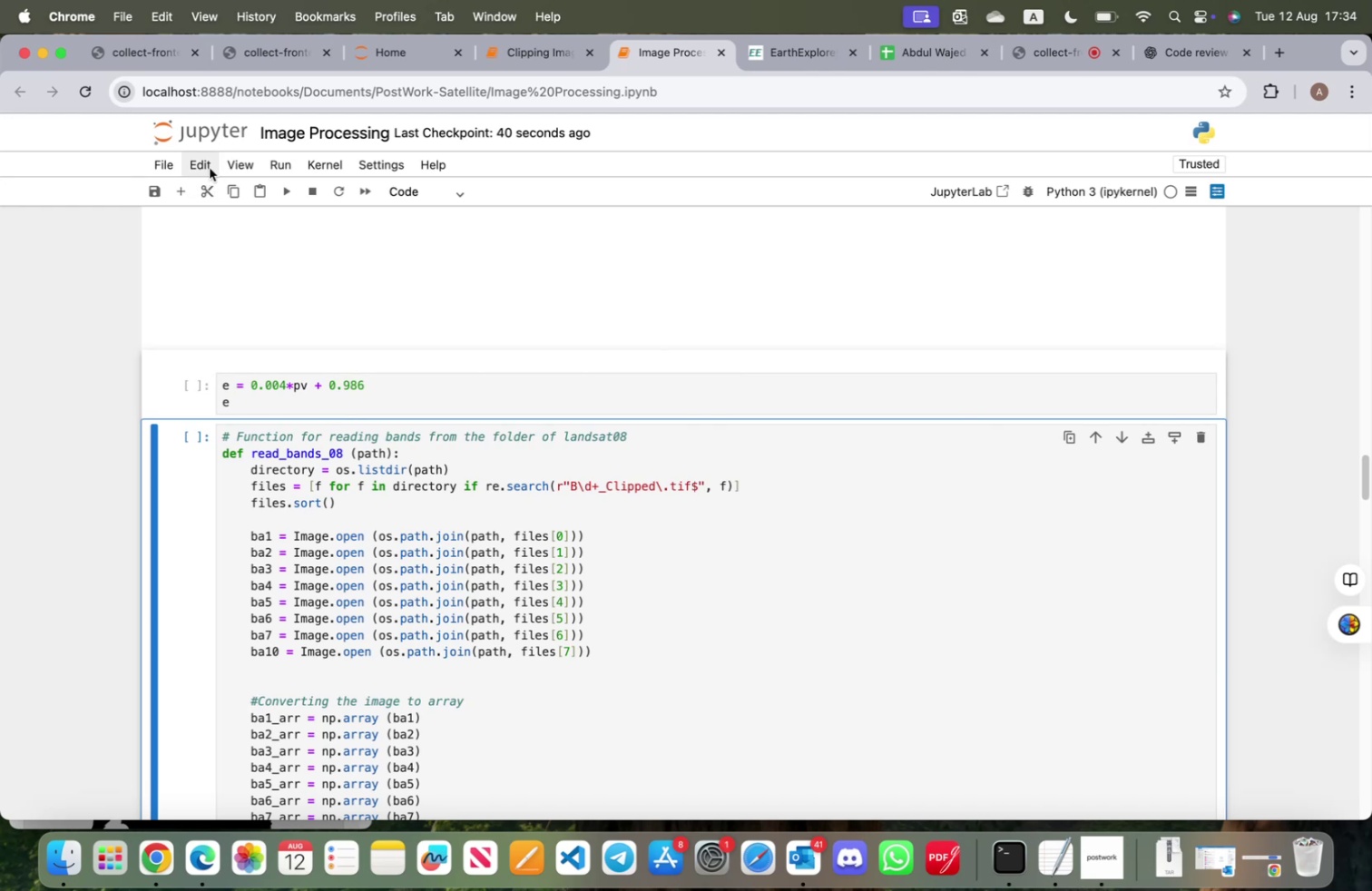 
left_click([209, 168])
 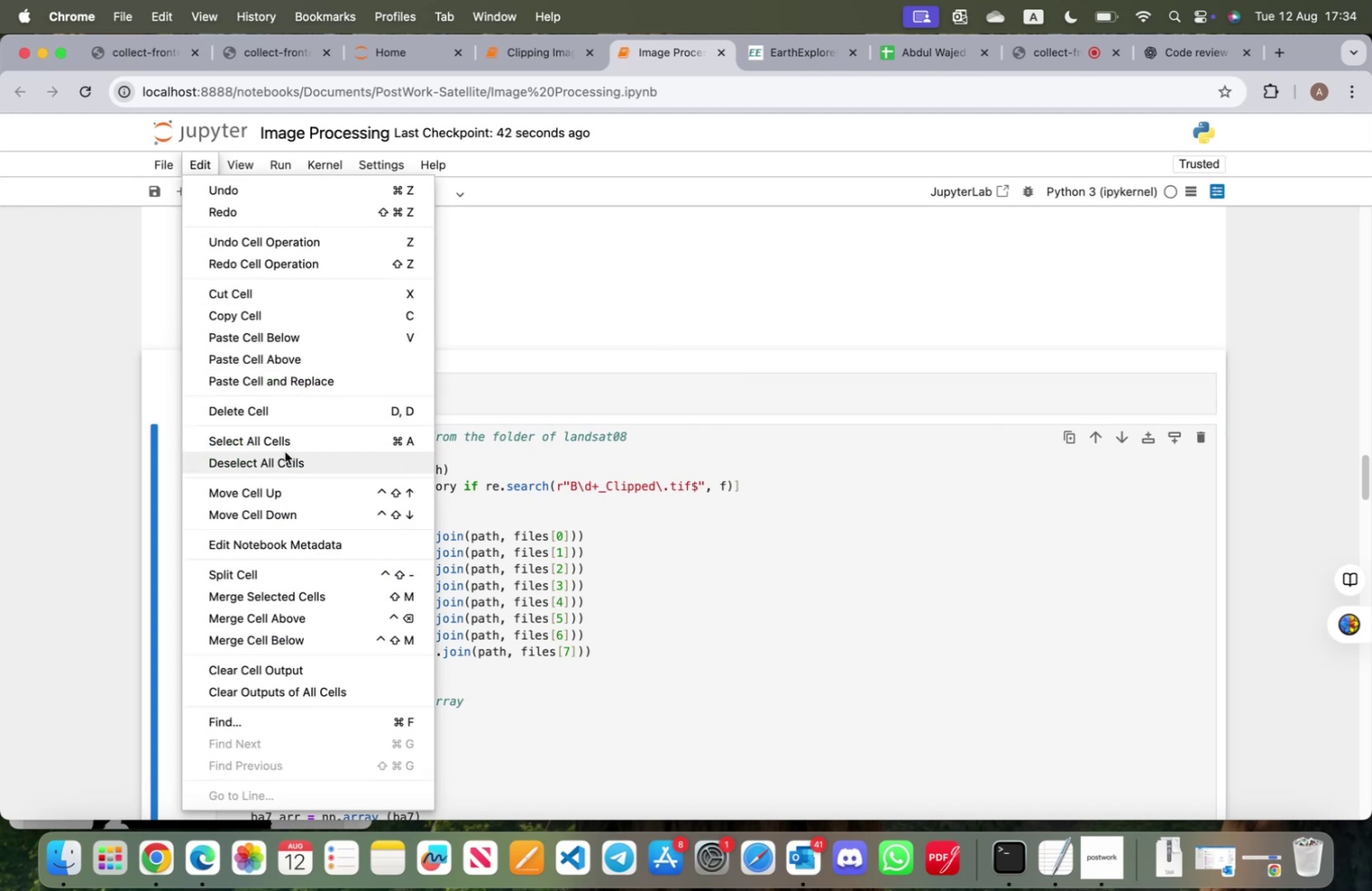 
left_click([289, 492])
 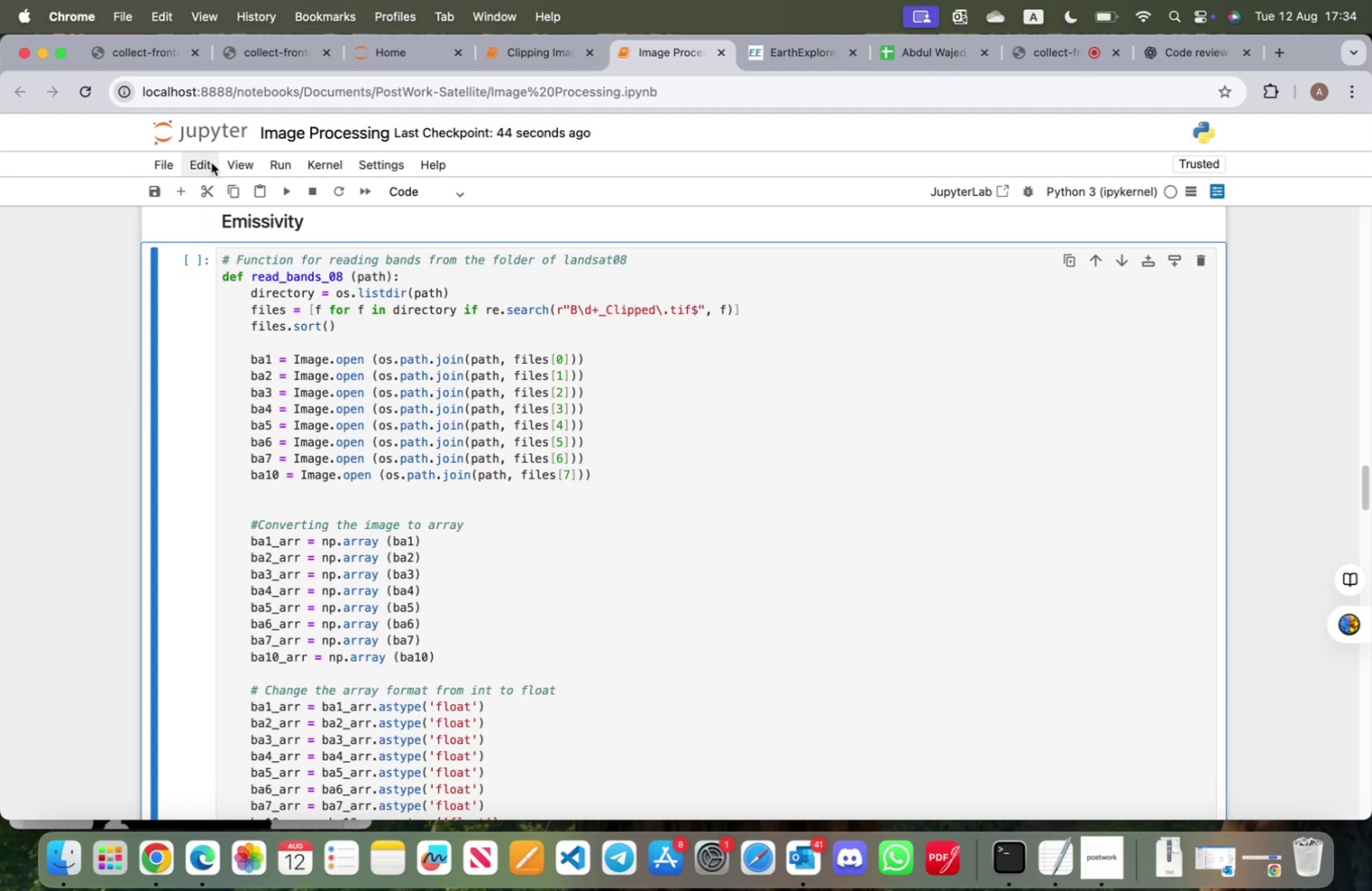 
left_click([211, 161])
 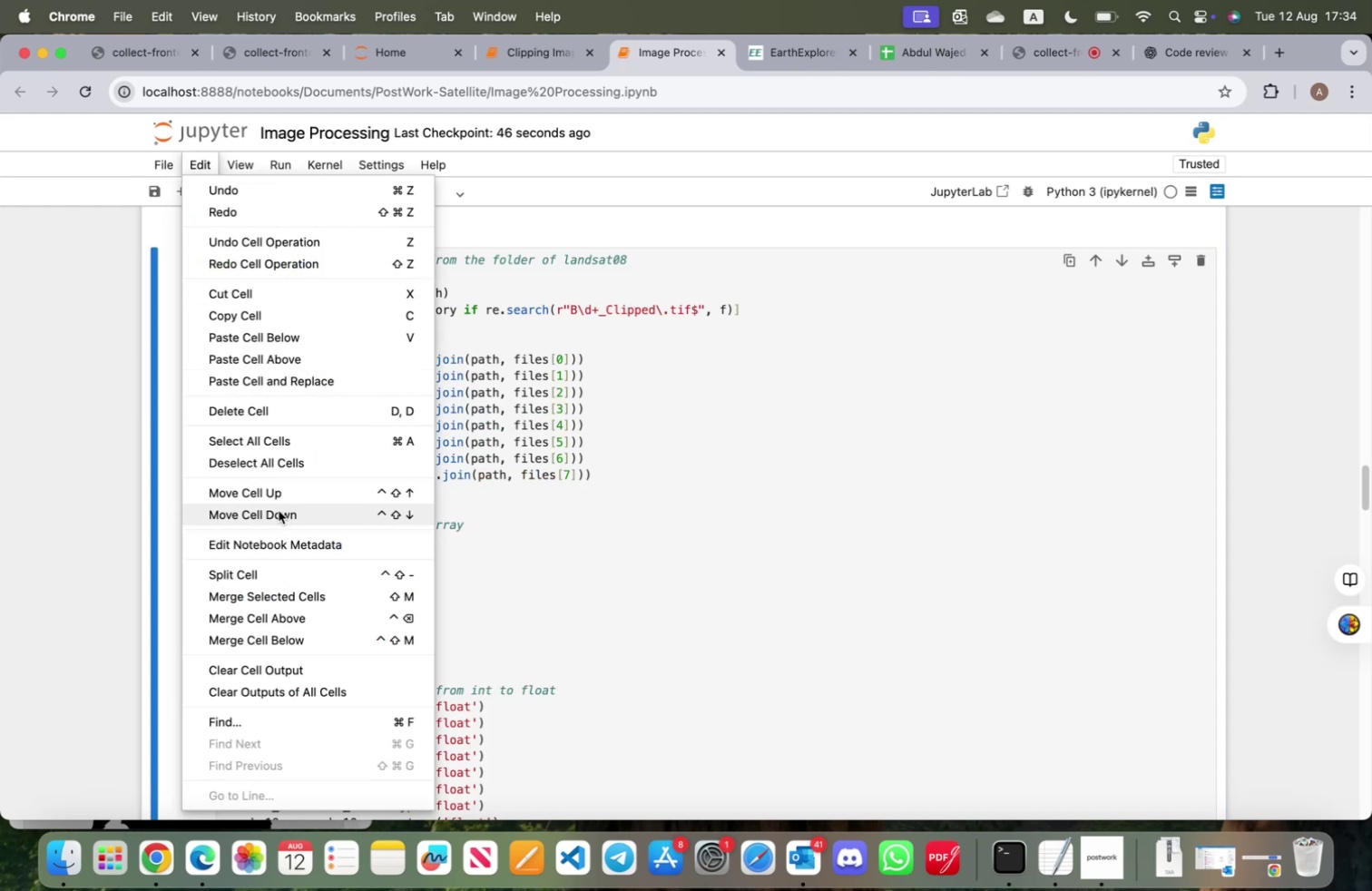 
left_click([278, 496])
 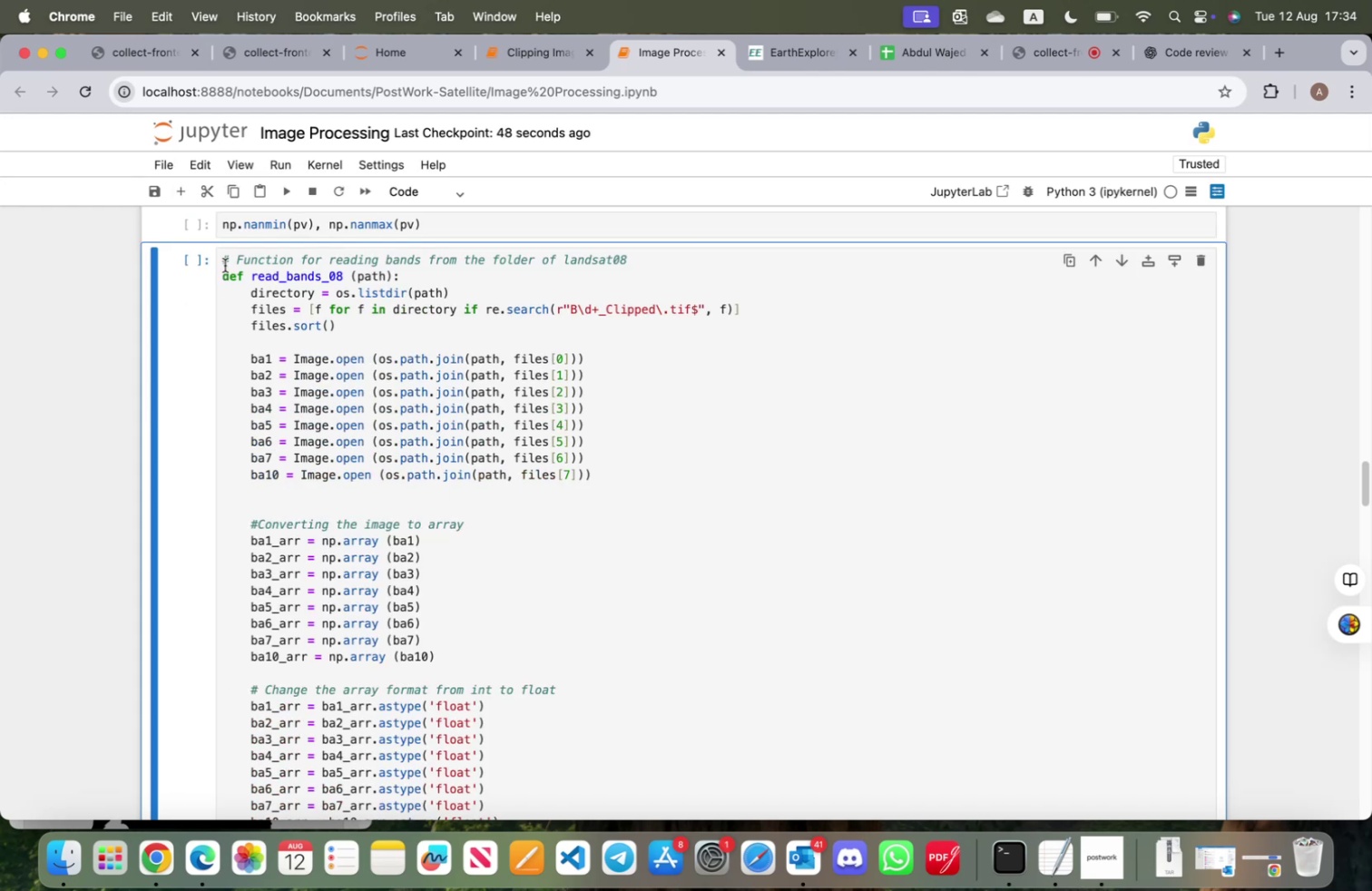 
scroll: coordinate [328, 344], scroll_direction: down, amount: 6.0
 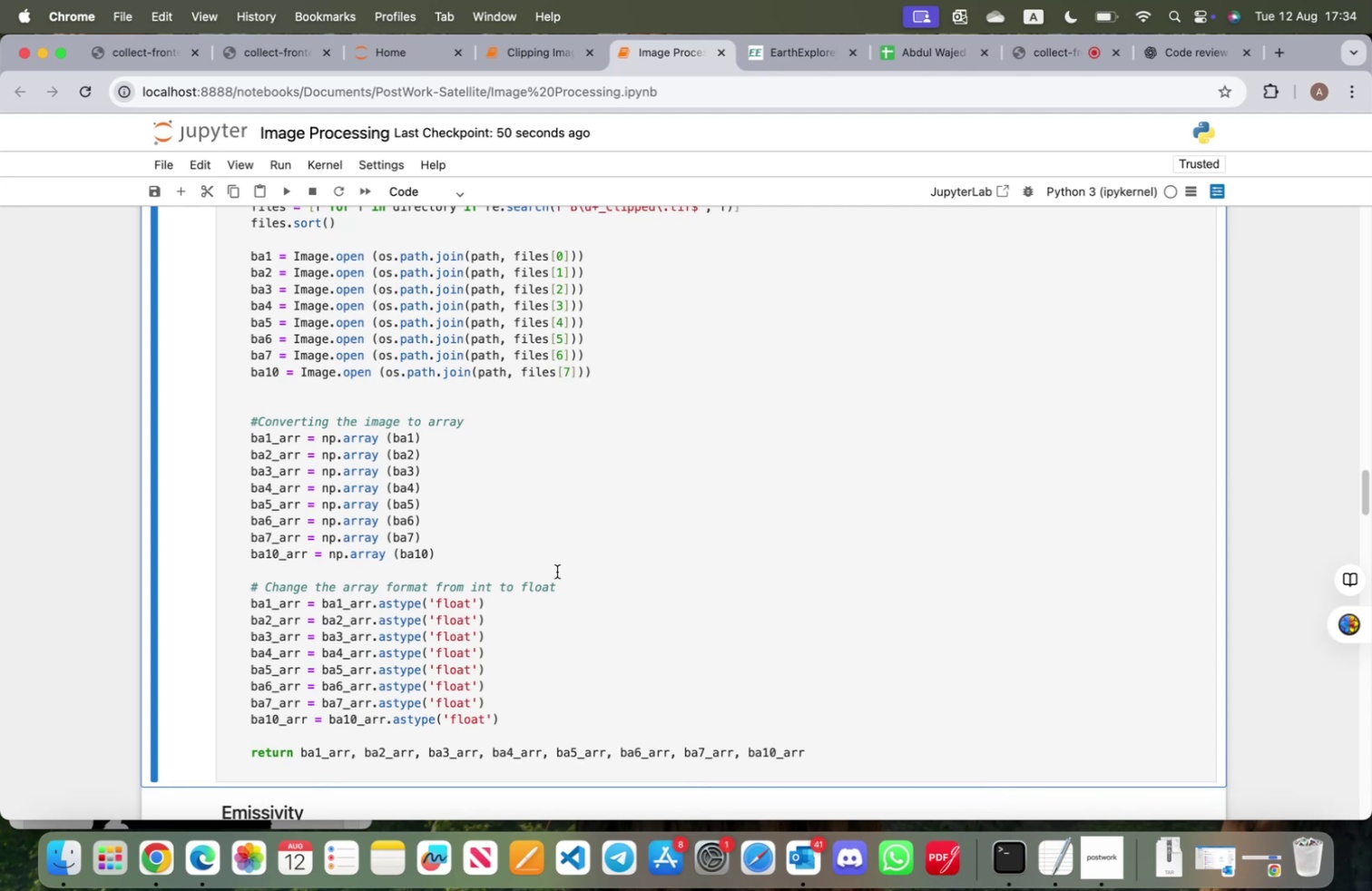 
left_click([562, 573])
 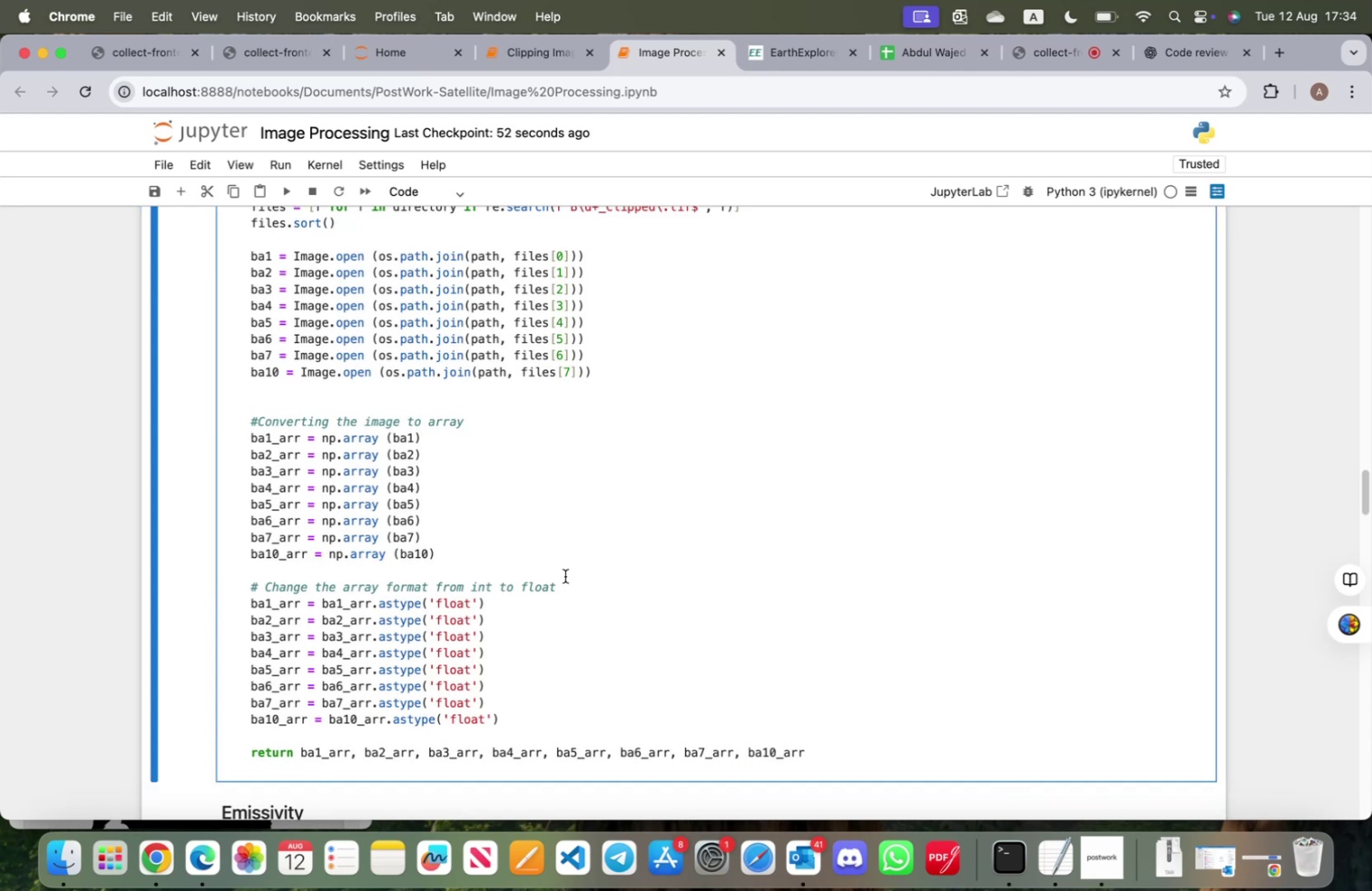 
key(Meta+CommandLeft)
 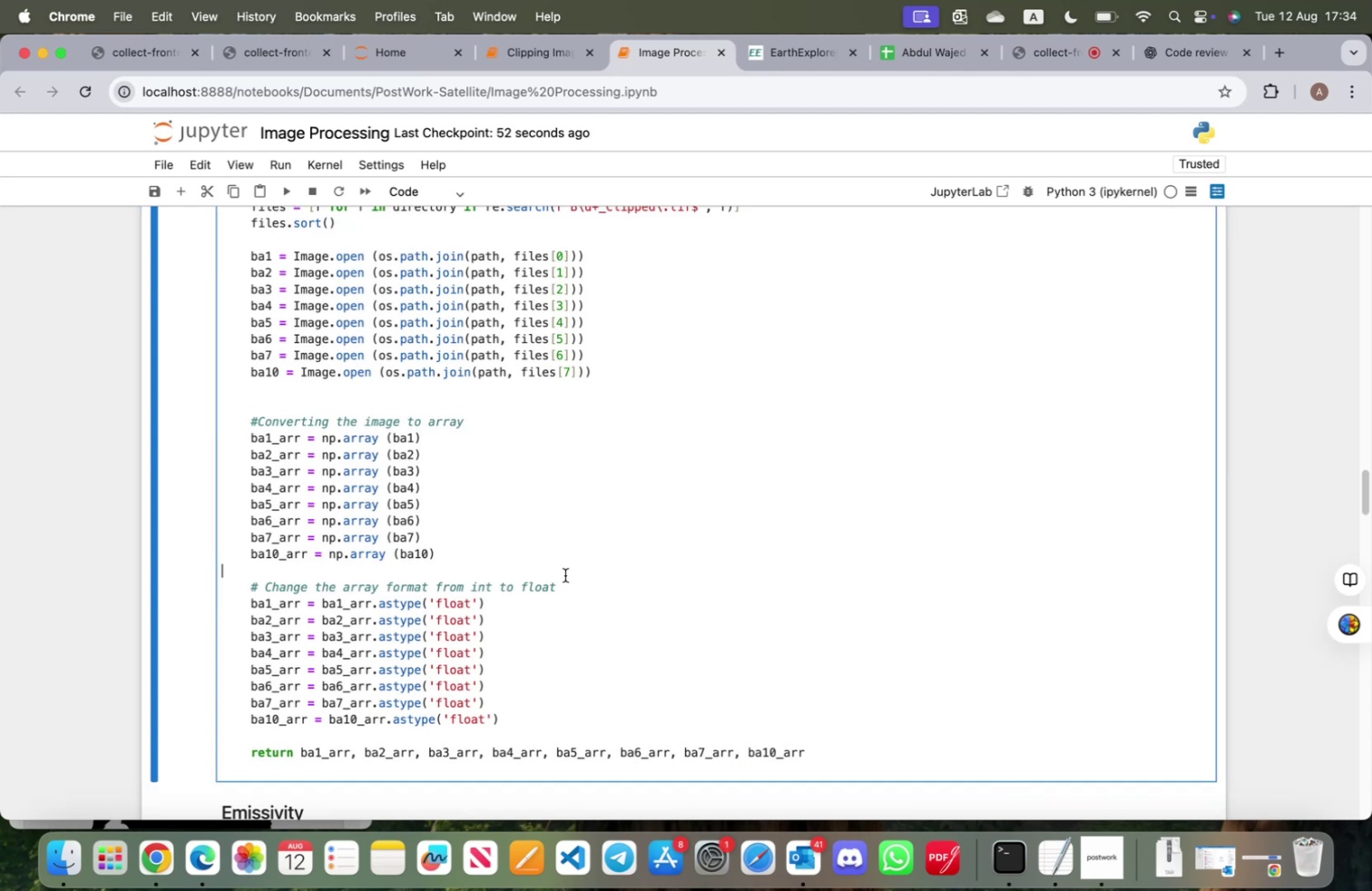 
key(Meta+A)
 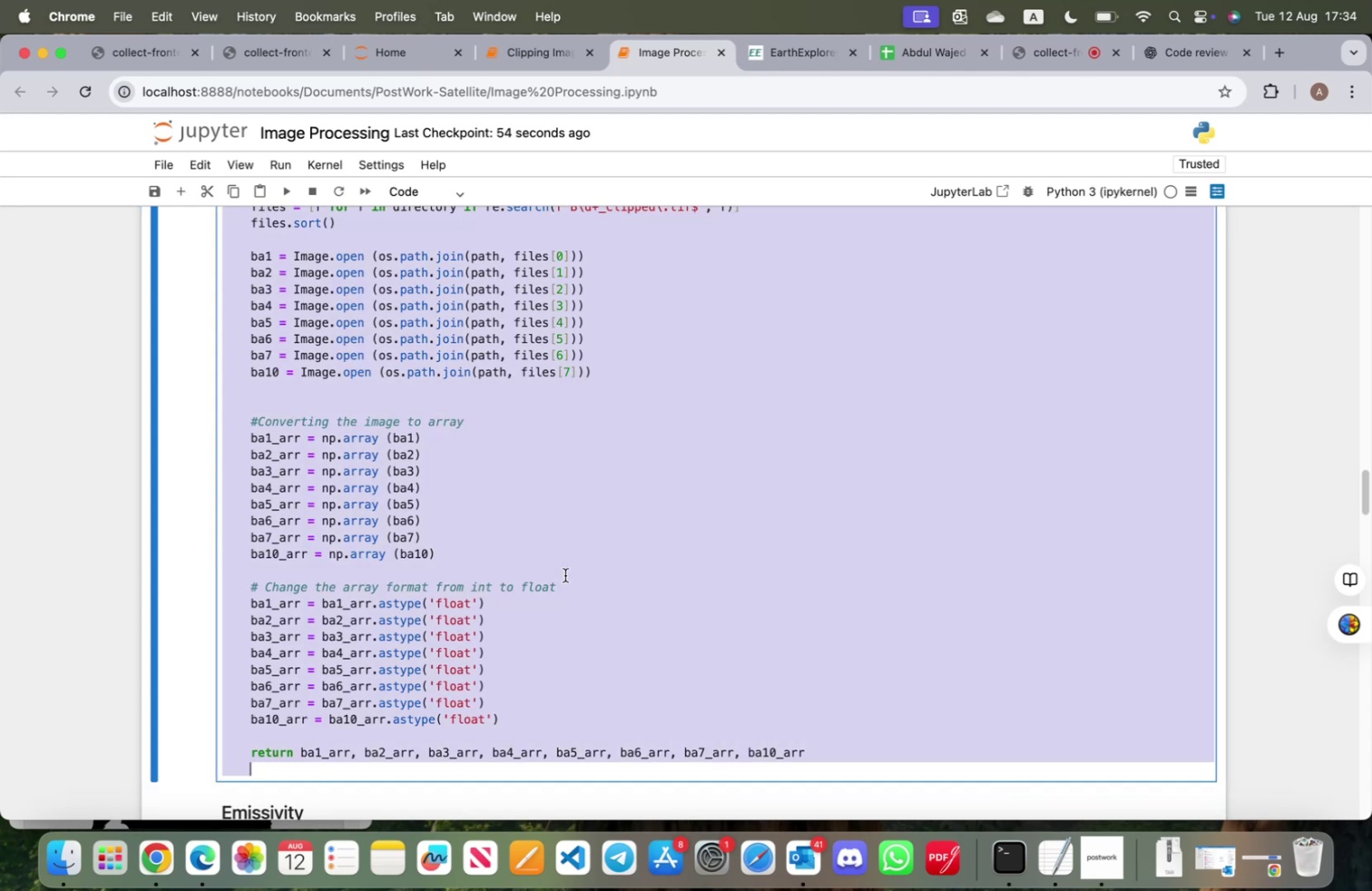 
key(Meta+C)
 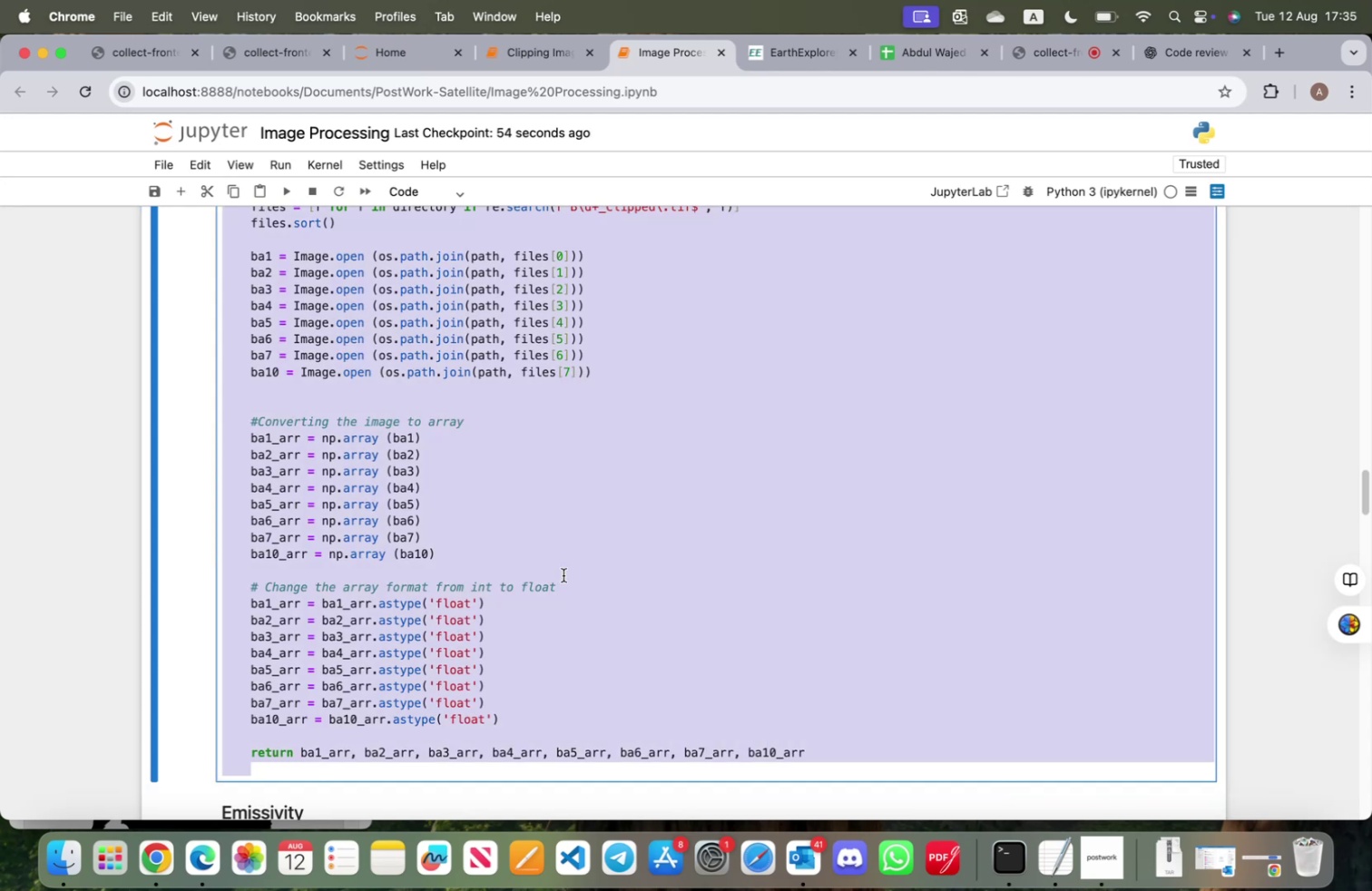 
scroll: coordinate [561, 575], scroll_direction: up, amount: 73.0
 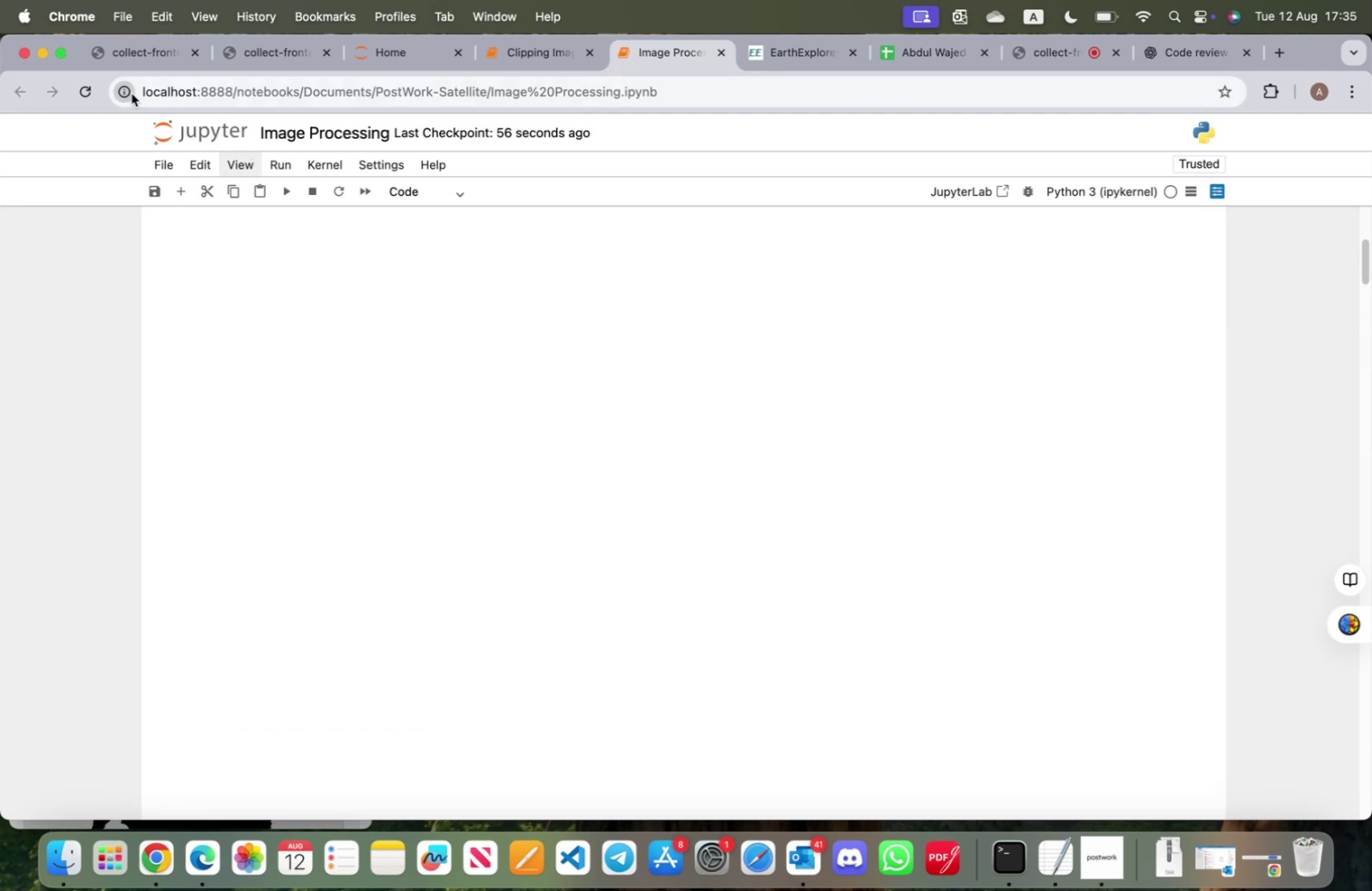 
left_click([92, 91])
 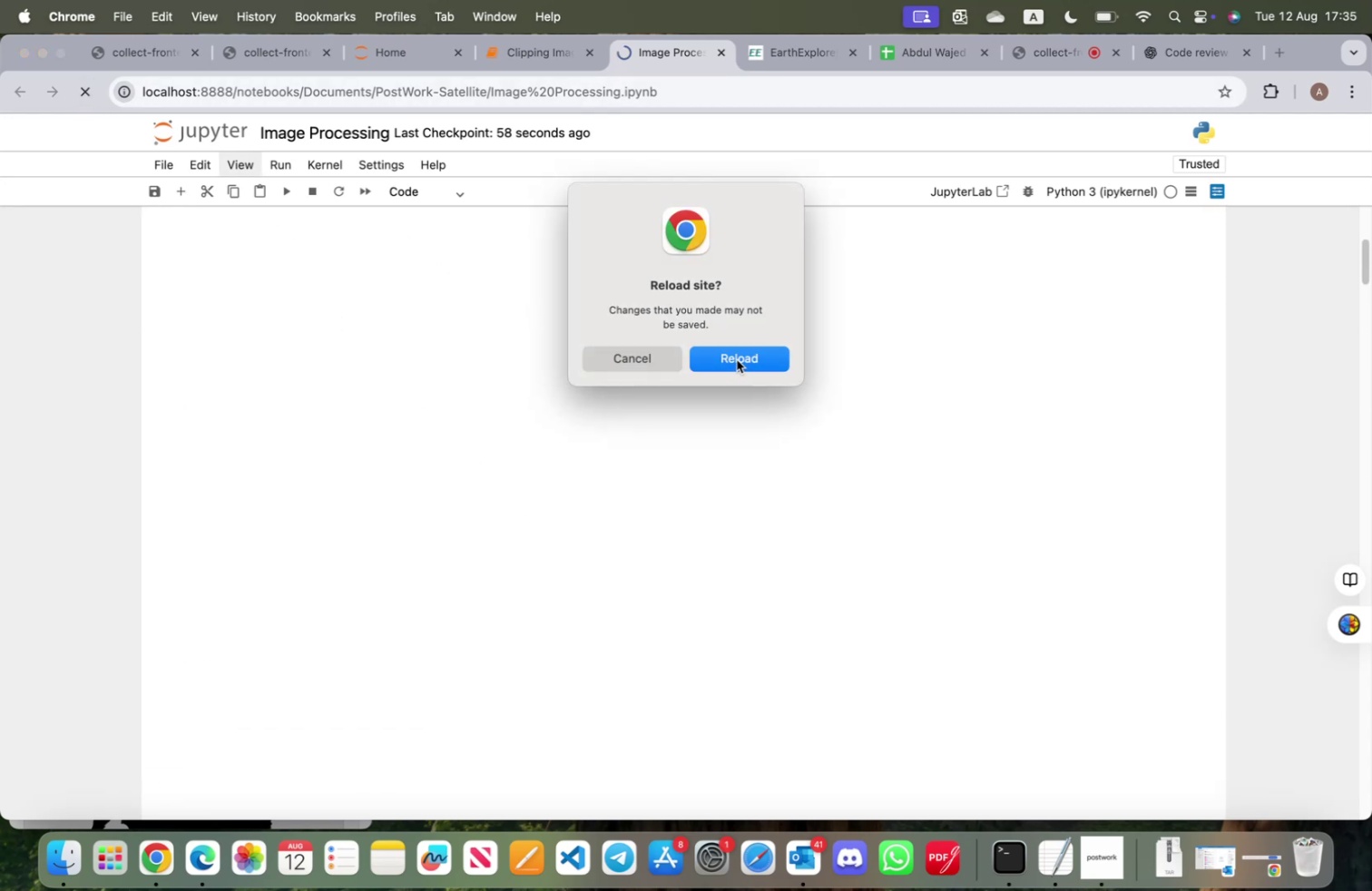 
left_click([737, 359])
 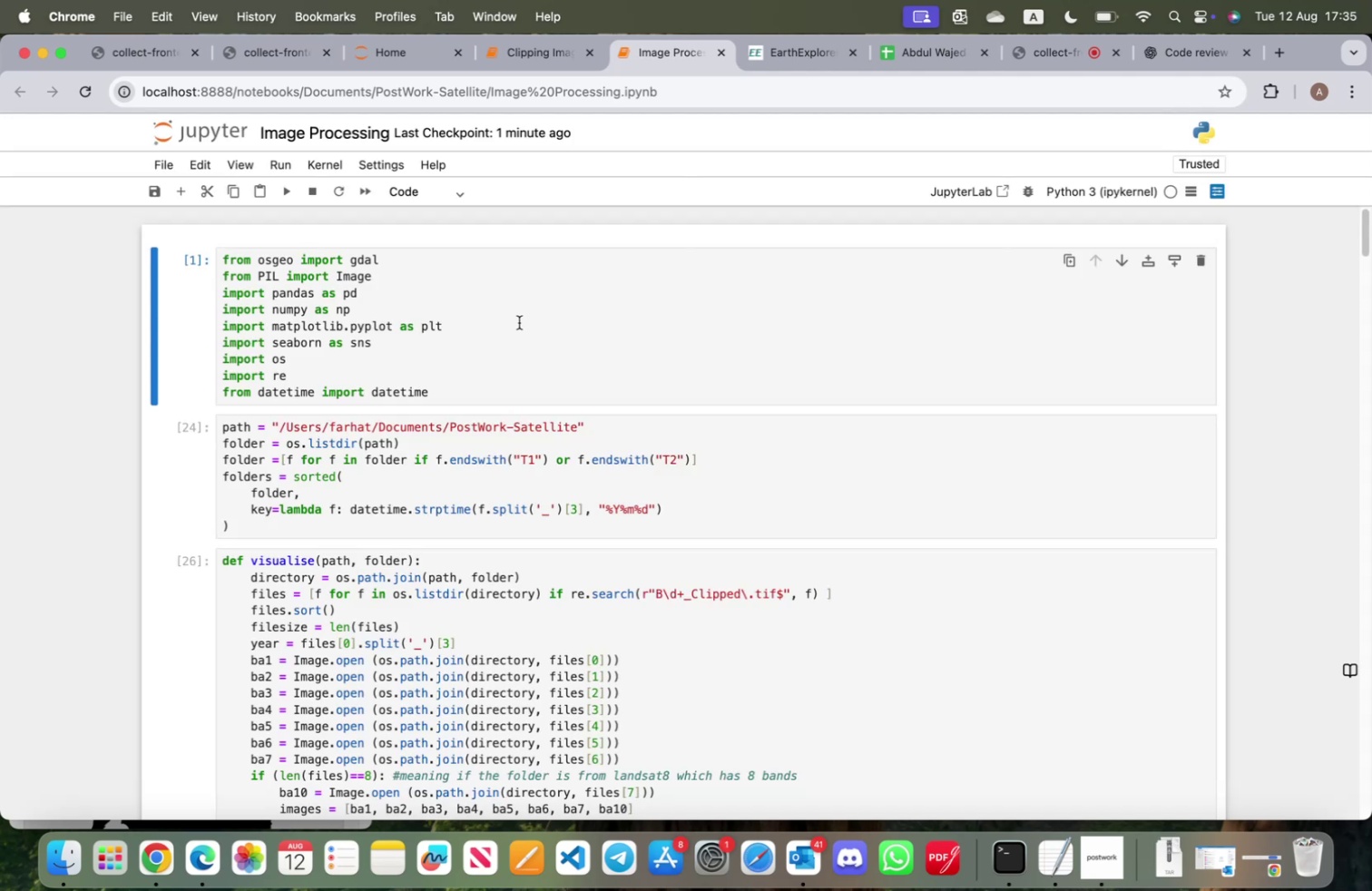 
scroll: coordinate [375, 391], scroll_direction: down, amount: 59.0
 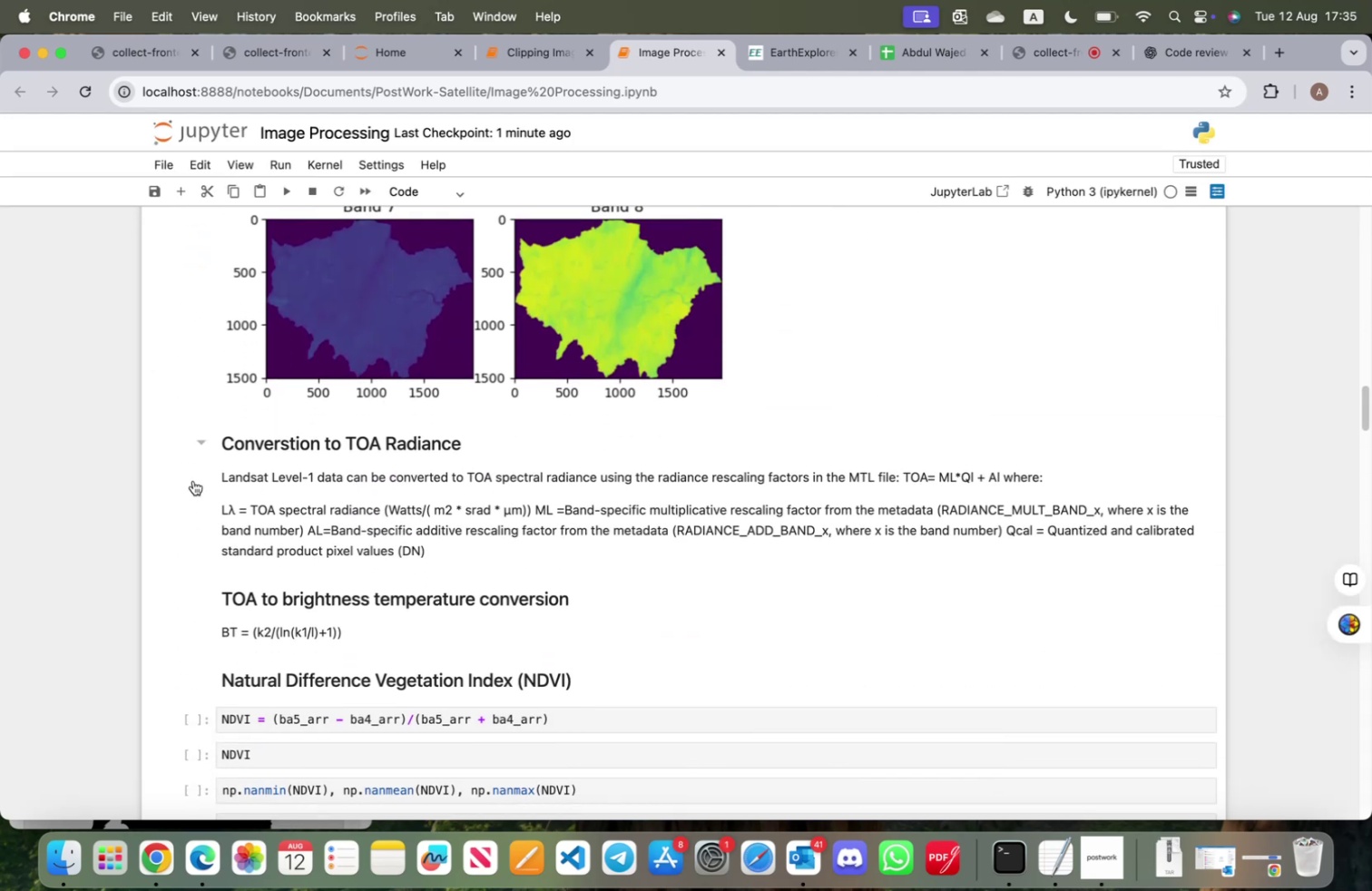 
left_click([193, 480])
 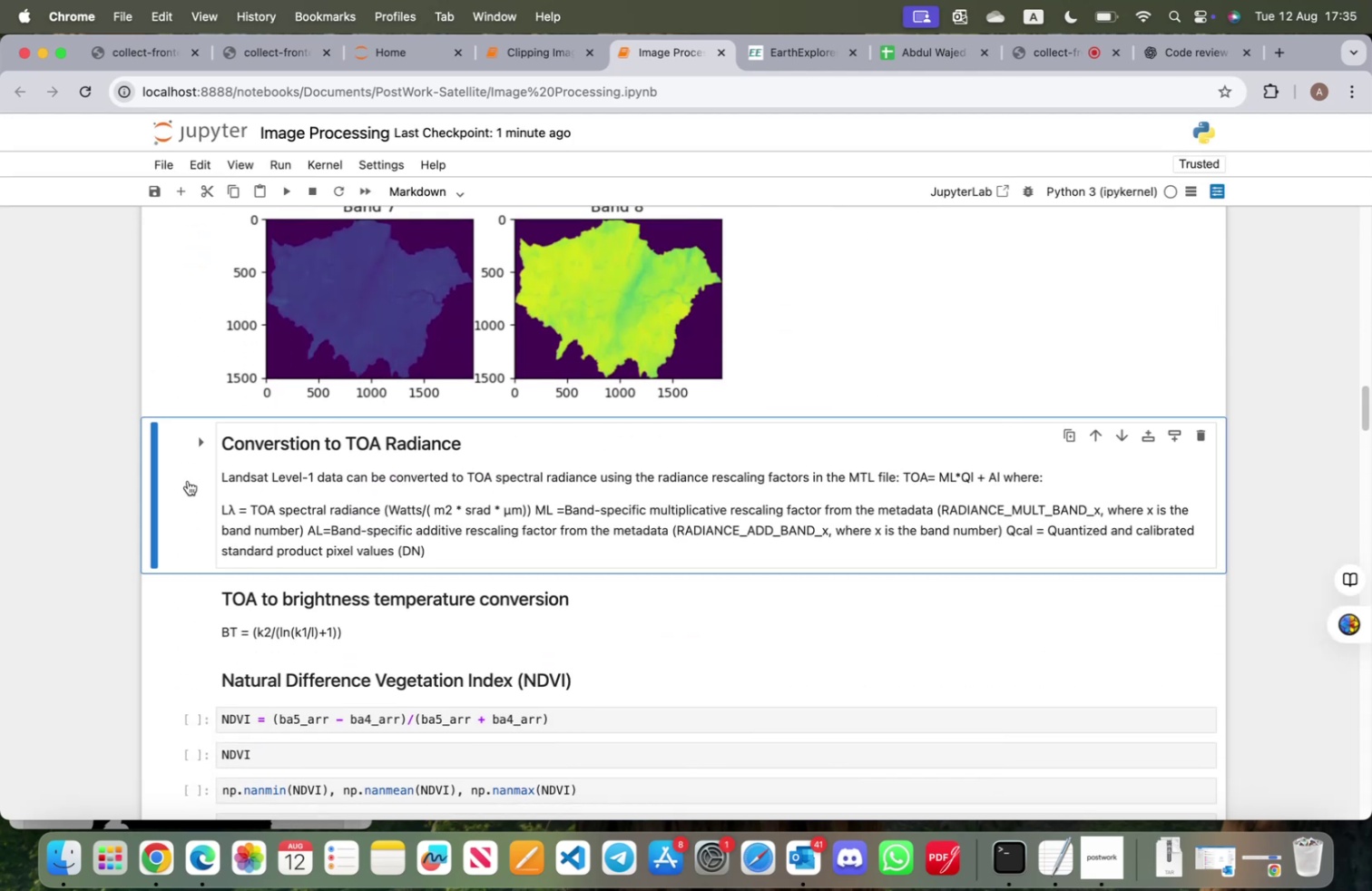 
key(A)
 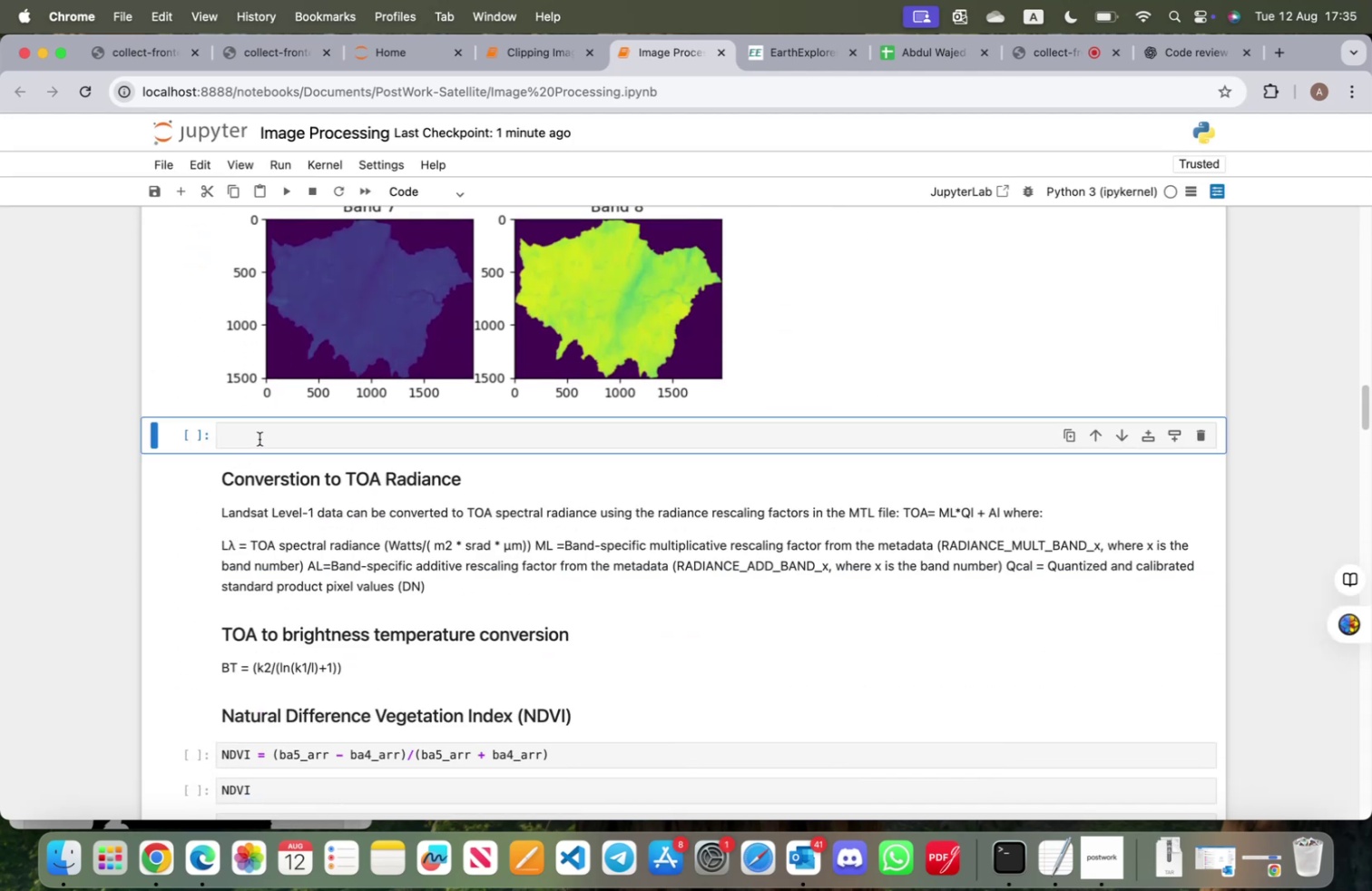 
left_click([260, 436])
 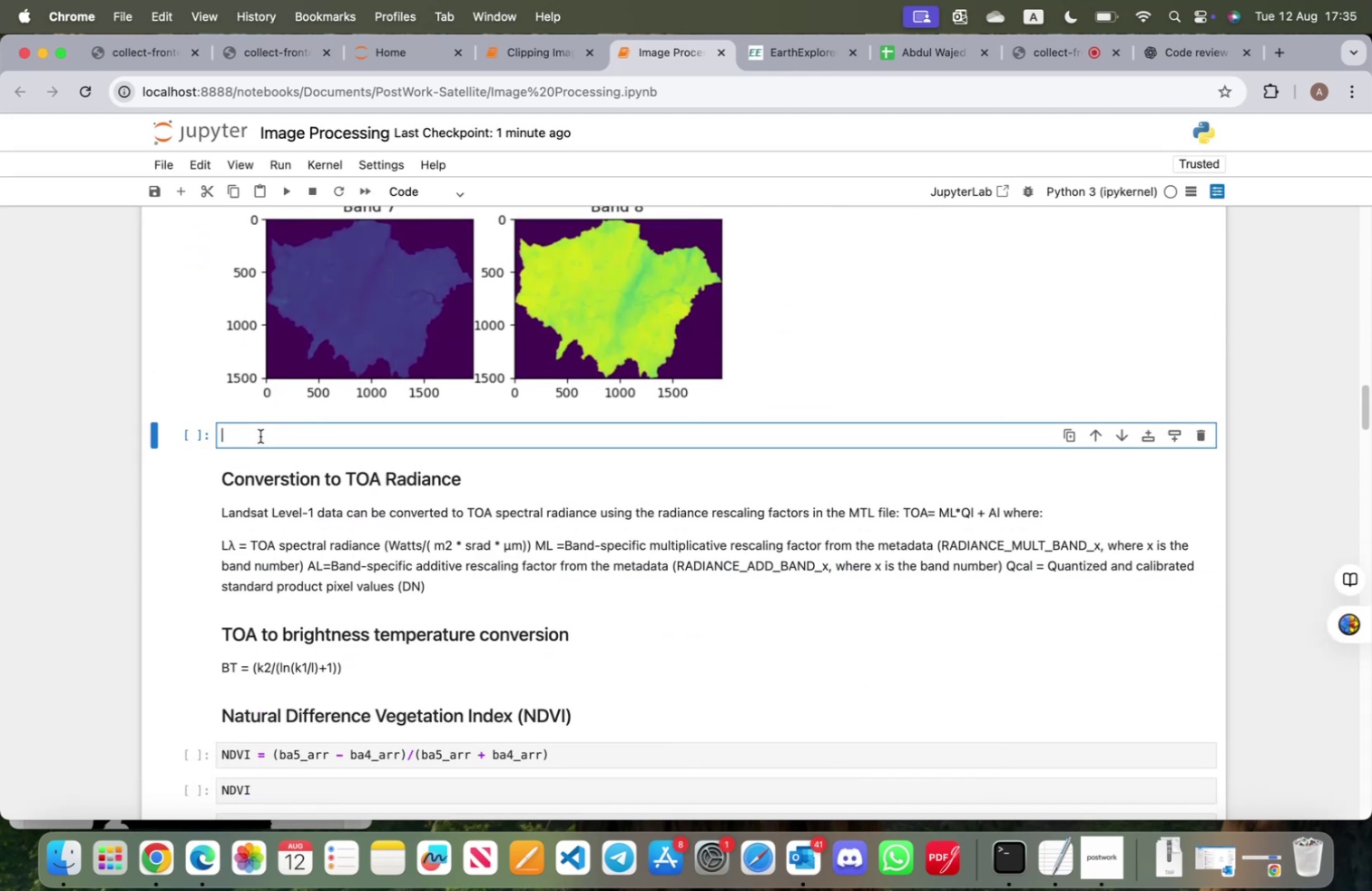 
key(Meta+CommandLeft)
 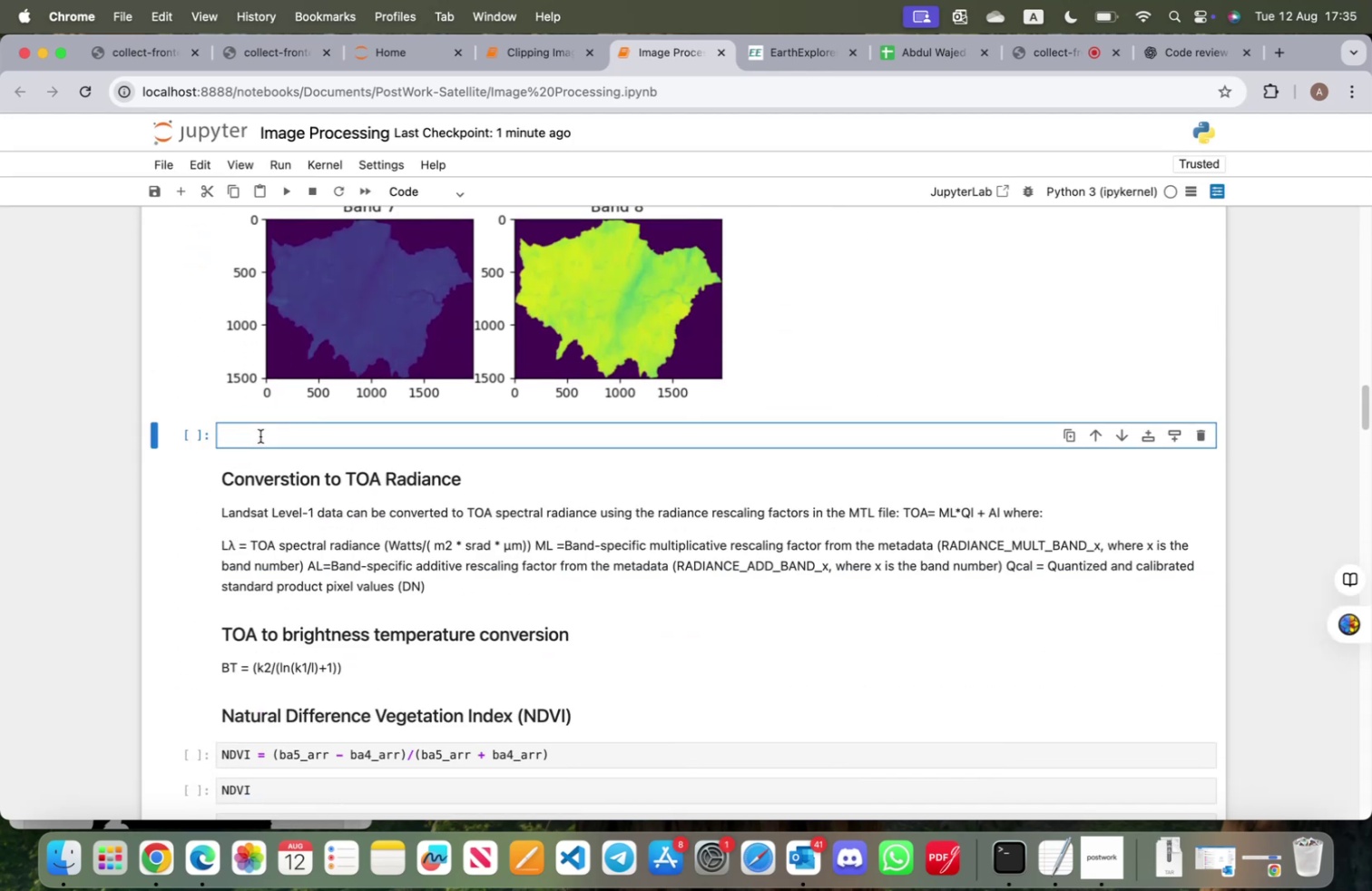 
key(Meta+CommandLeft)
 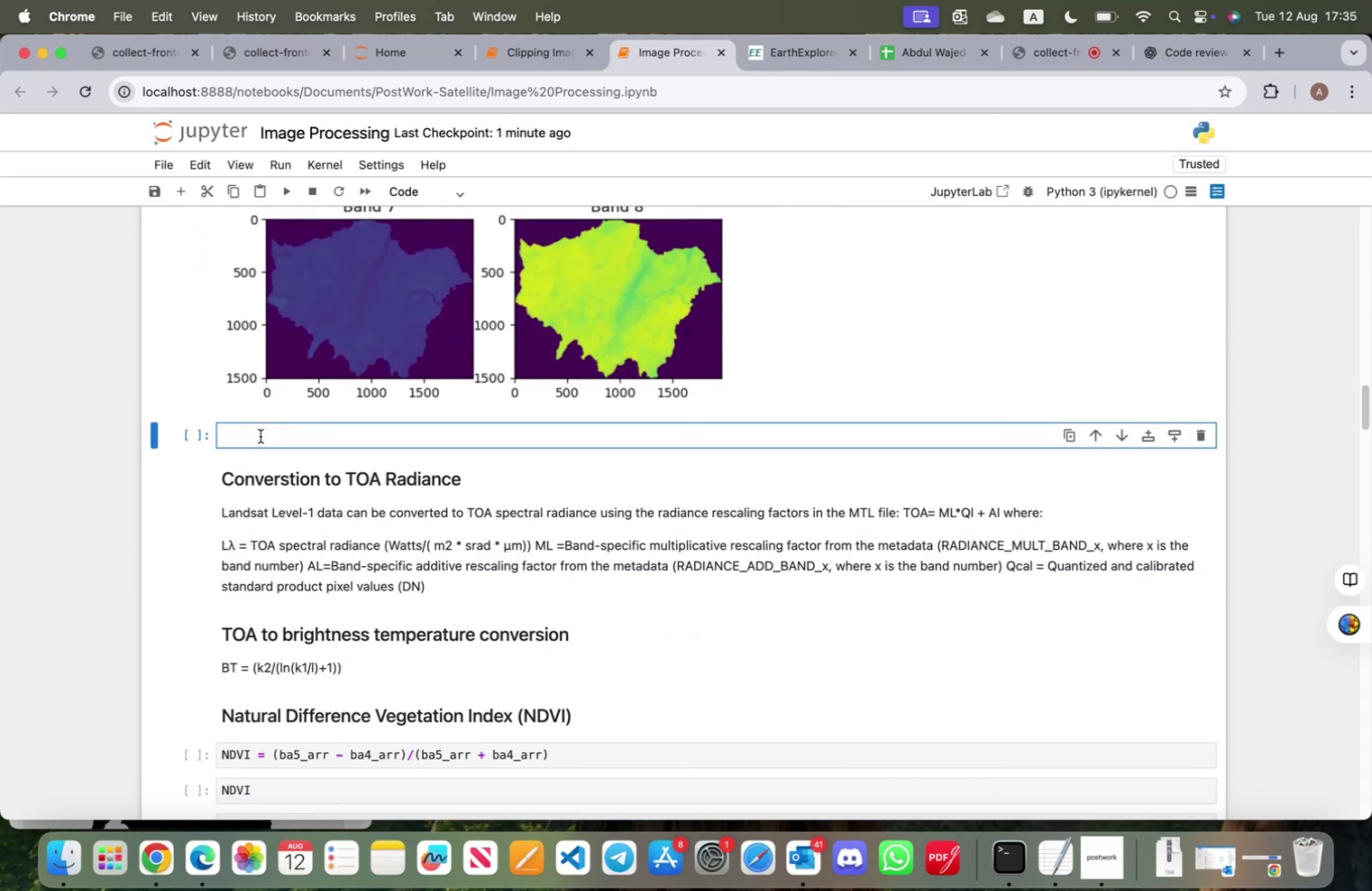 
key(Meta+V)
 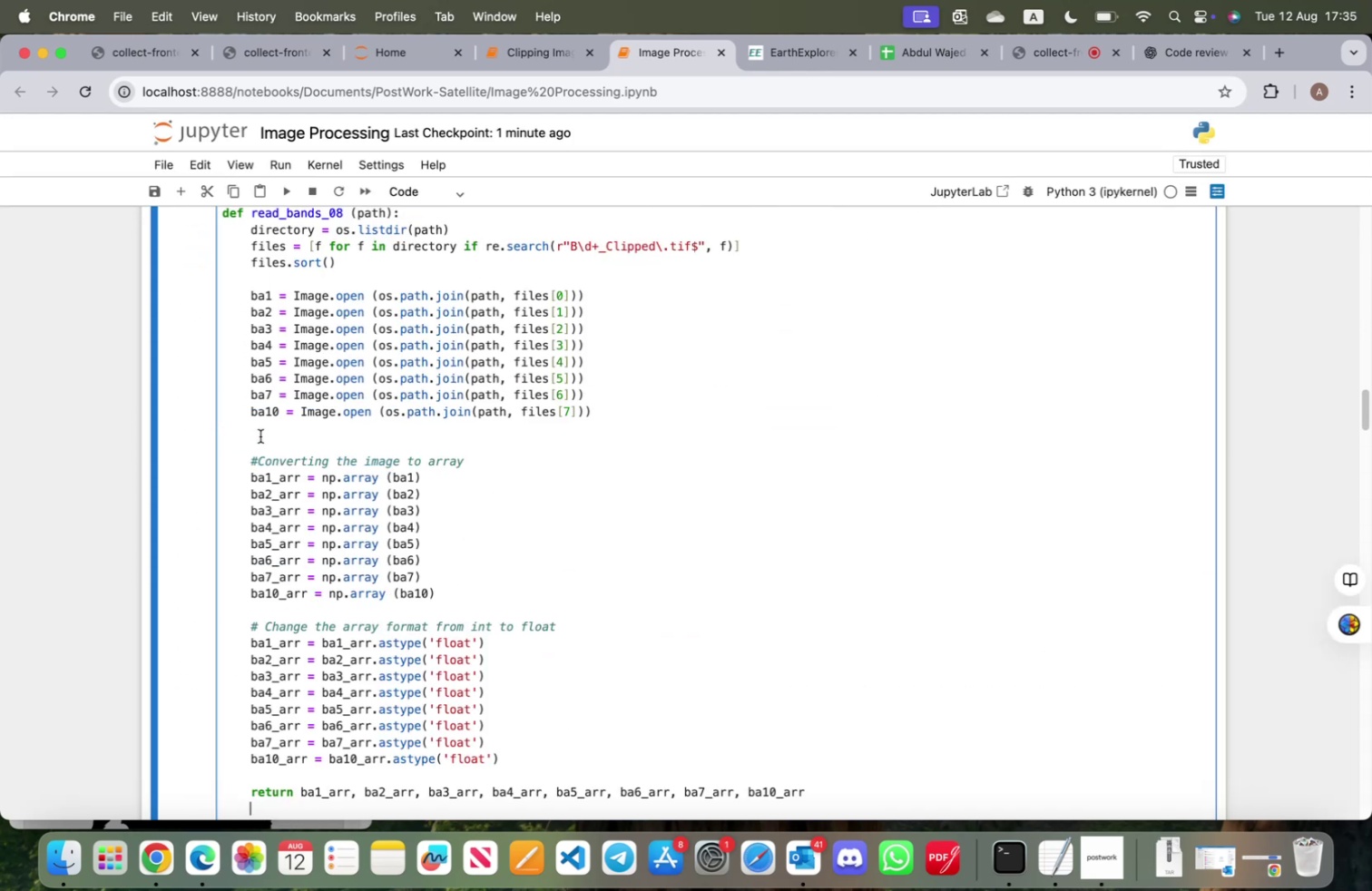 
scroll: coordinate [253, 427], scroll_direction: up, amount: 9.0
 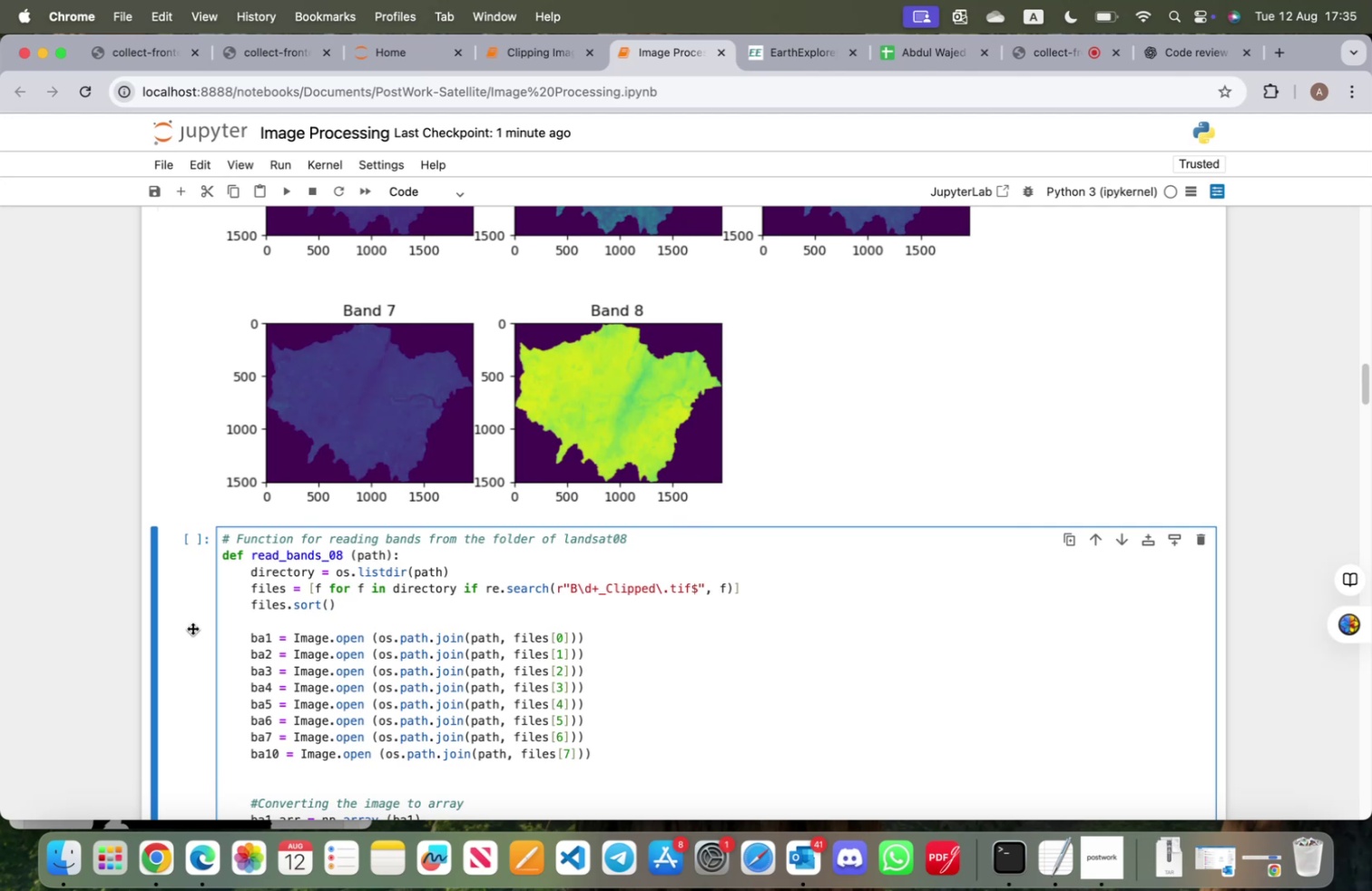 
left_click([192, 627])
 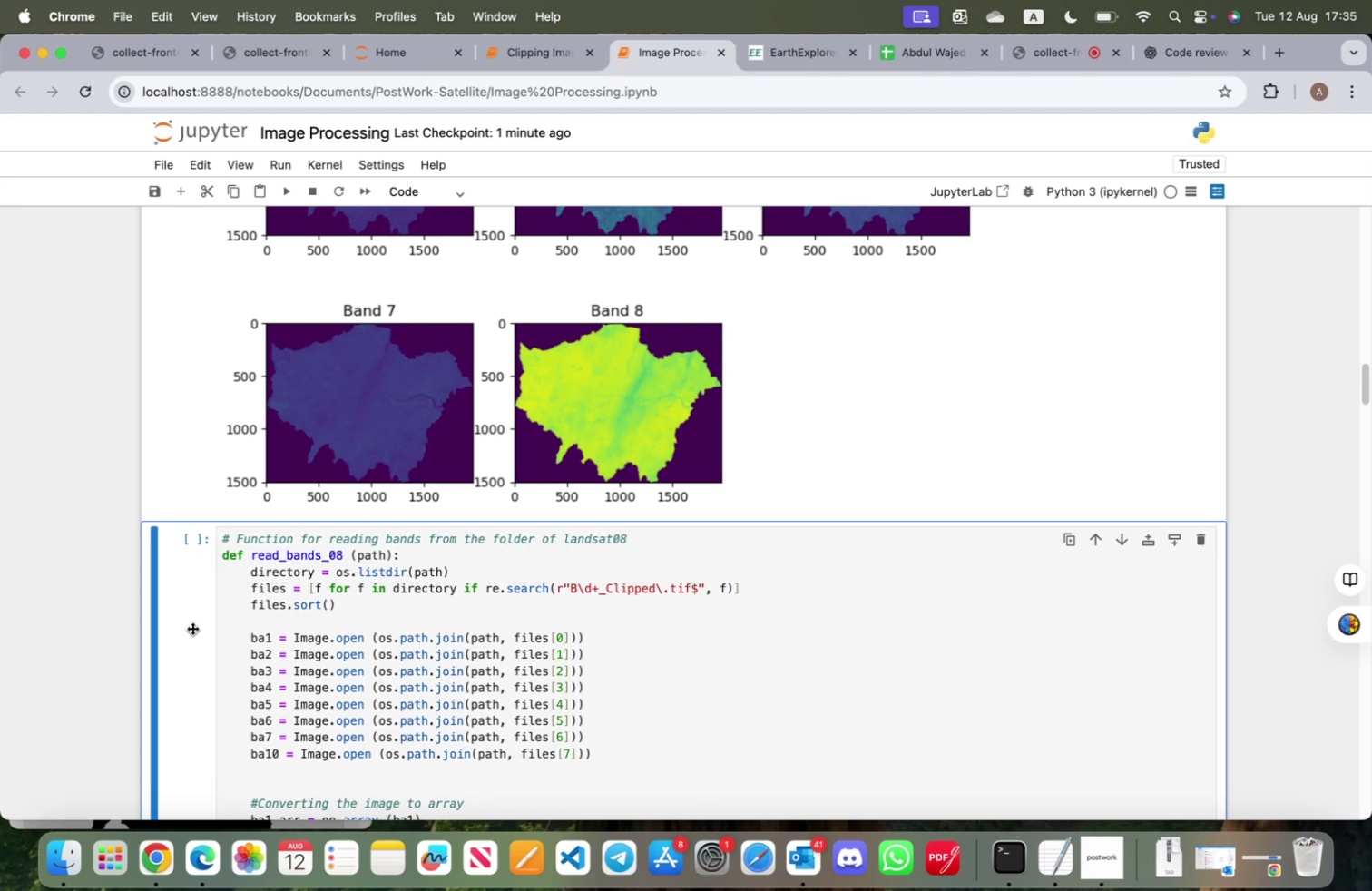 
key(A)
 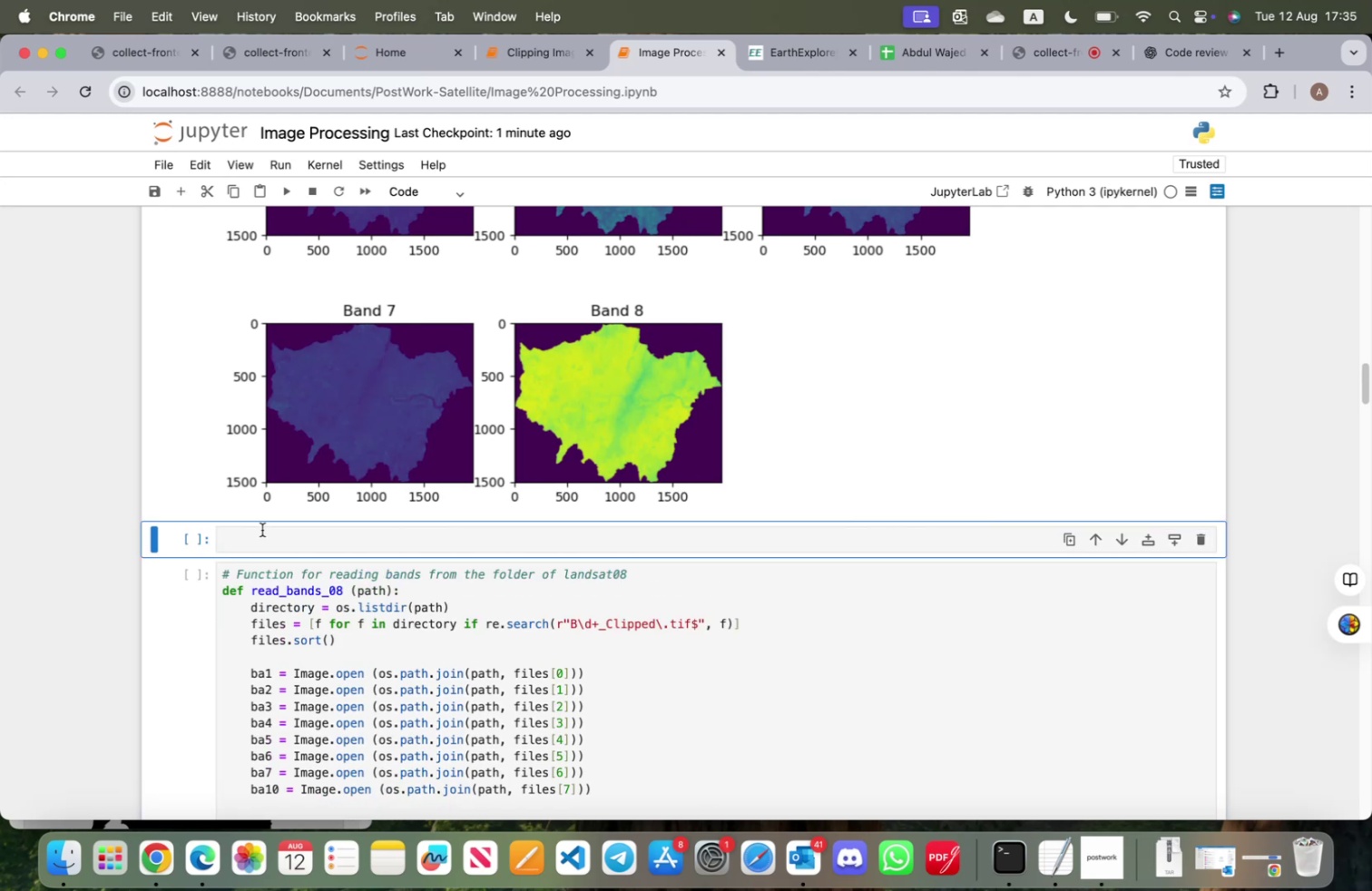 
left_click([262, 528])
 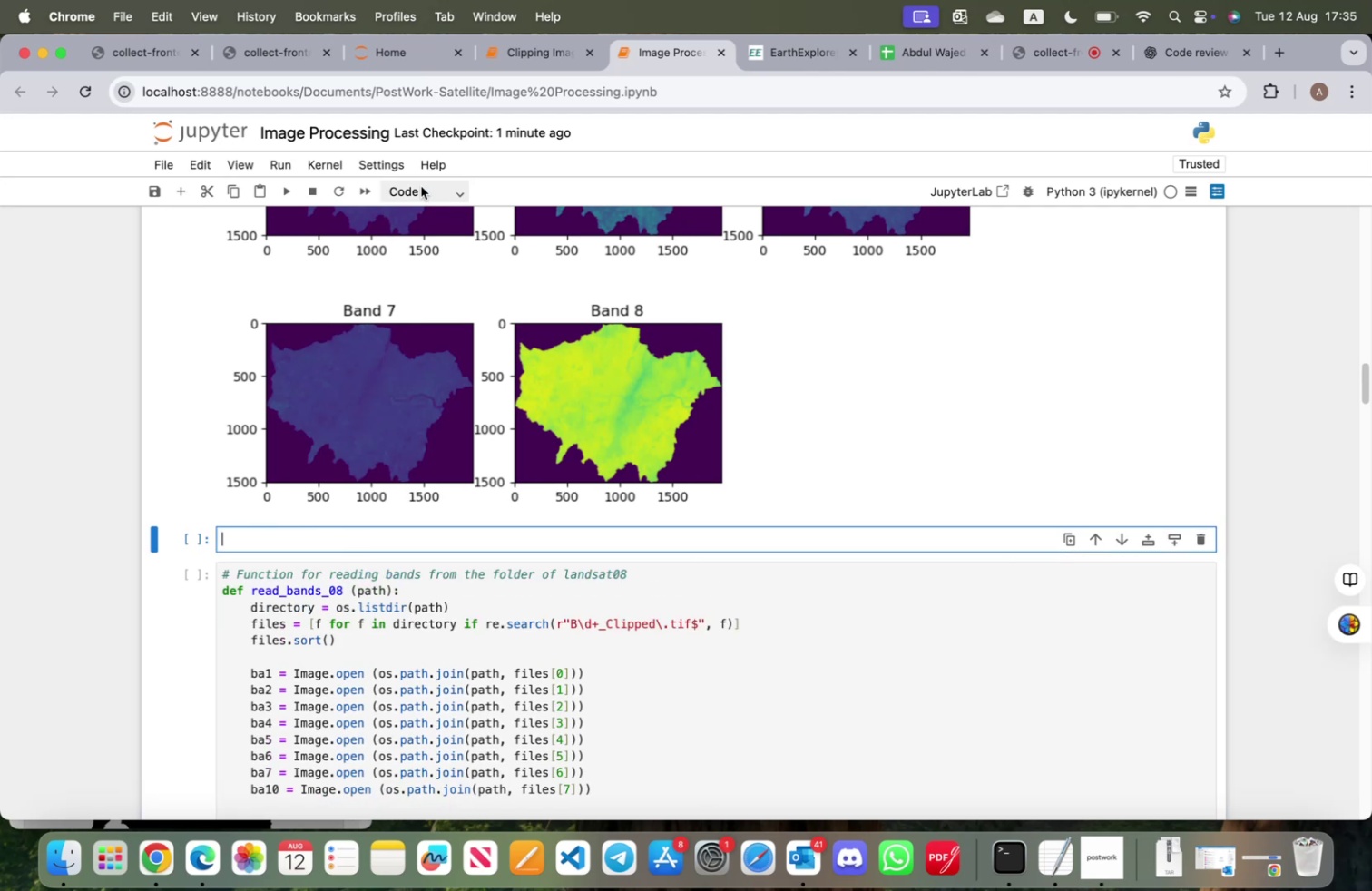 
left_click([430, 211])
 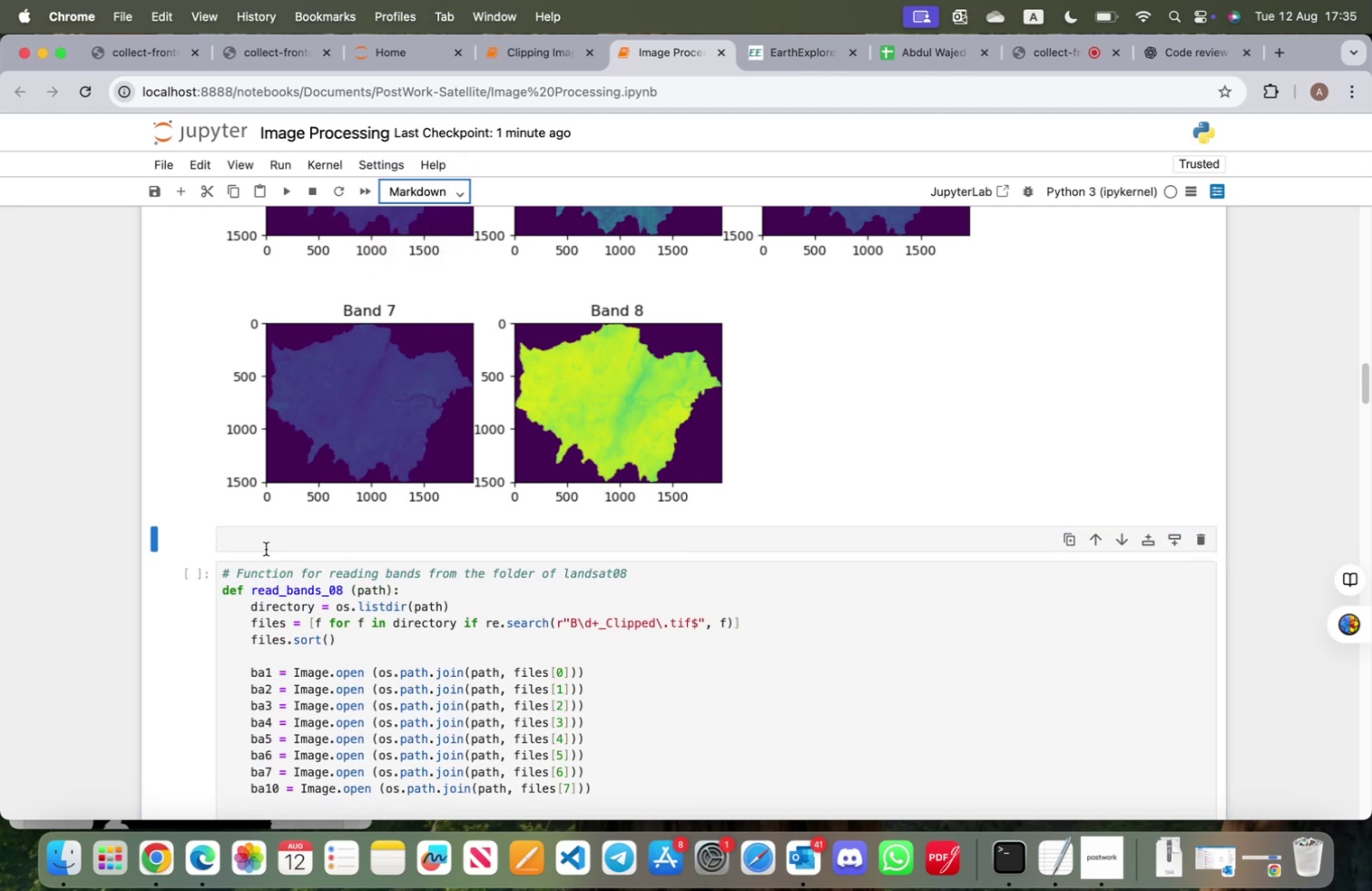 
left_click([266, 543])
 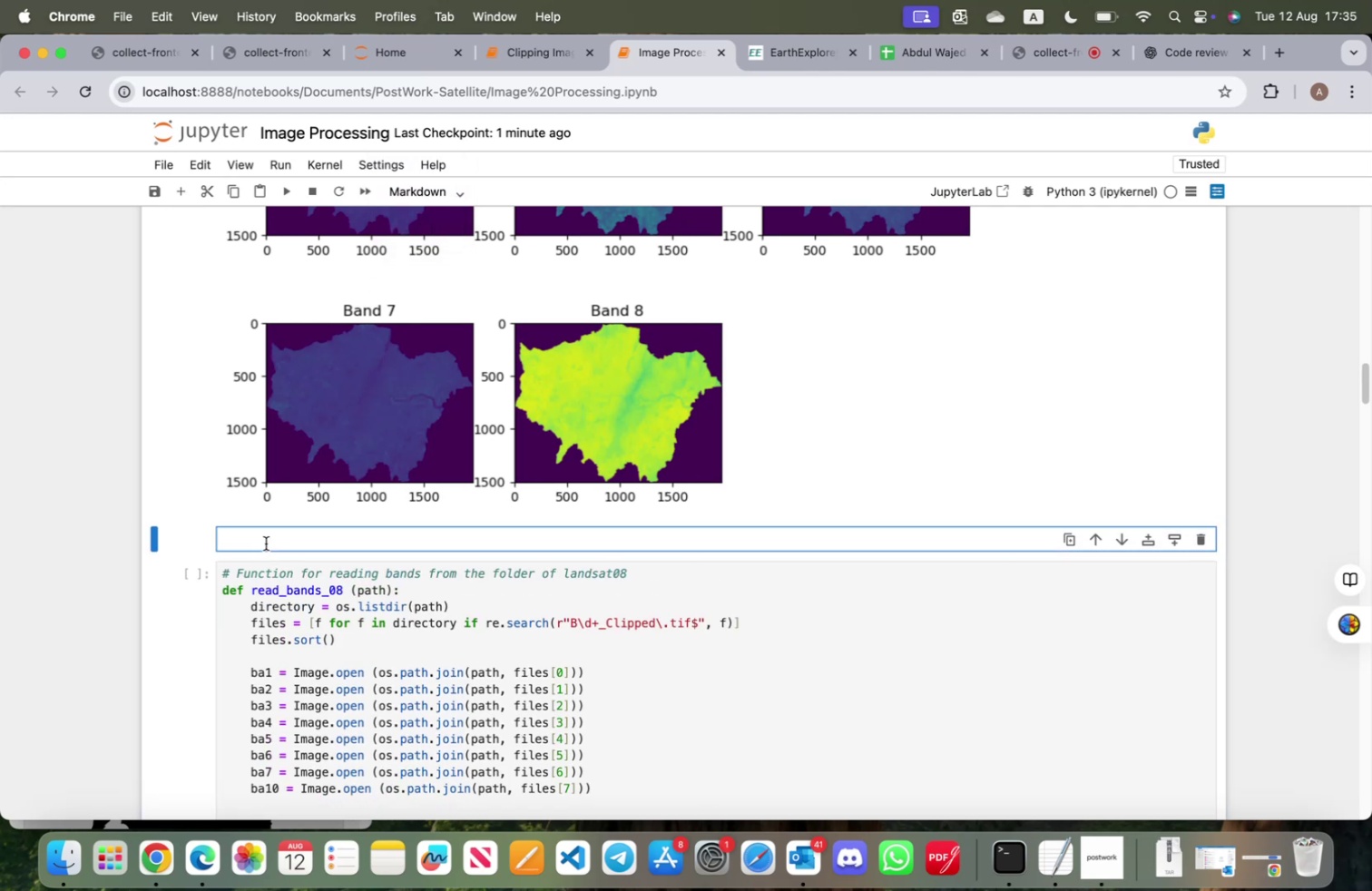 
hold_key(key=OptionLeft, duration=1.03)
 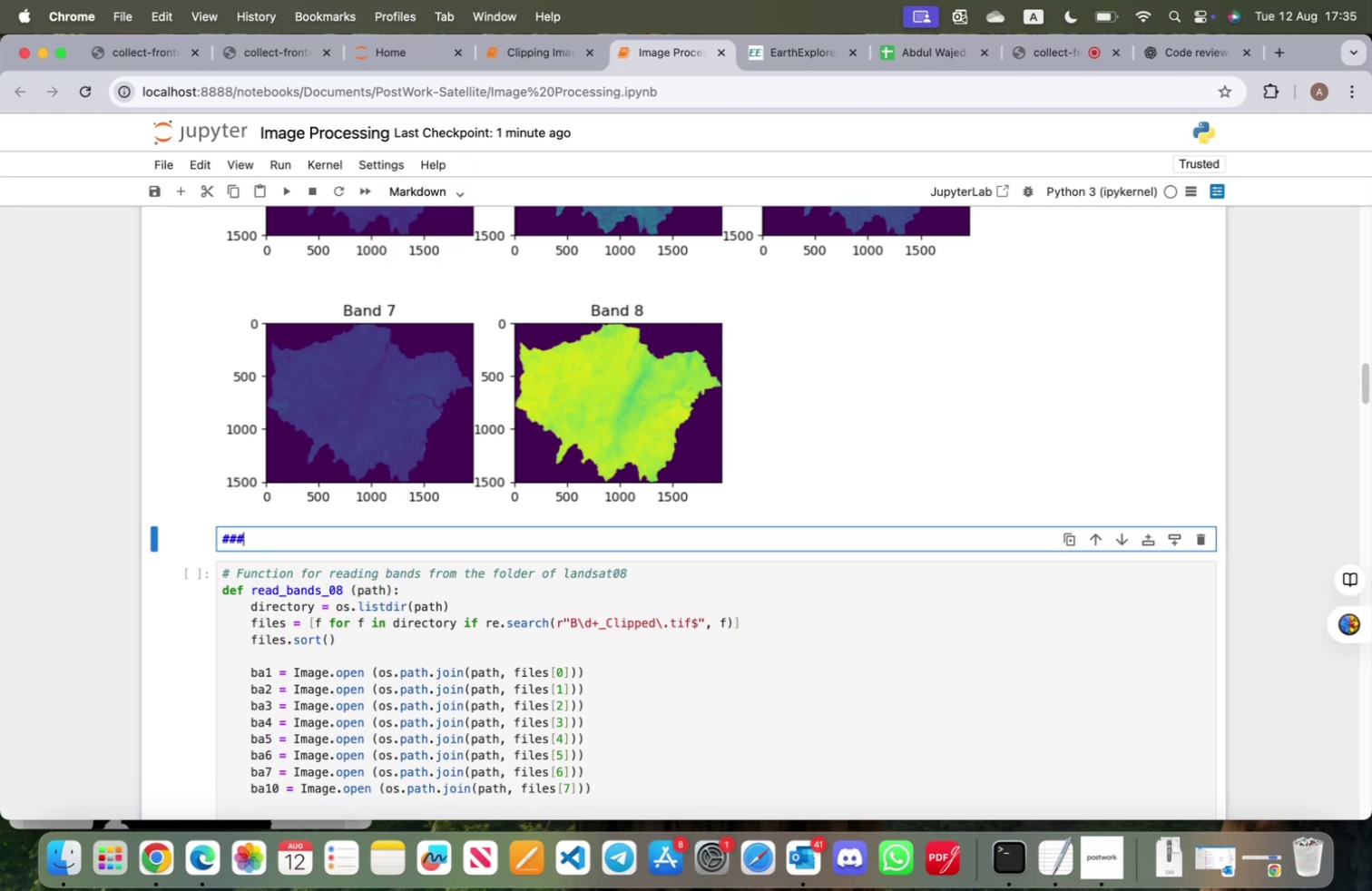 
type(333 Read images as arrays)
 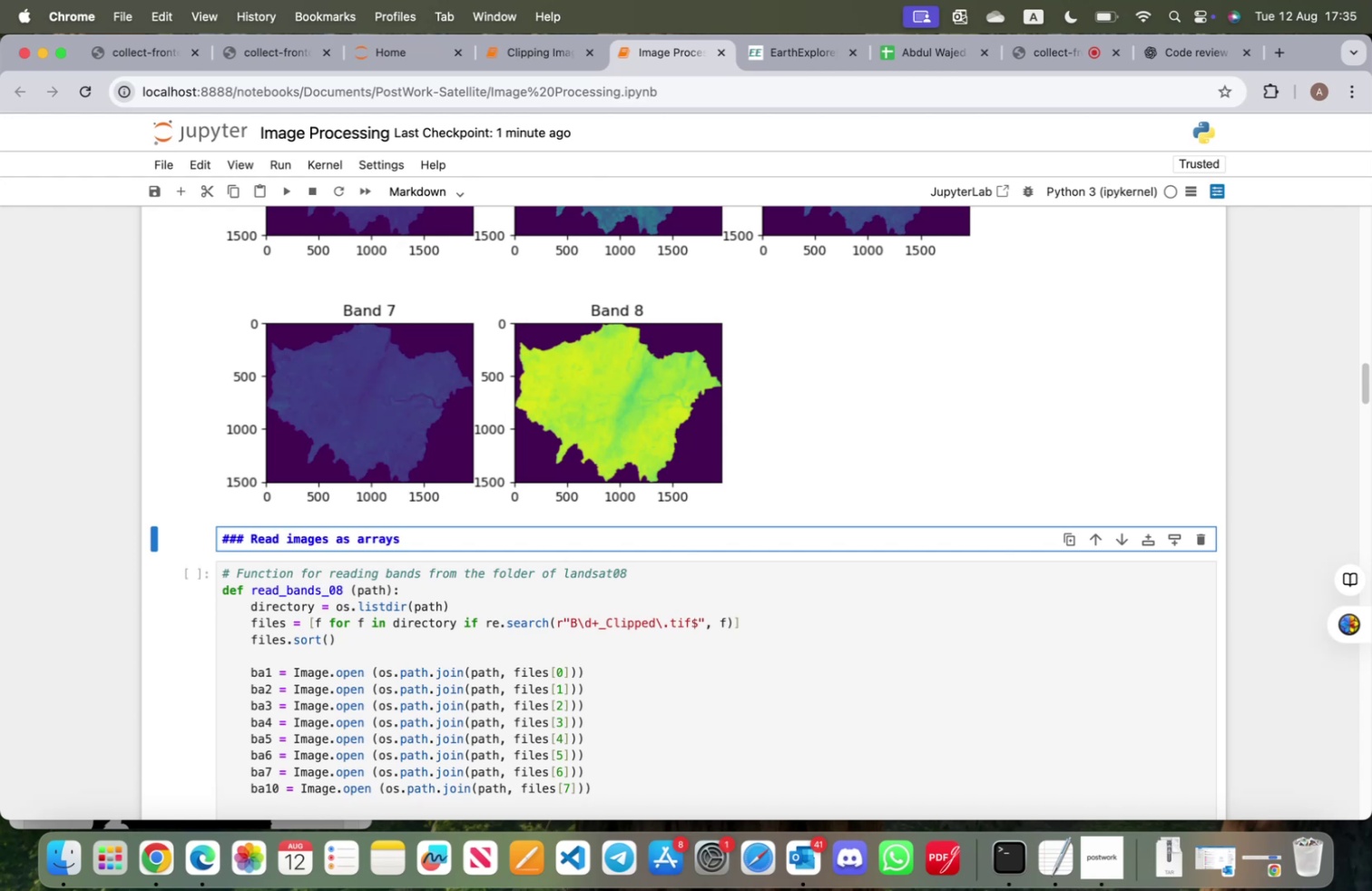 
key(Shift+Enter)
 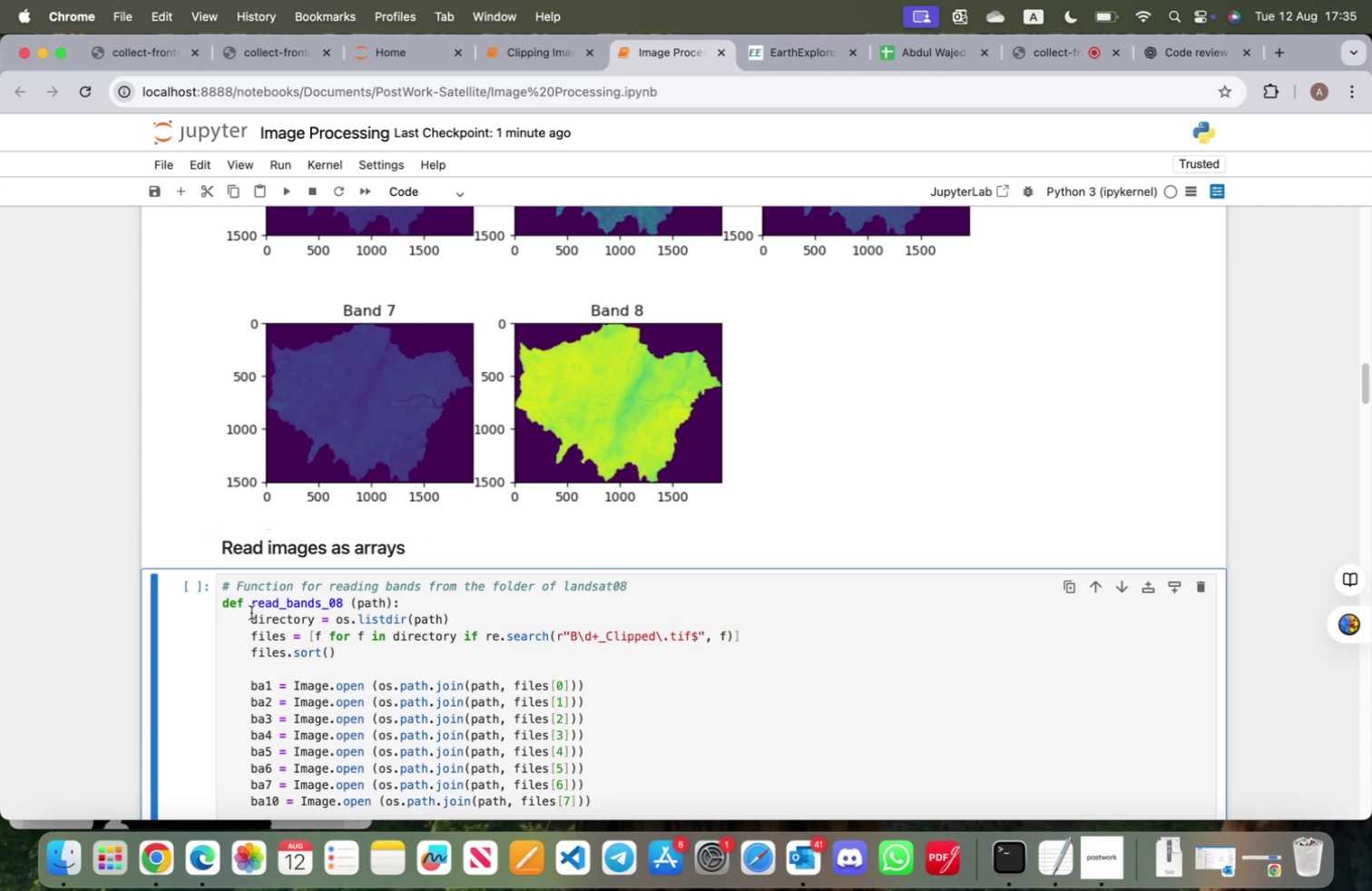 
scroll: coordinate [444, 574], scroll_direction: down, amount: 14.0
 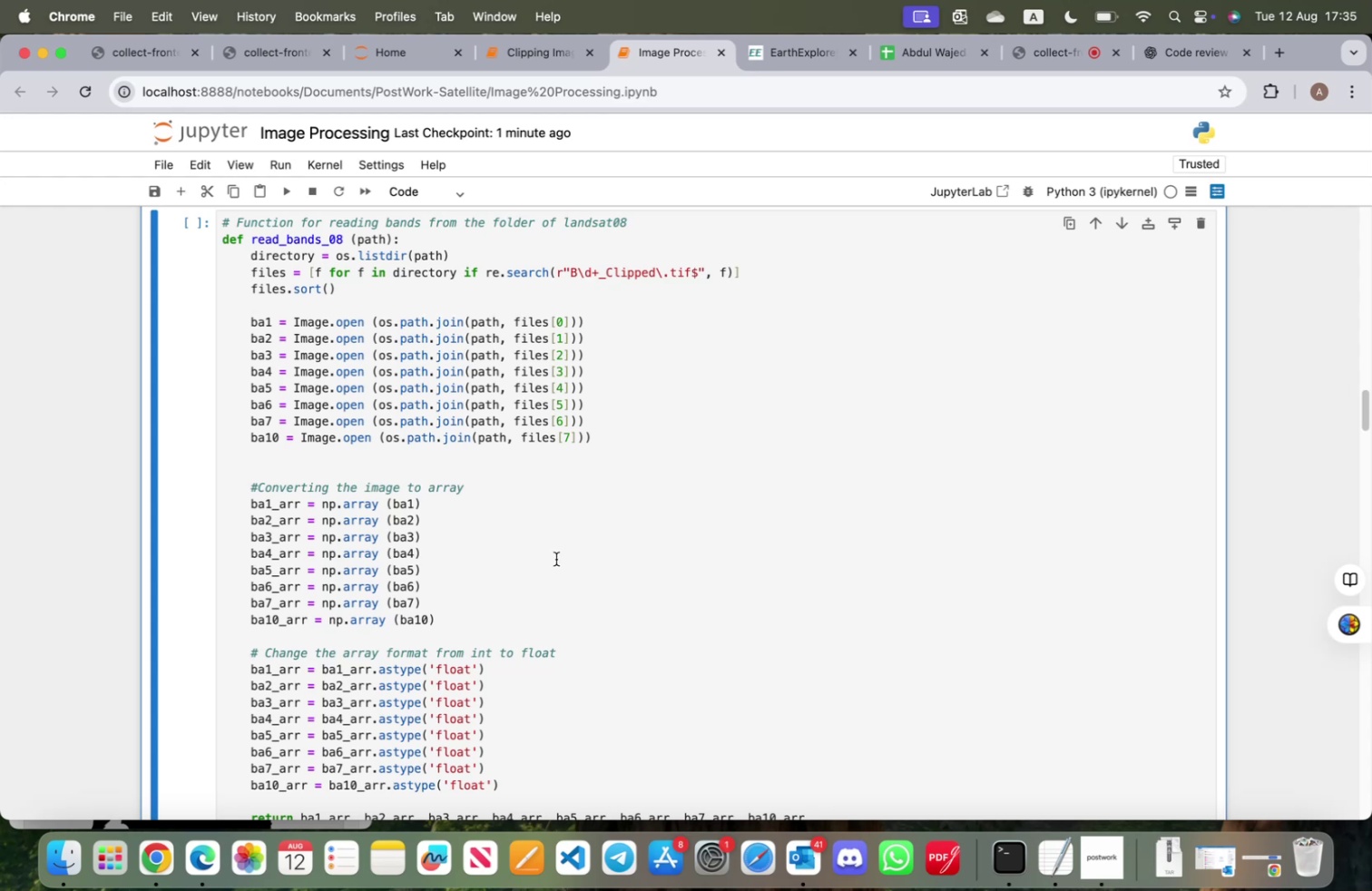 
wait(7.28)
 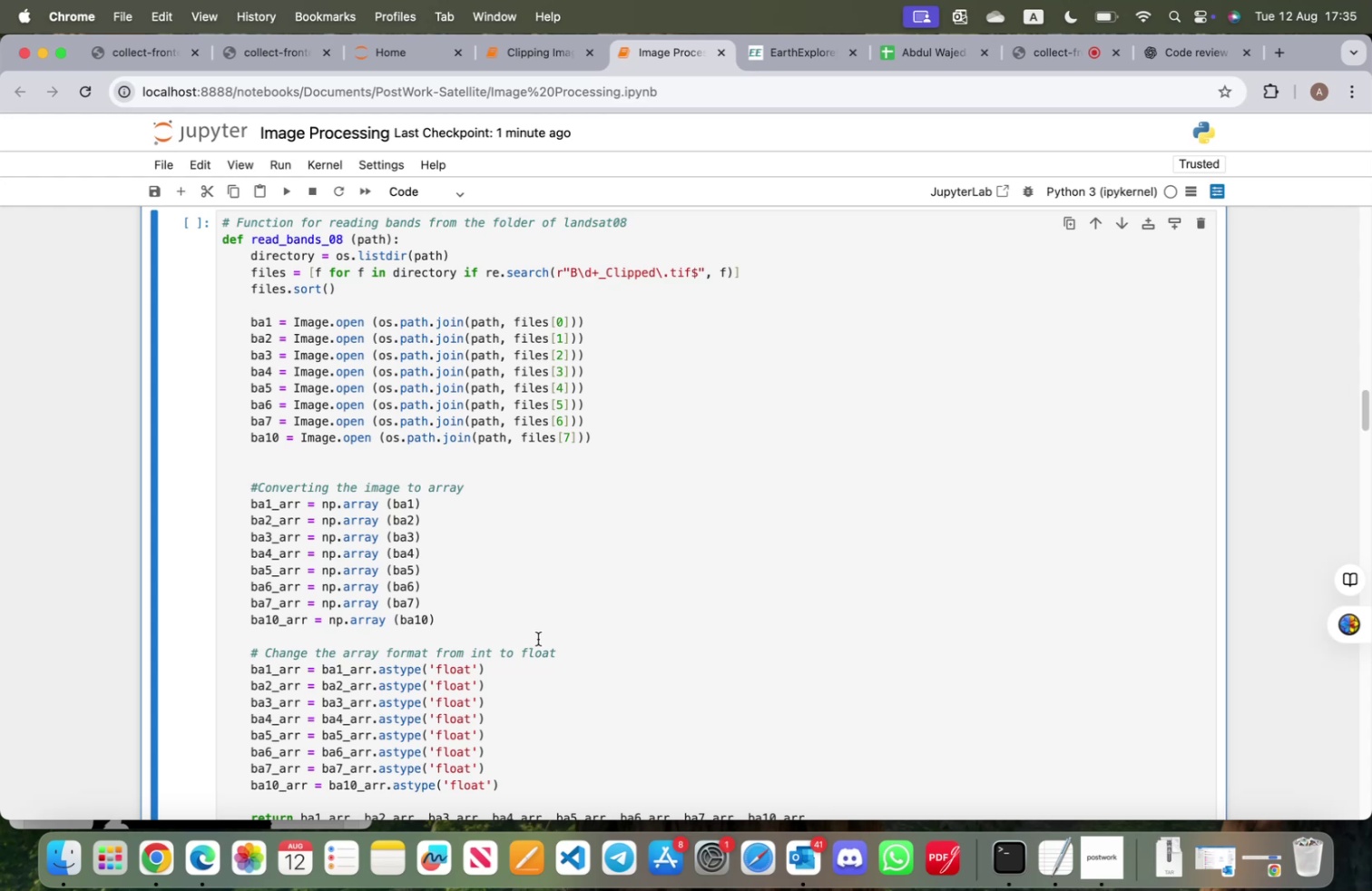 
scroll: coordinate [556, 558], scroll_direction: up, amount: 5.0
 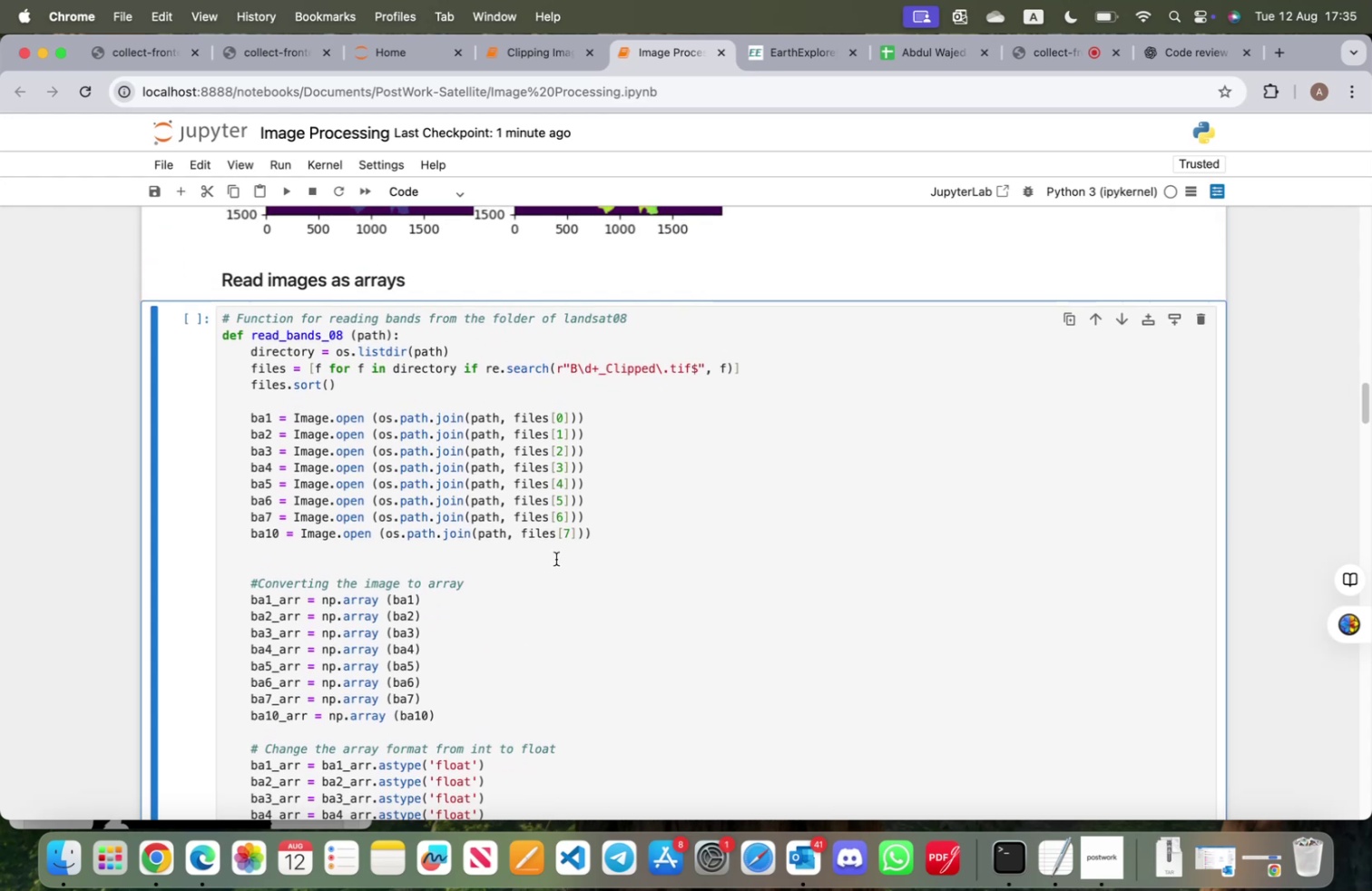 
wait(9.07)
 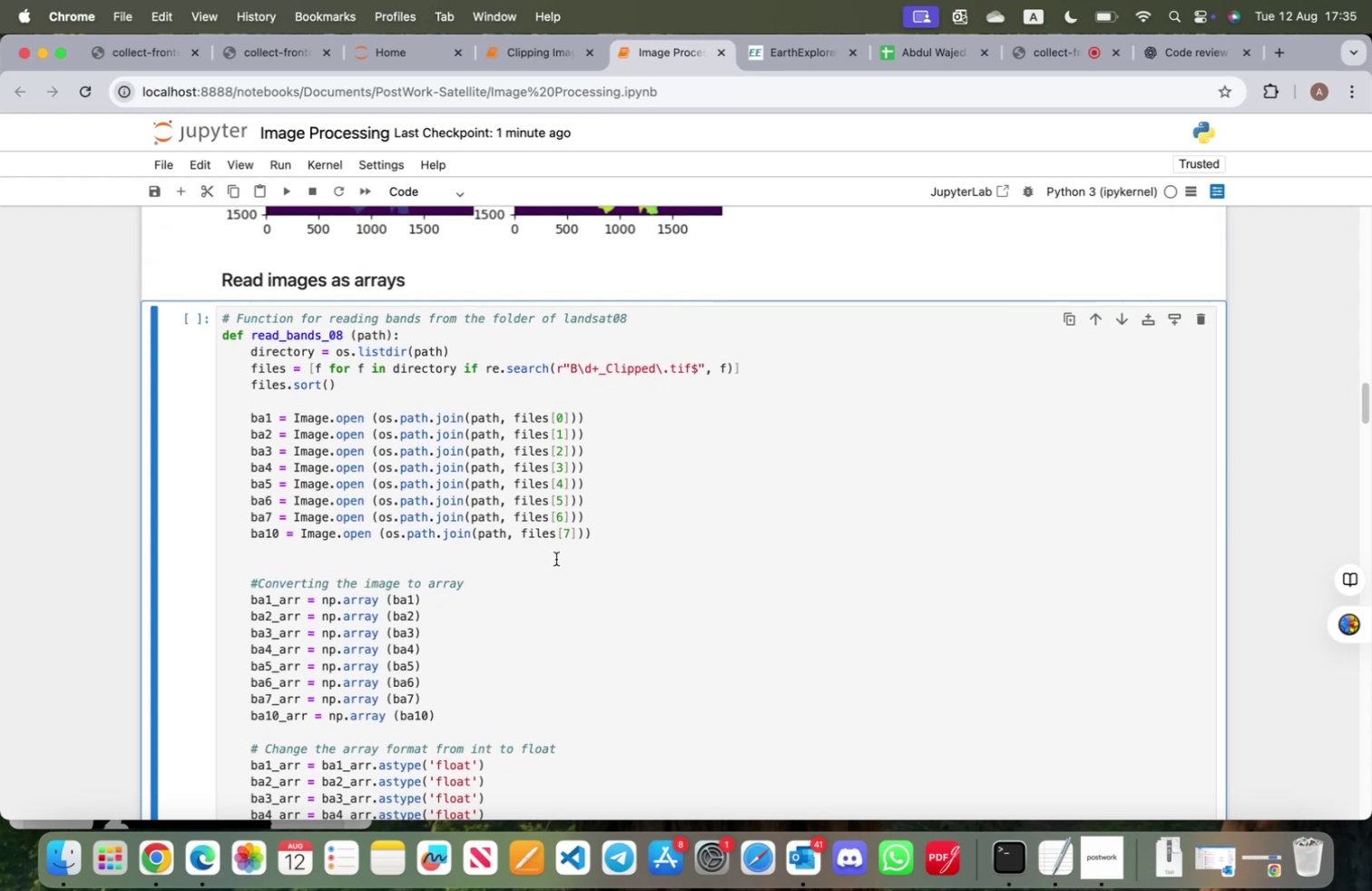 
scroll: coordinate [556, 558], scroll_direction: down, amount: 9.0
 